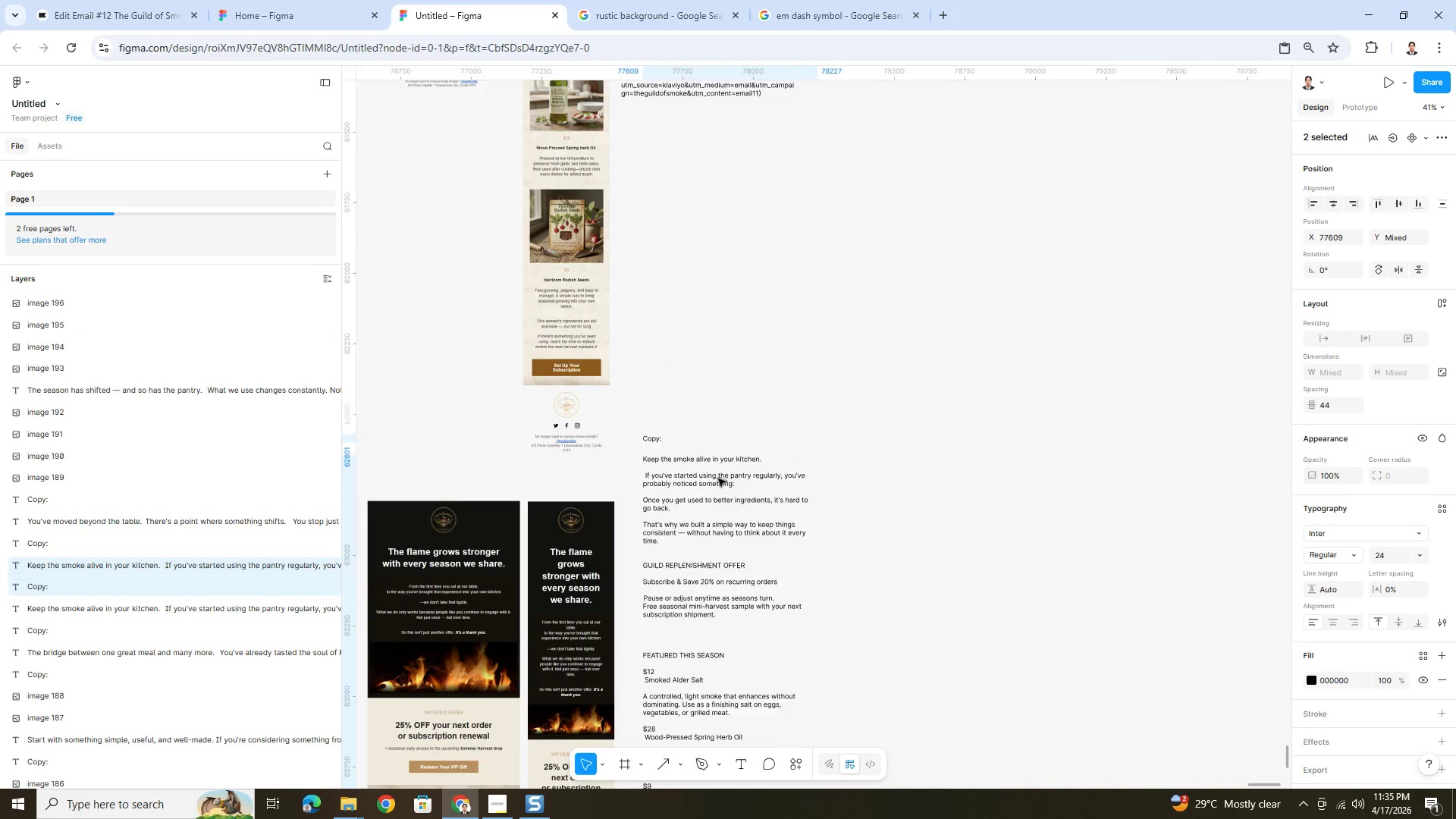 
left_click_drag(start_coordinate=[718, 479], to_coordinate=[706, 544])
 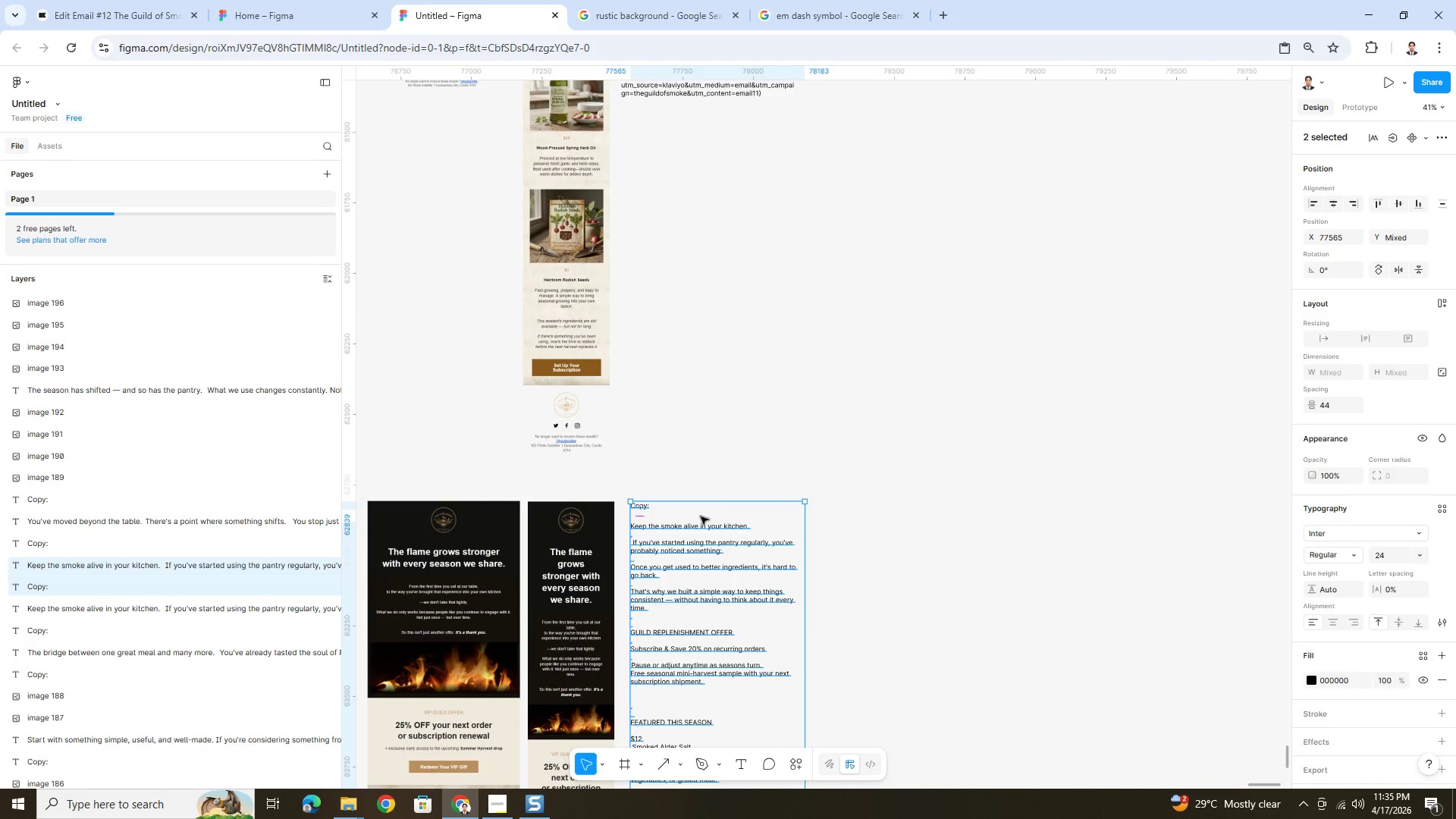 
left_click([150, 0])
 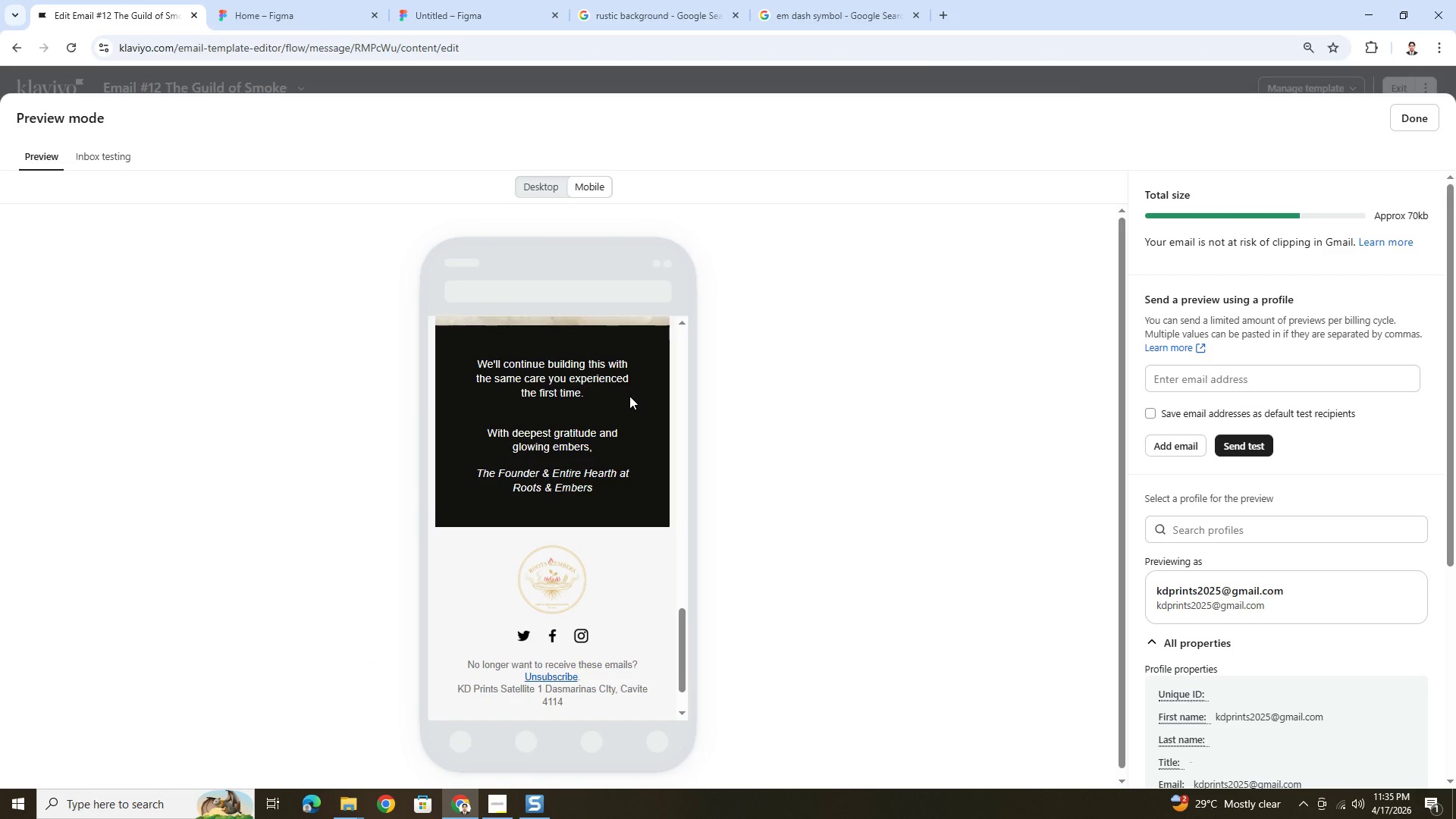 
scroll: coordinate [629, 397], scroll_direction: up, amount: 4.0
 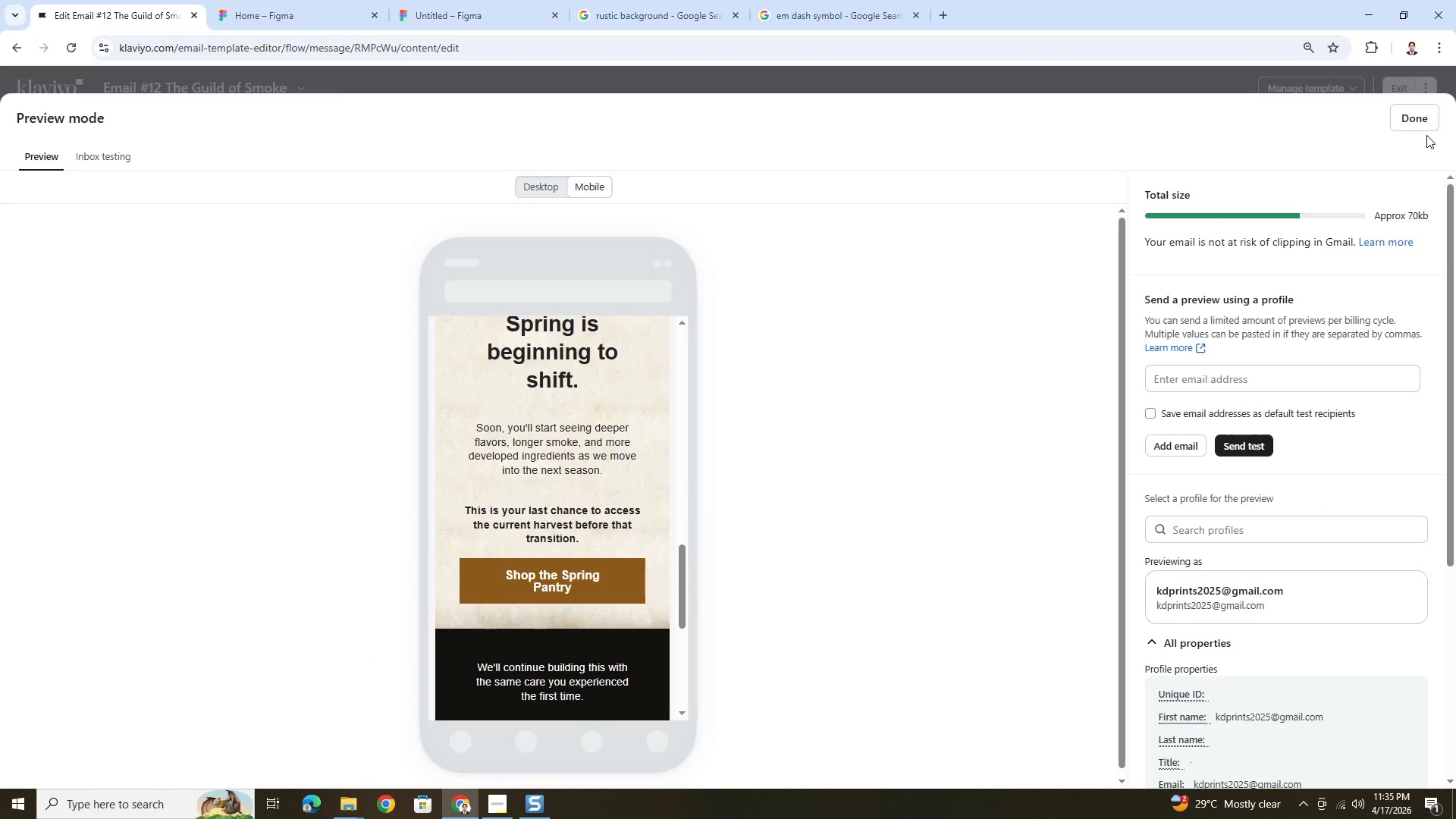 
left_click([1422, 127])
 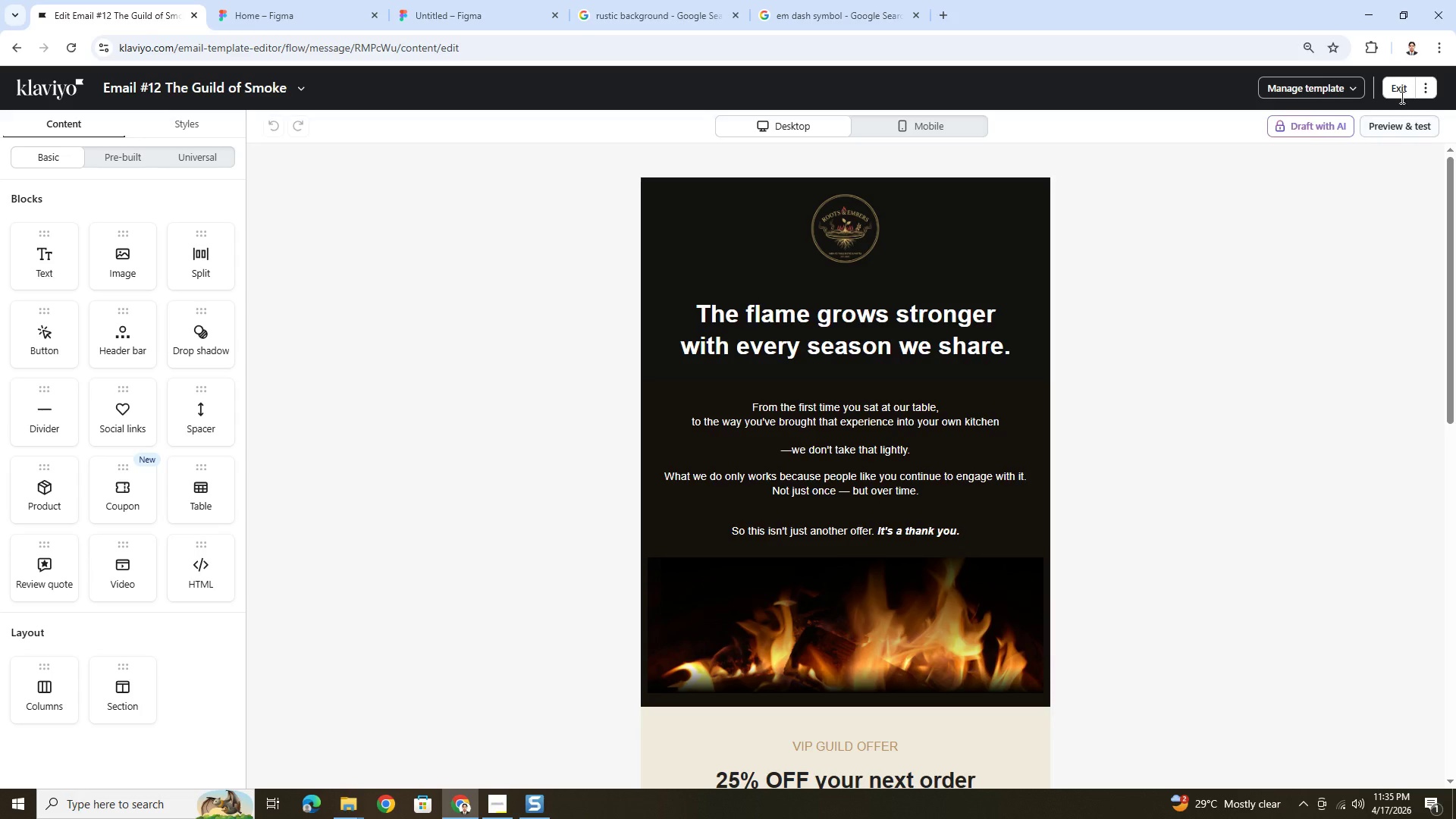 
left_click([1398, 91])
 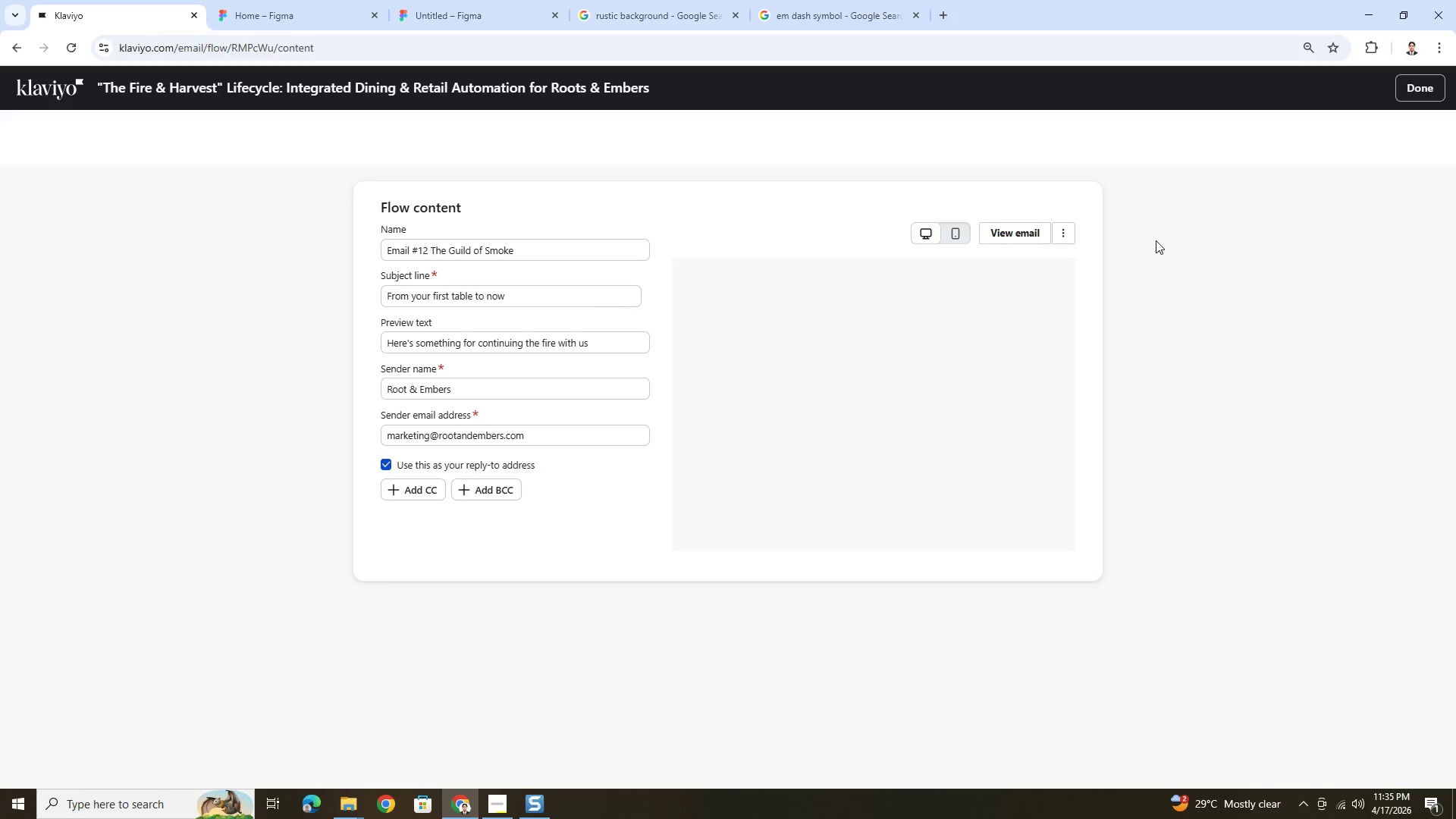 
wait(5.8)
 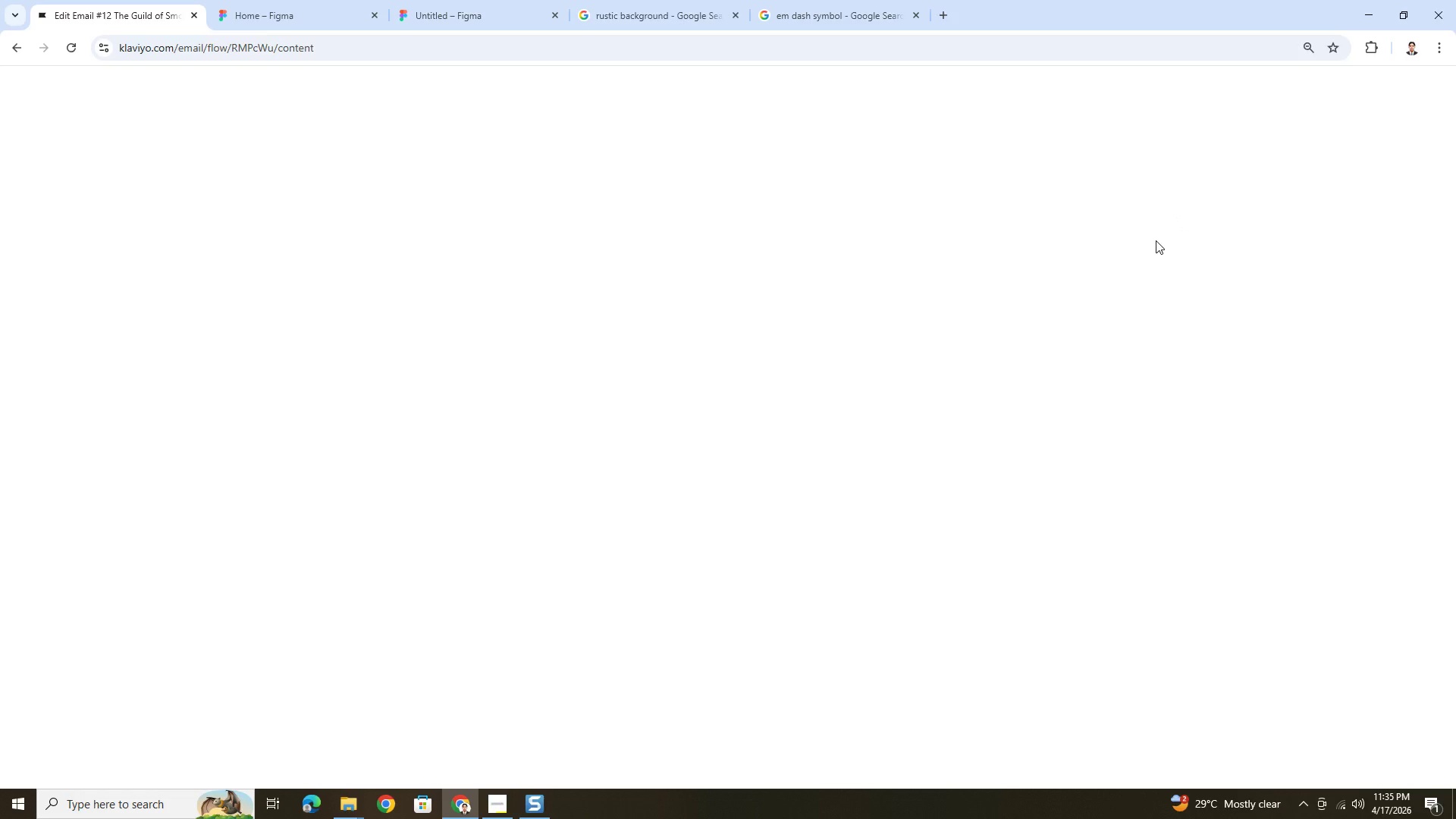 
left_click([1068, 247])
 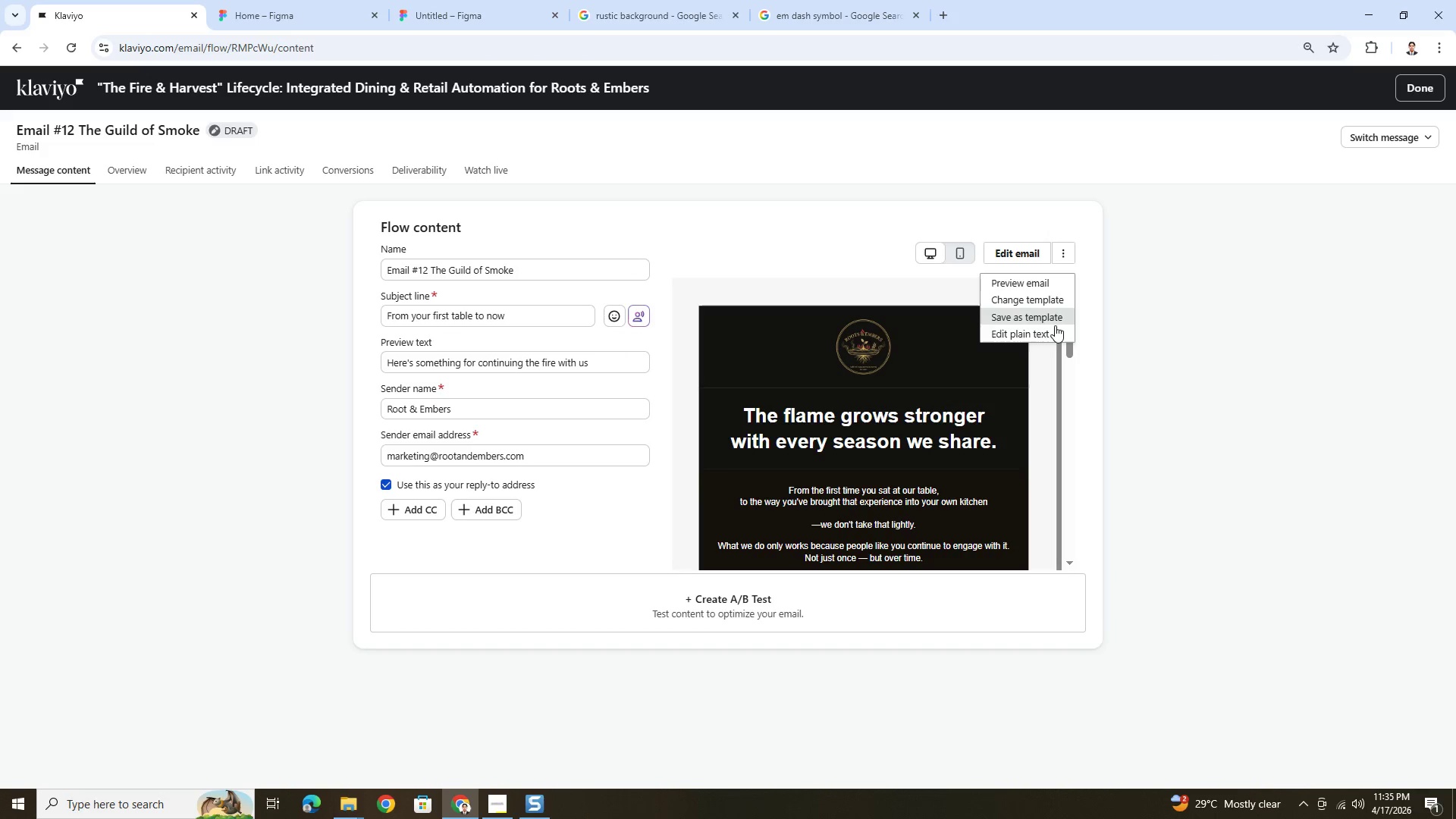 
left_click([1055, 328])
 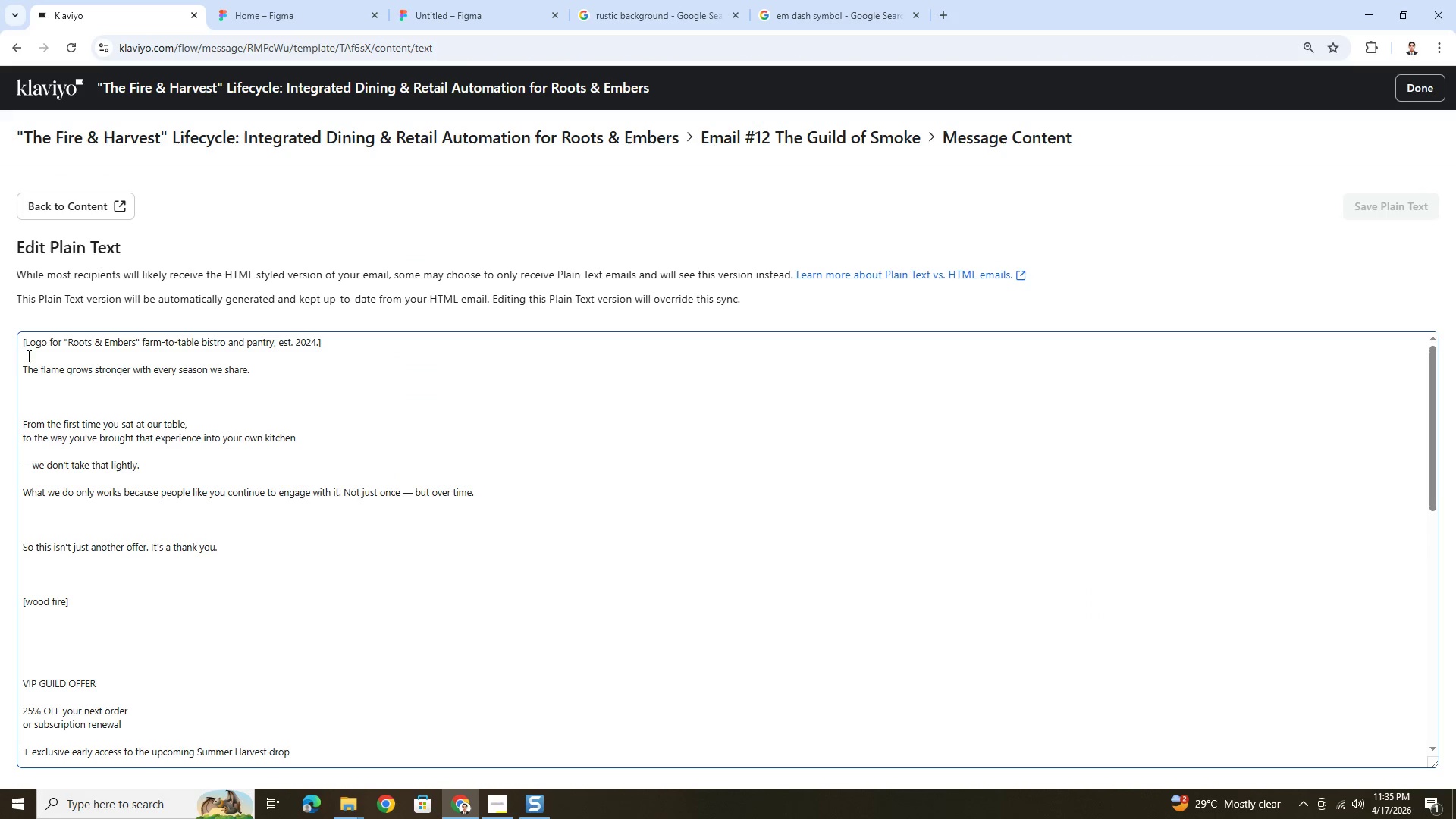 
left_click_drag(start_coordinate=[24, 372], to_coordinate=[381, 617])
 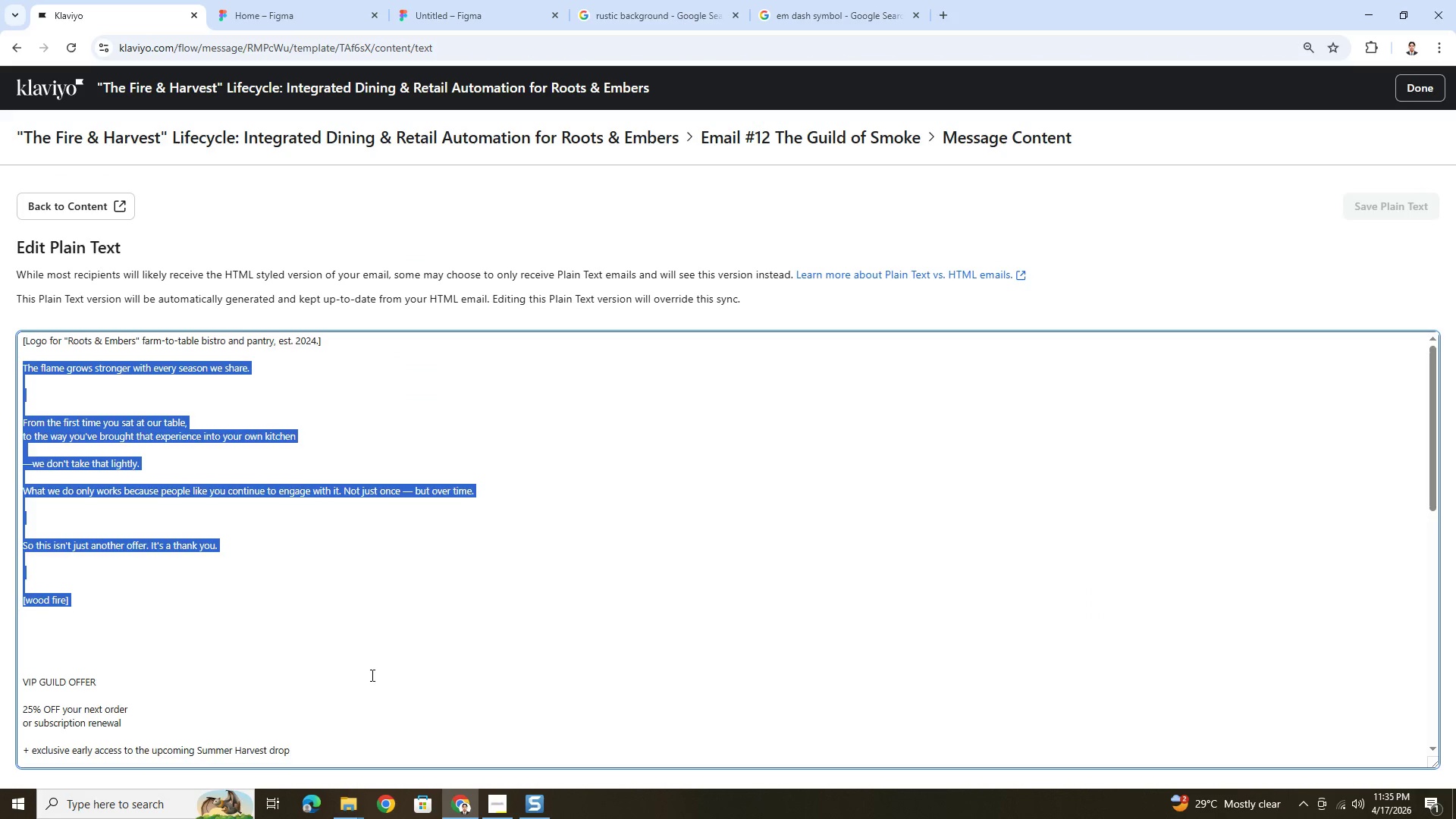 
scroll: coordinate [371, 665], scroll_direction: down, amount: 6.0
 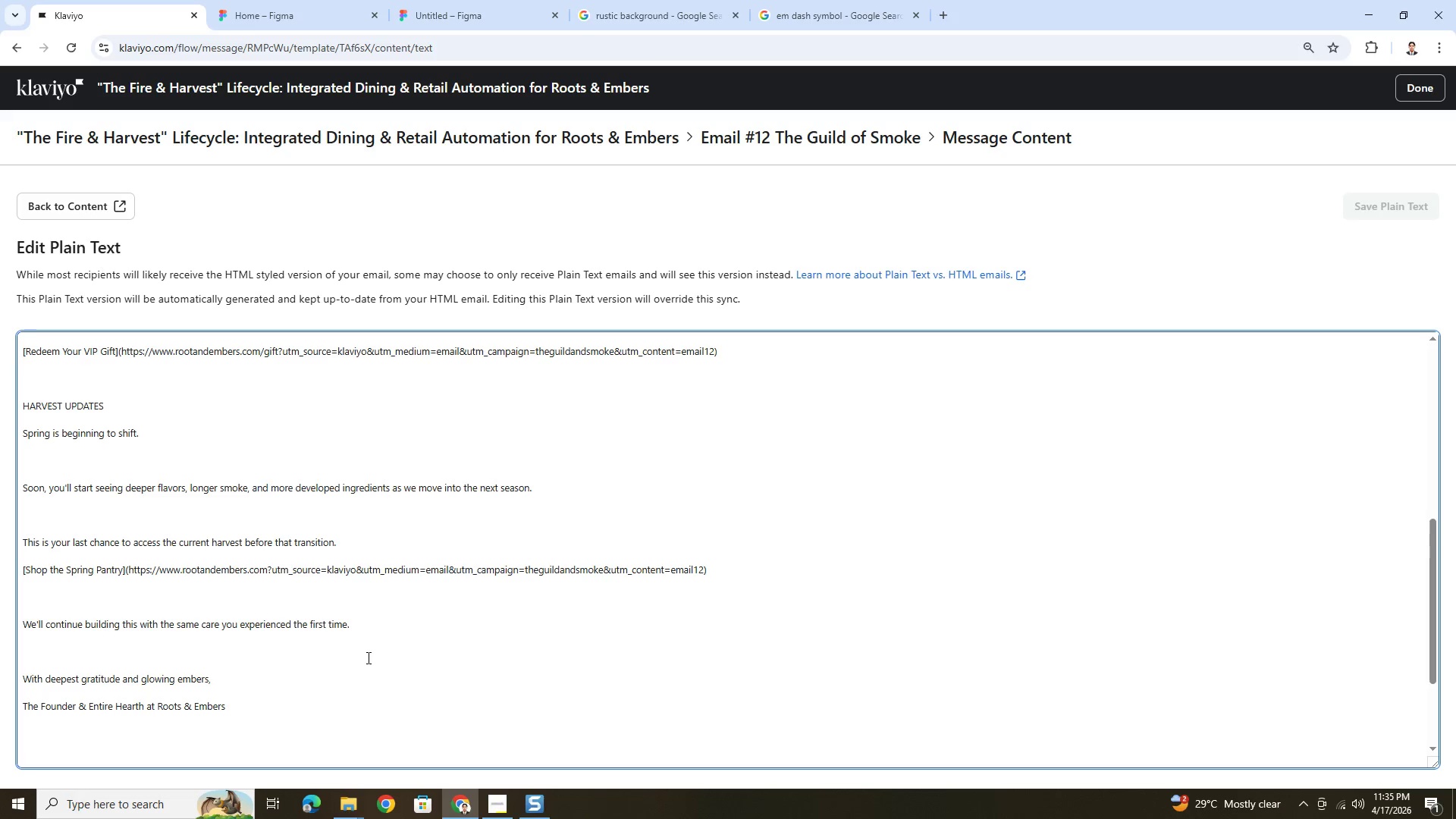 
hold_key(key=ShiftLeft, duration=0.31)
left_click([354, 695])
 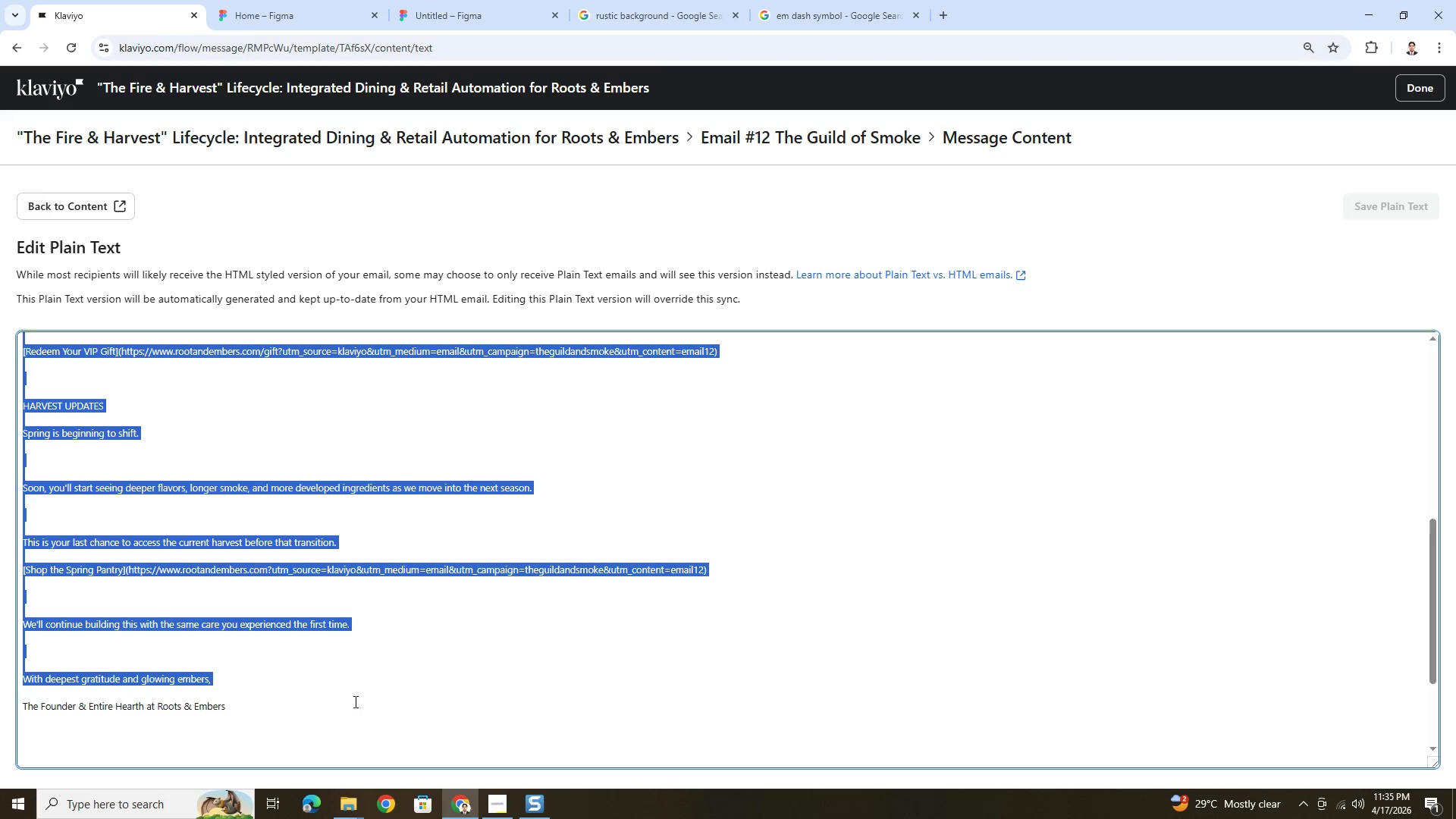 
hold_key(key=ShiftLeft, duration=0.38)
left_click([339, 707])
 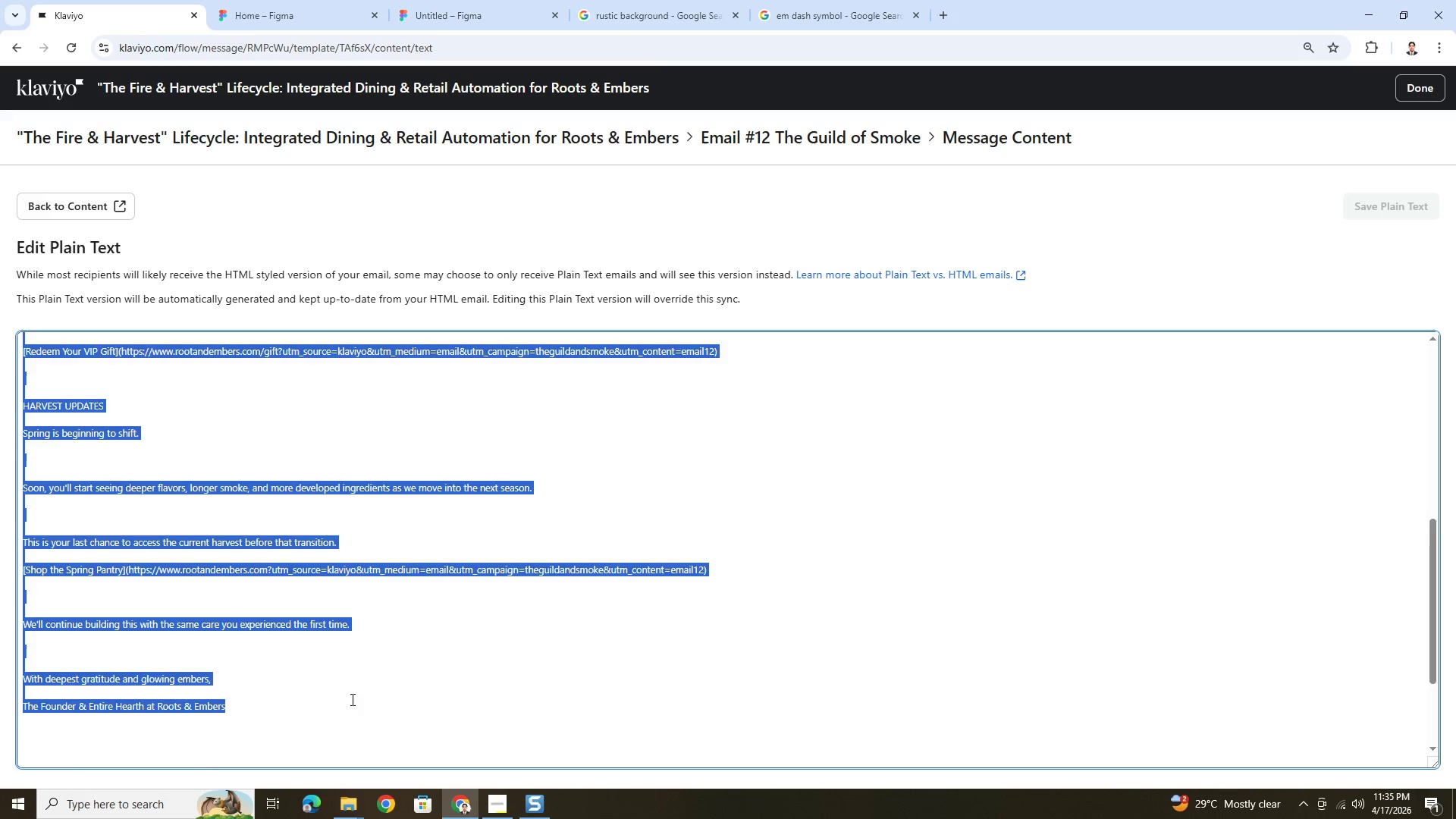 
scroll: coordinate [362, 689], scroll_direction: down, amount: 4.0
 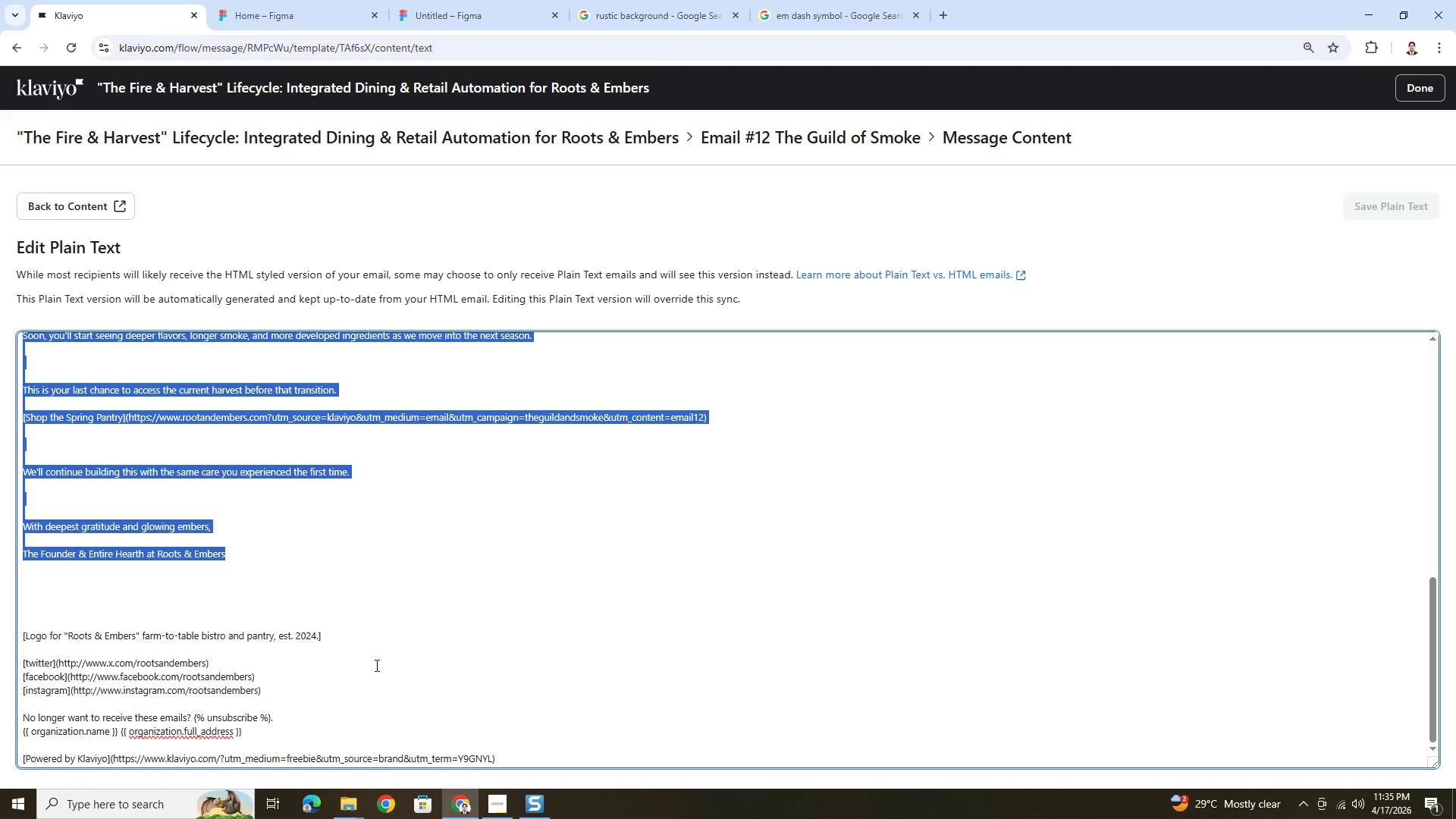 
key(Control+C)
 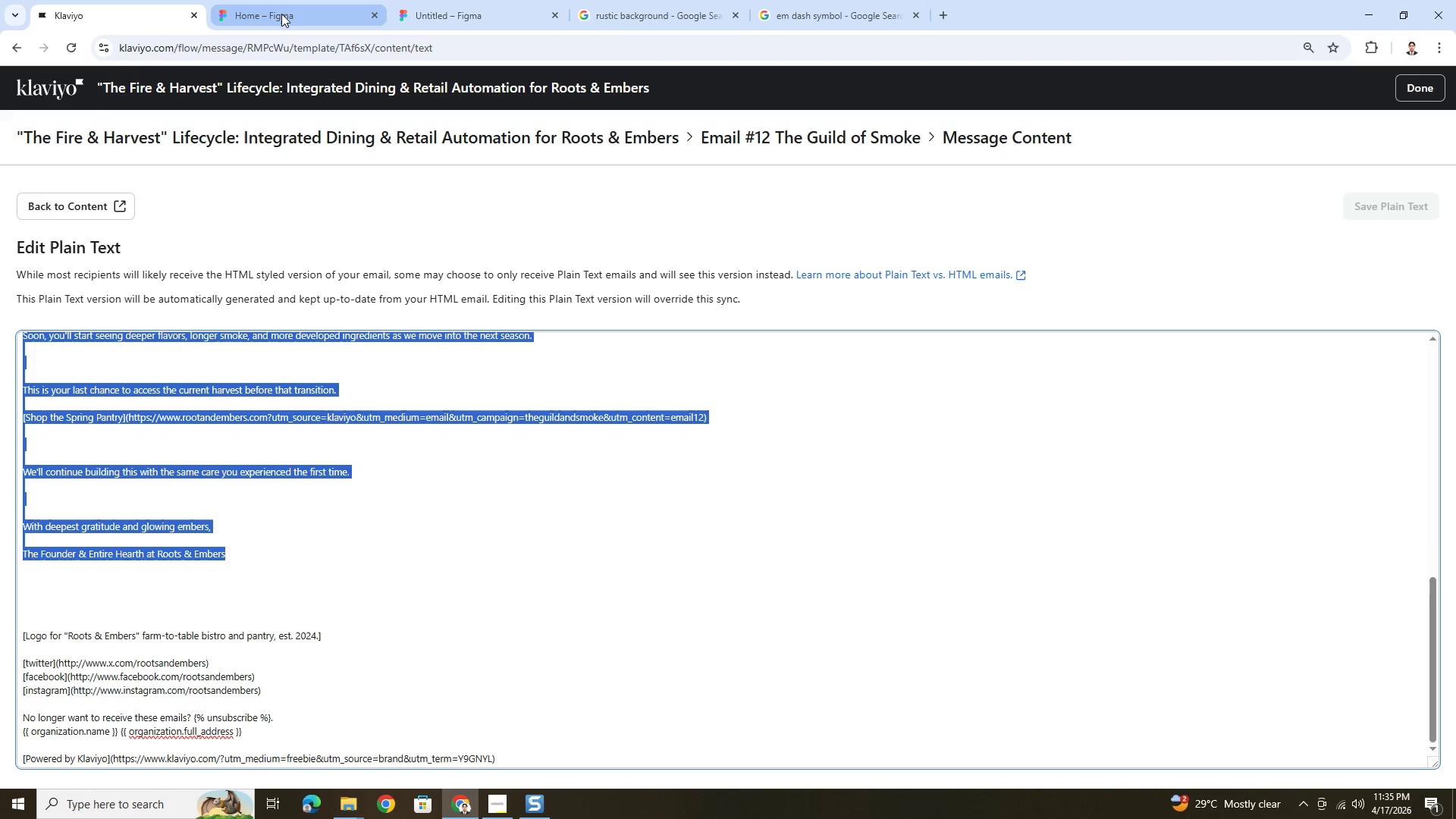 
left_click([413, 0])
 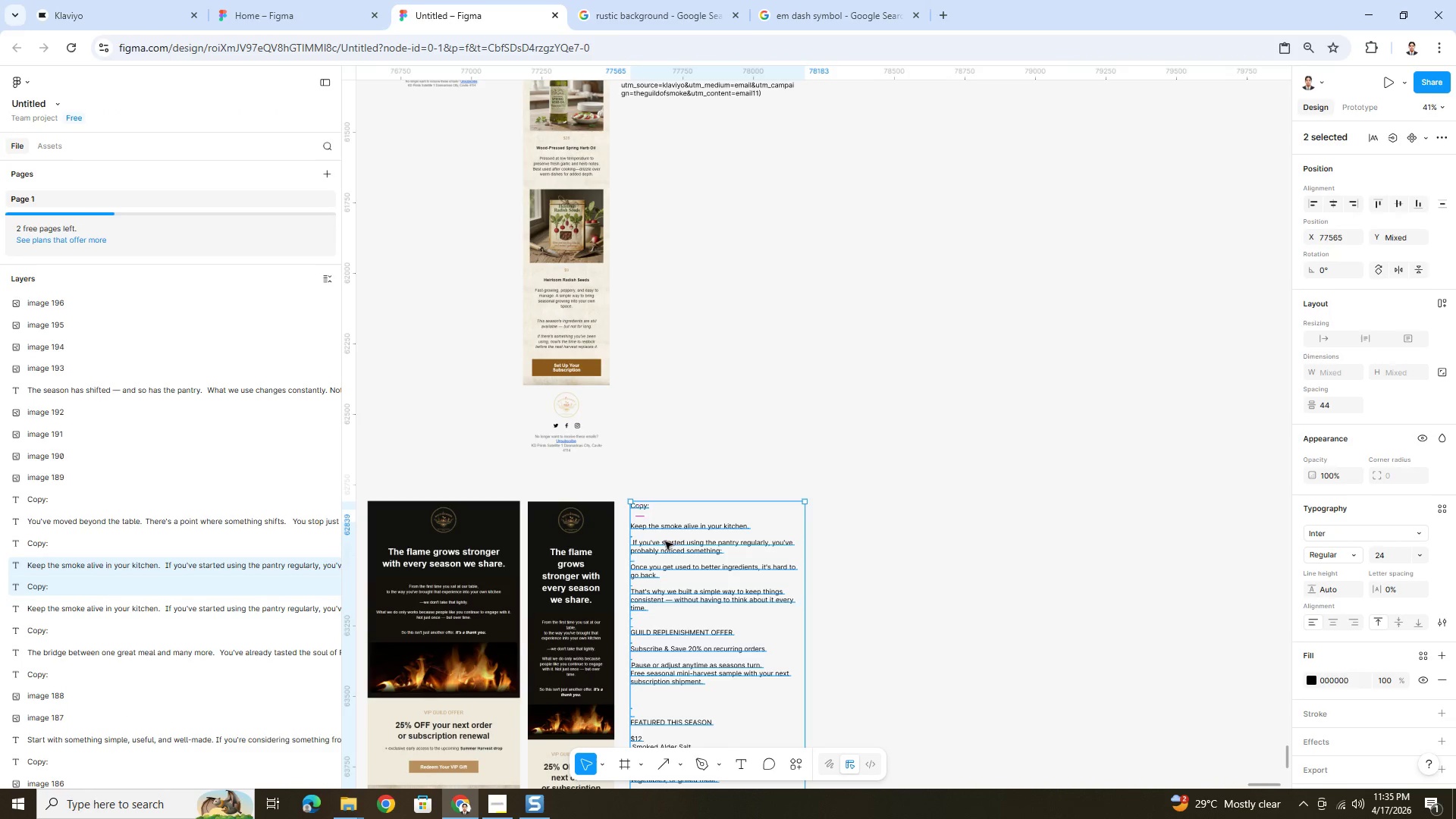 
double_click([665, 535])
 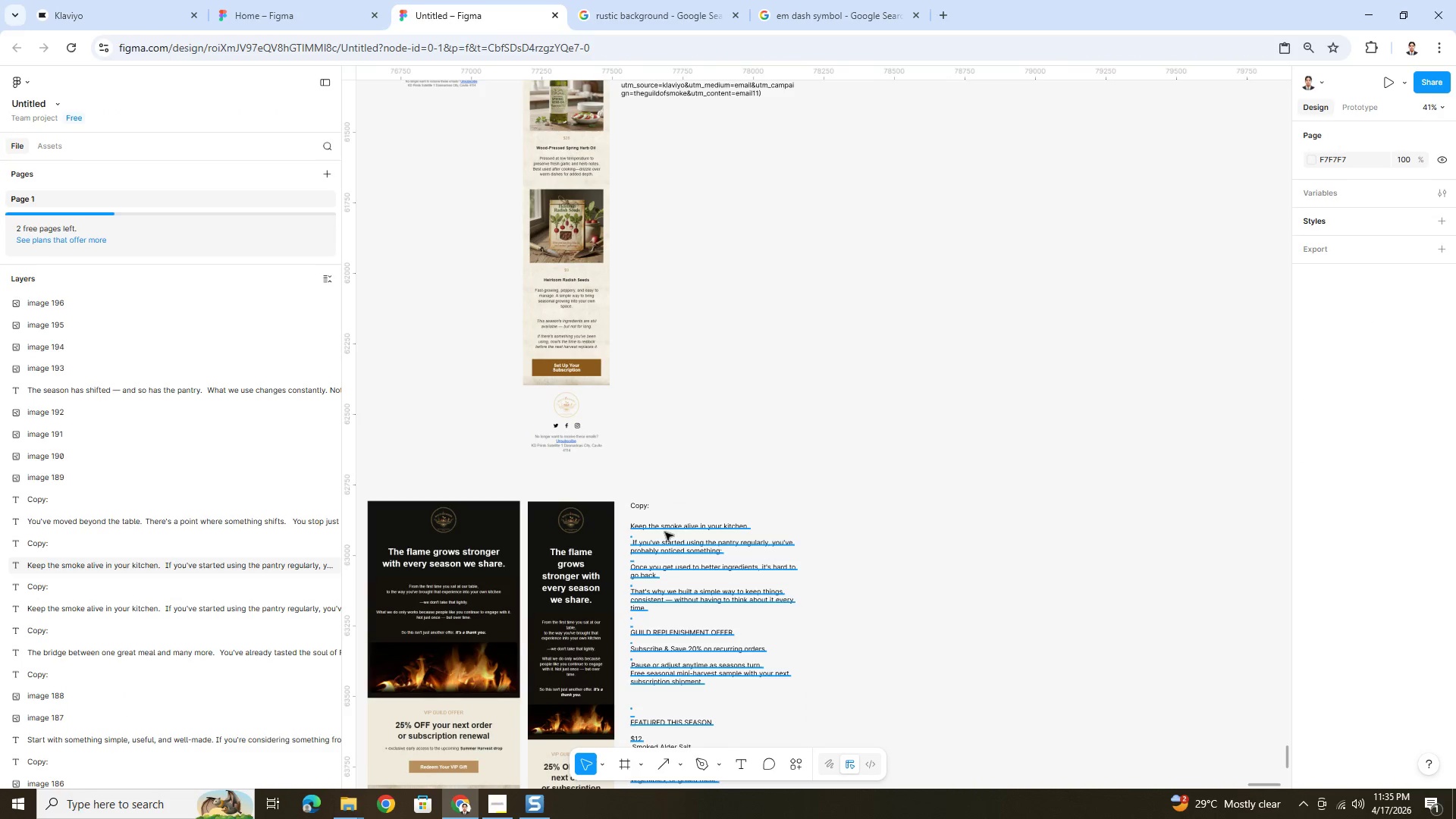 
double_click([669, 528])
 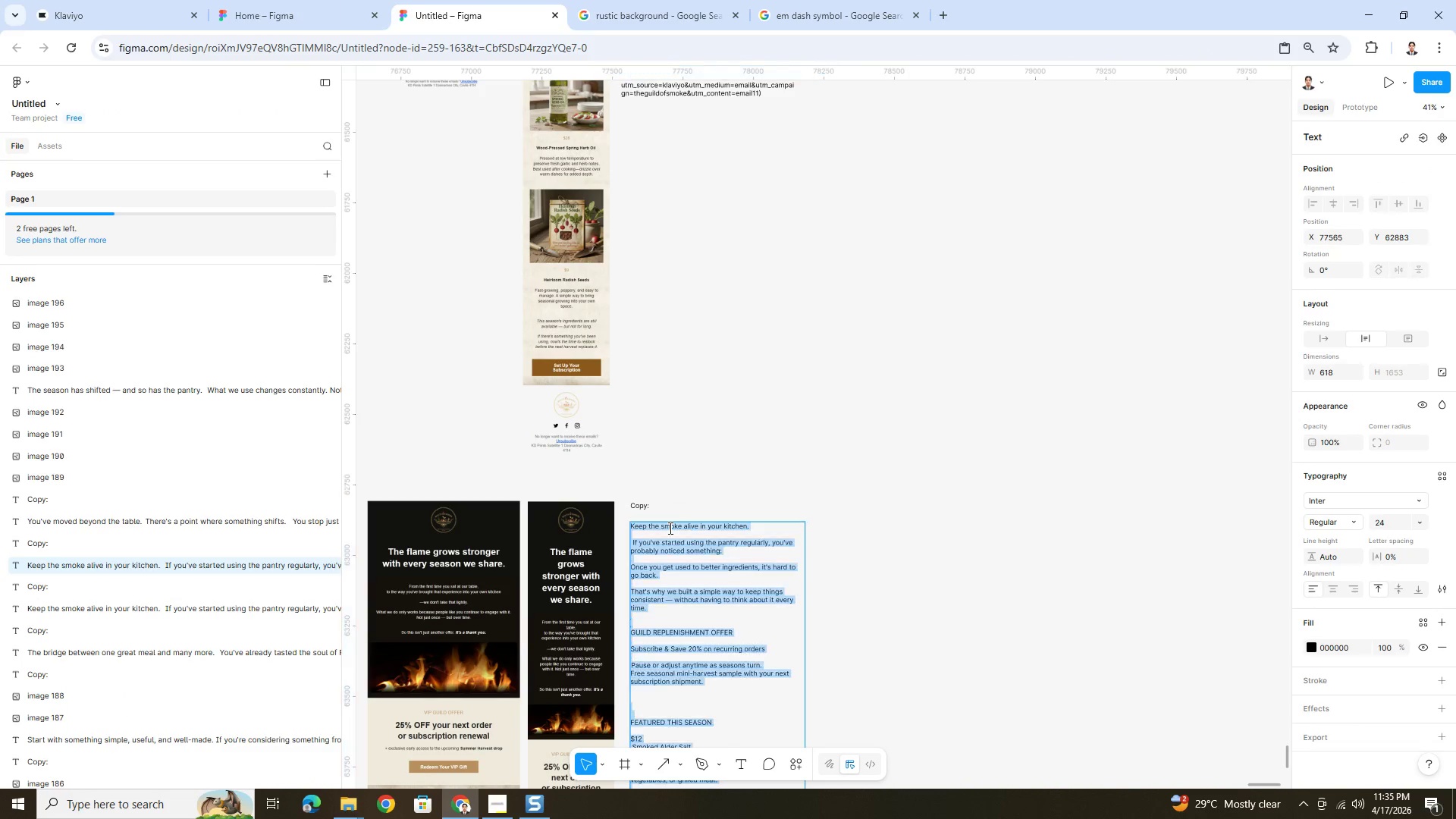 
key(Control+V)
 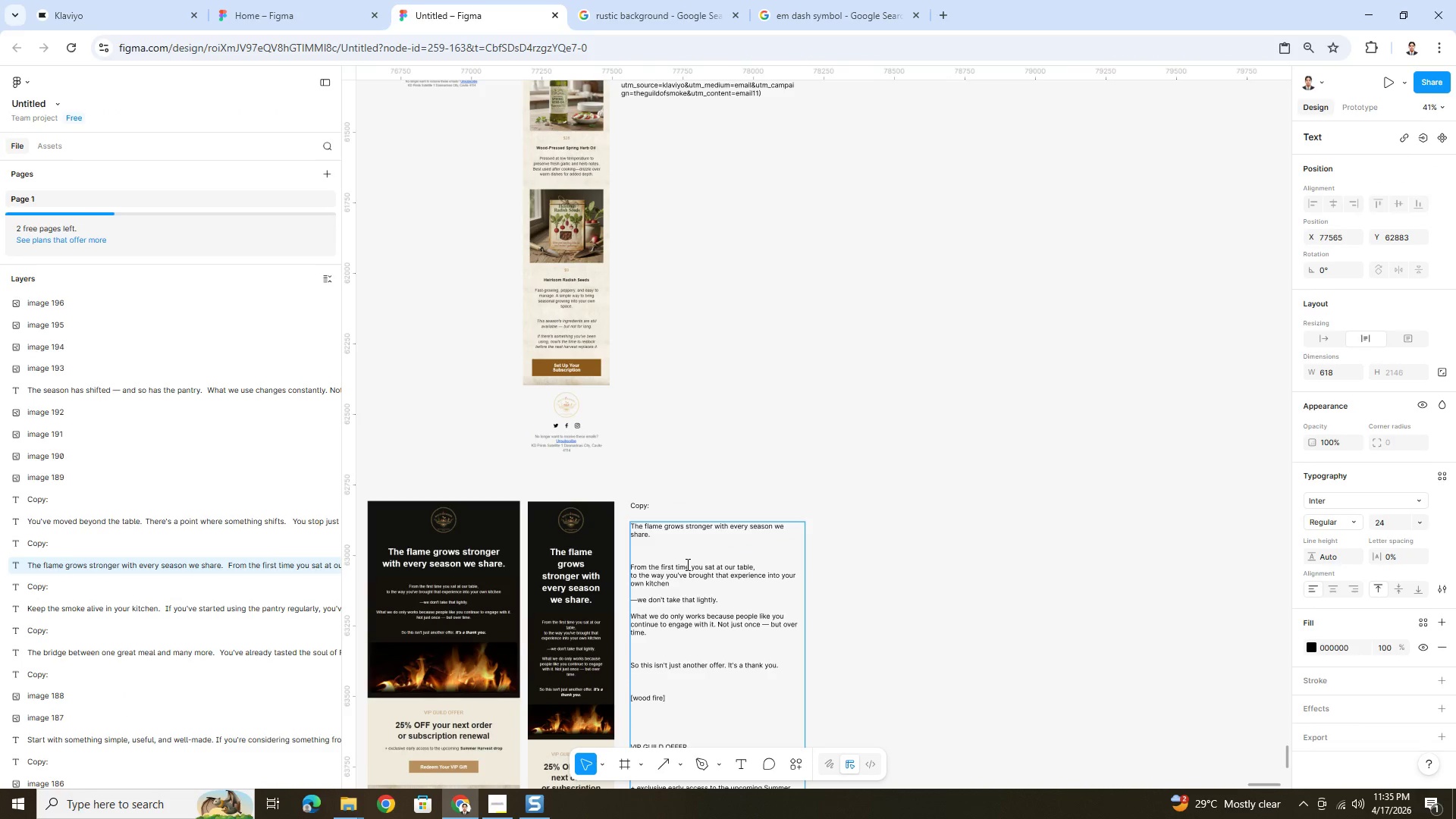 
hold_key(key=ControlLeft, duration=1.47)
scroll: coordinate [671, 593], scroll_direction: up, amount: 3.0
 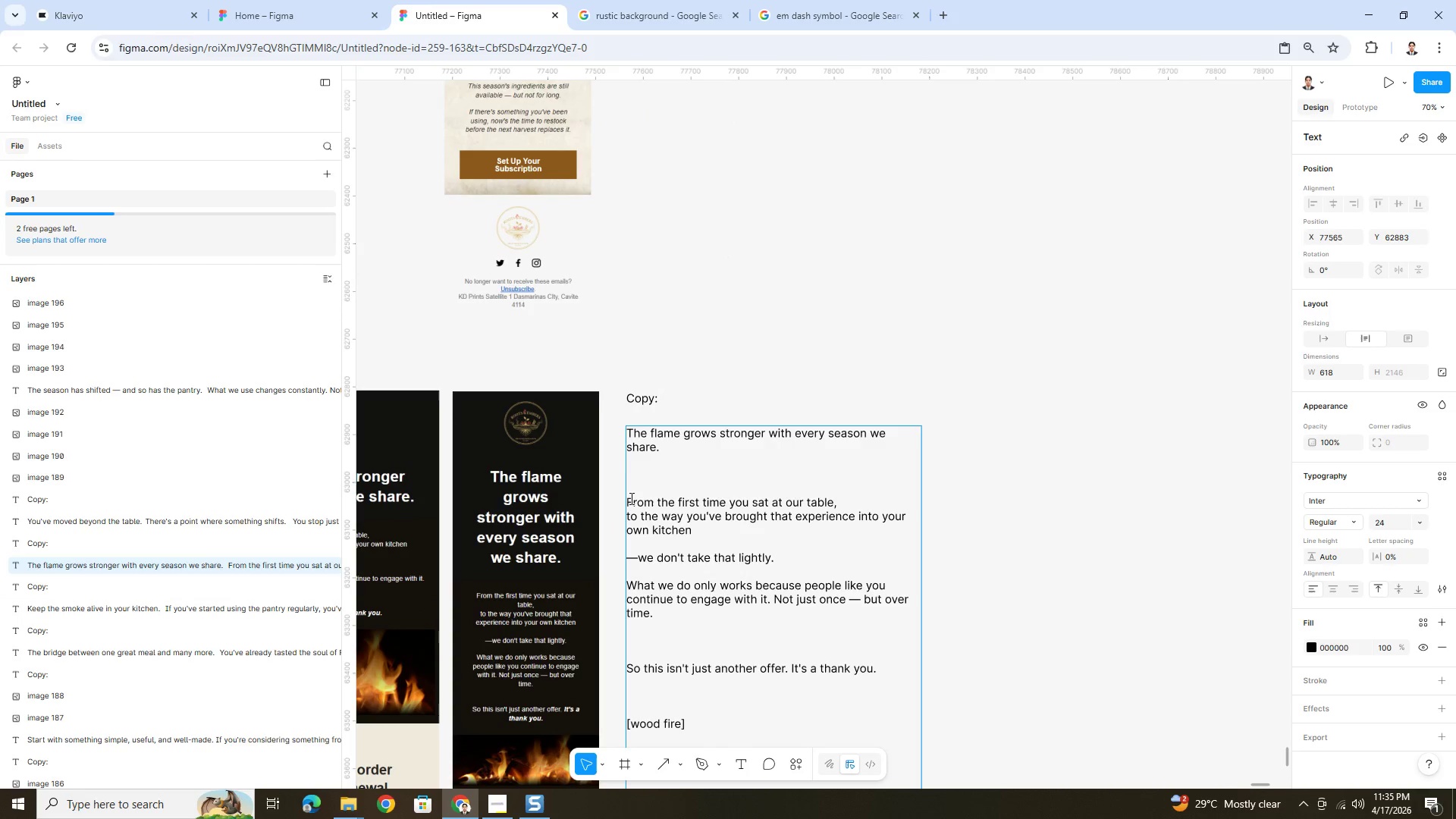 
left_click([629, 499])
 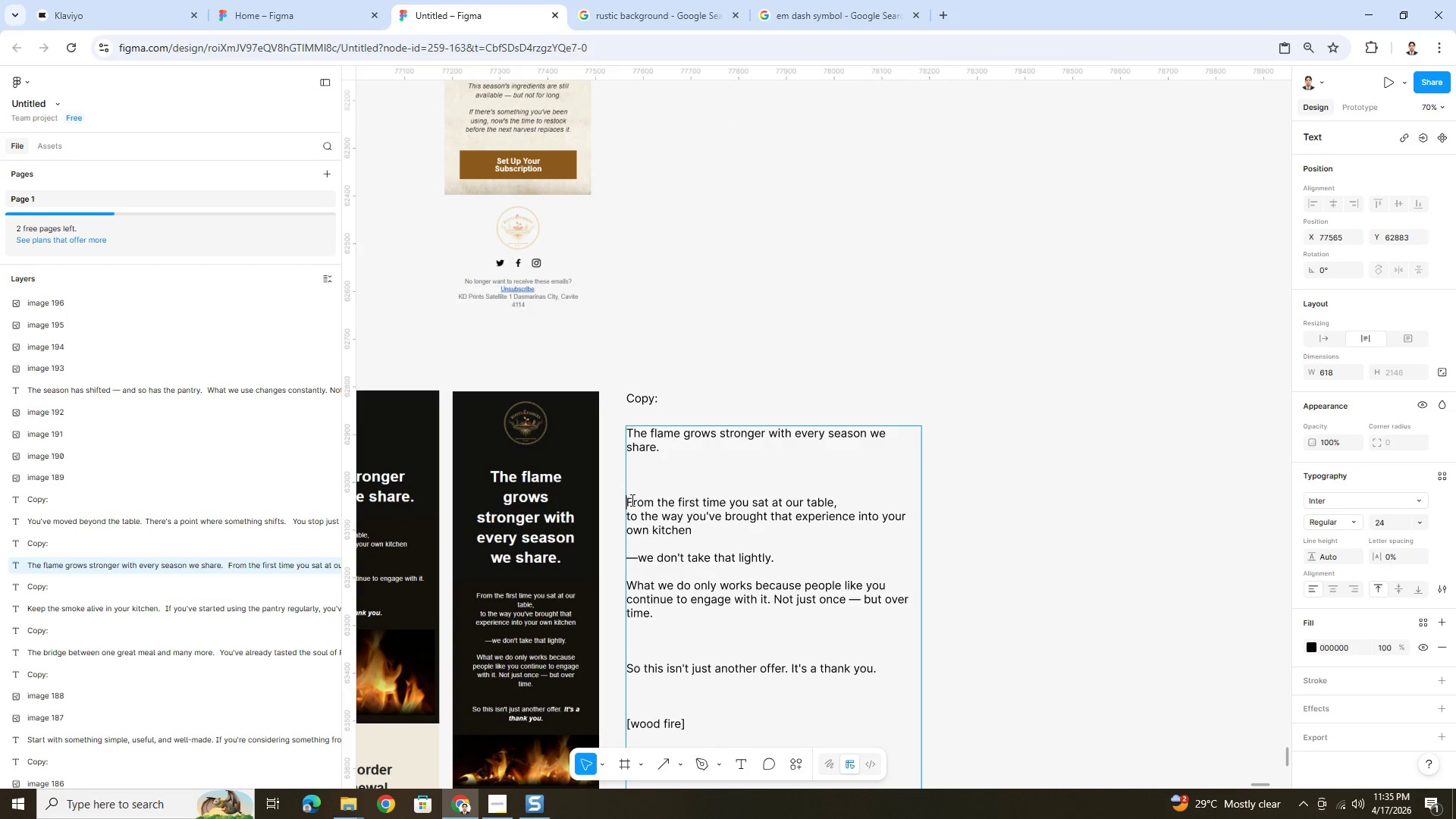 
key(Backspace)
 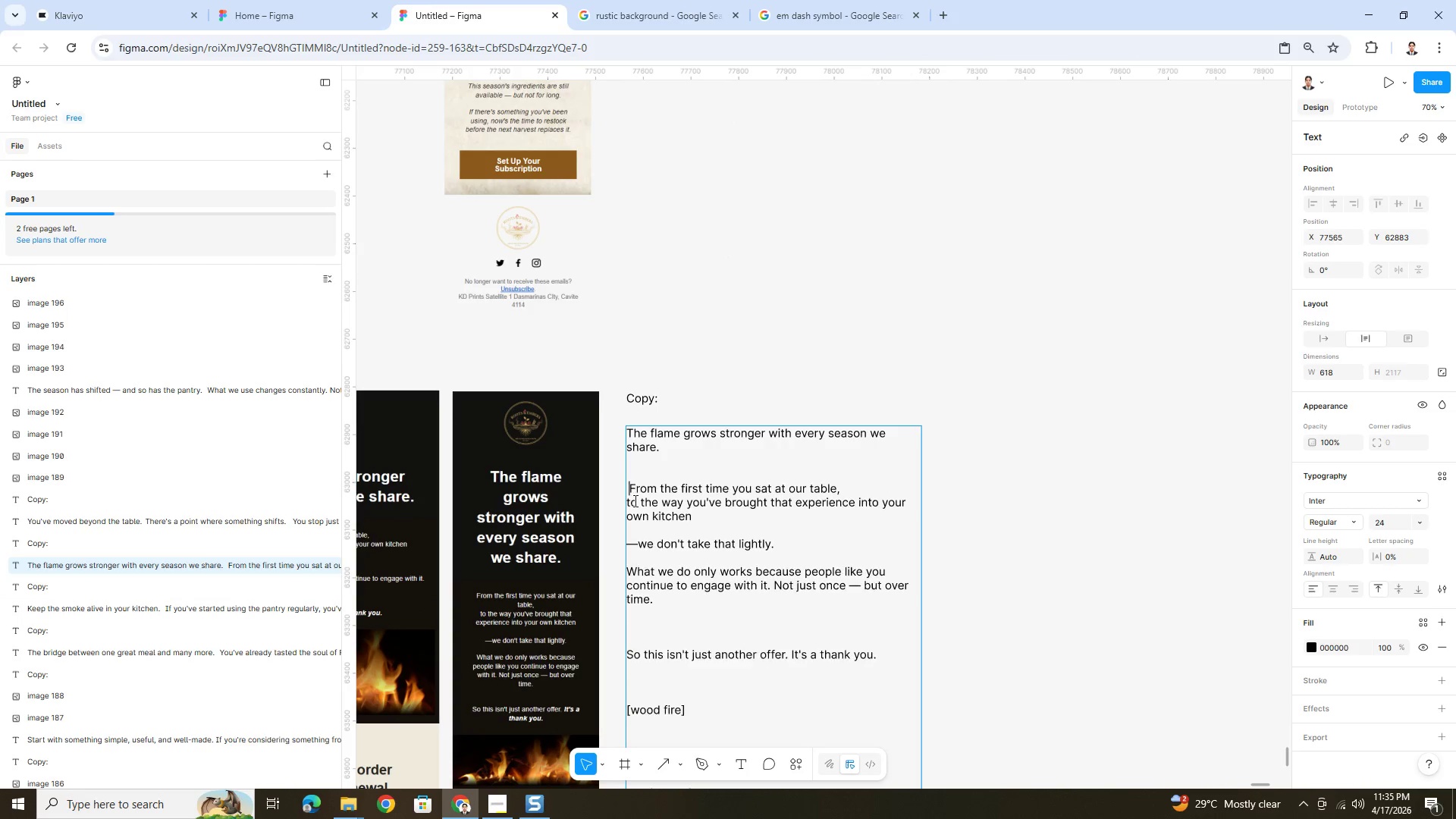 
key(Backspace)
 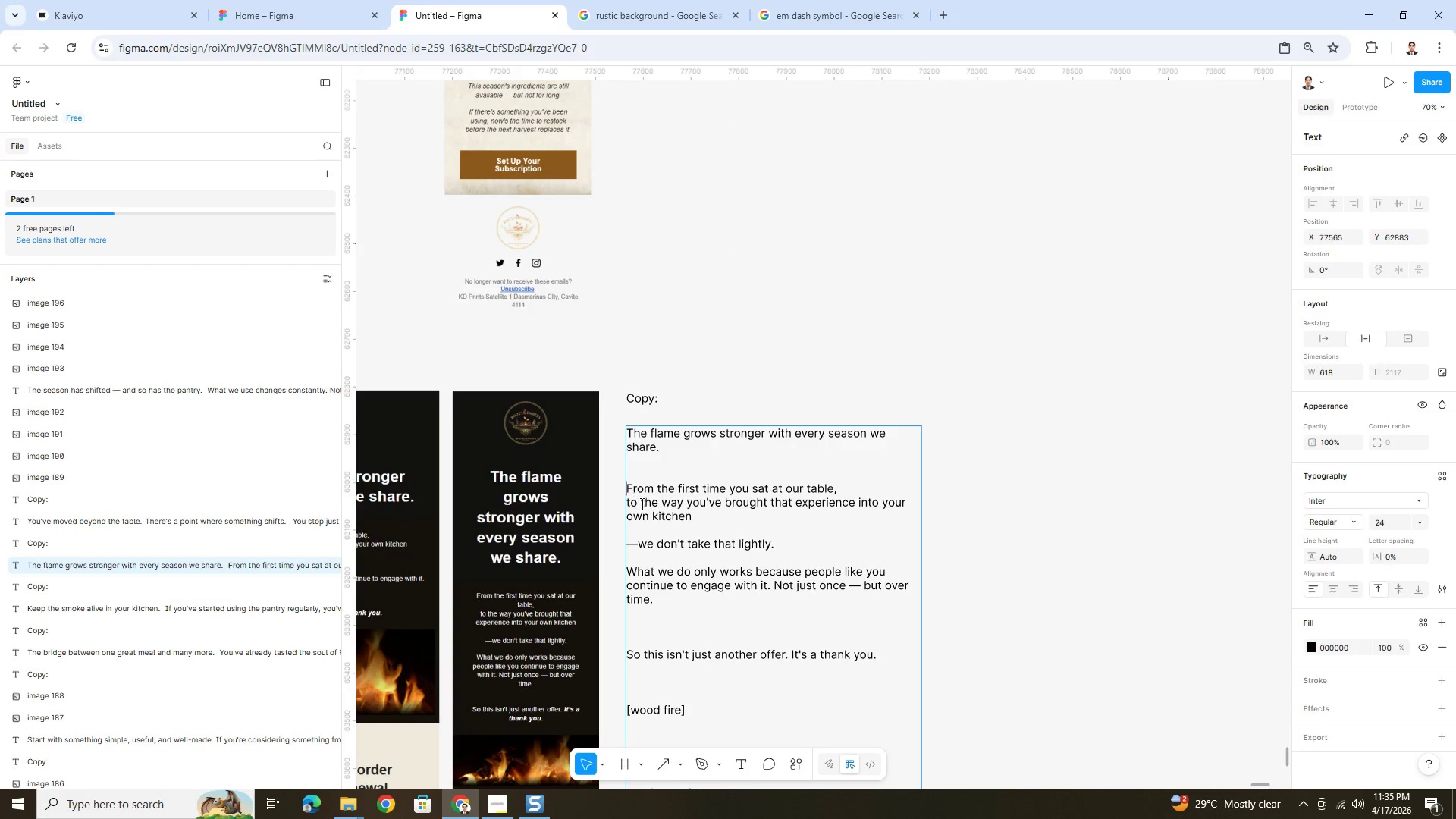 
key(Backspace)
 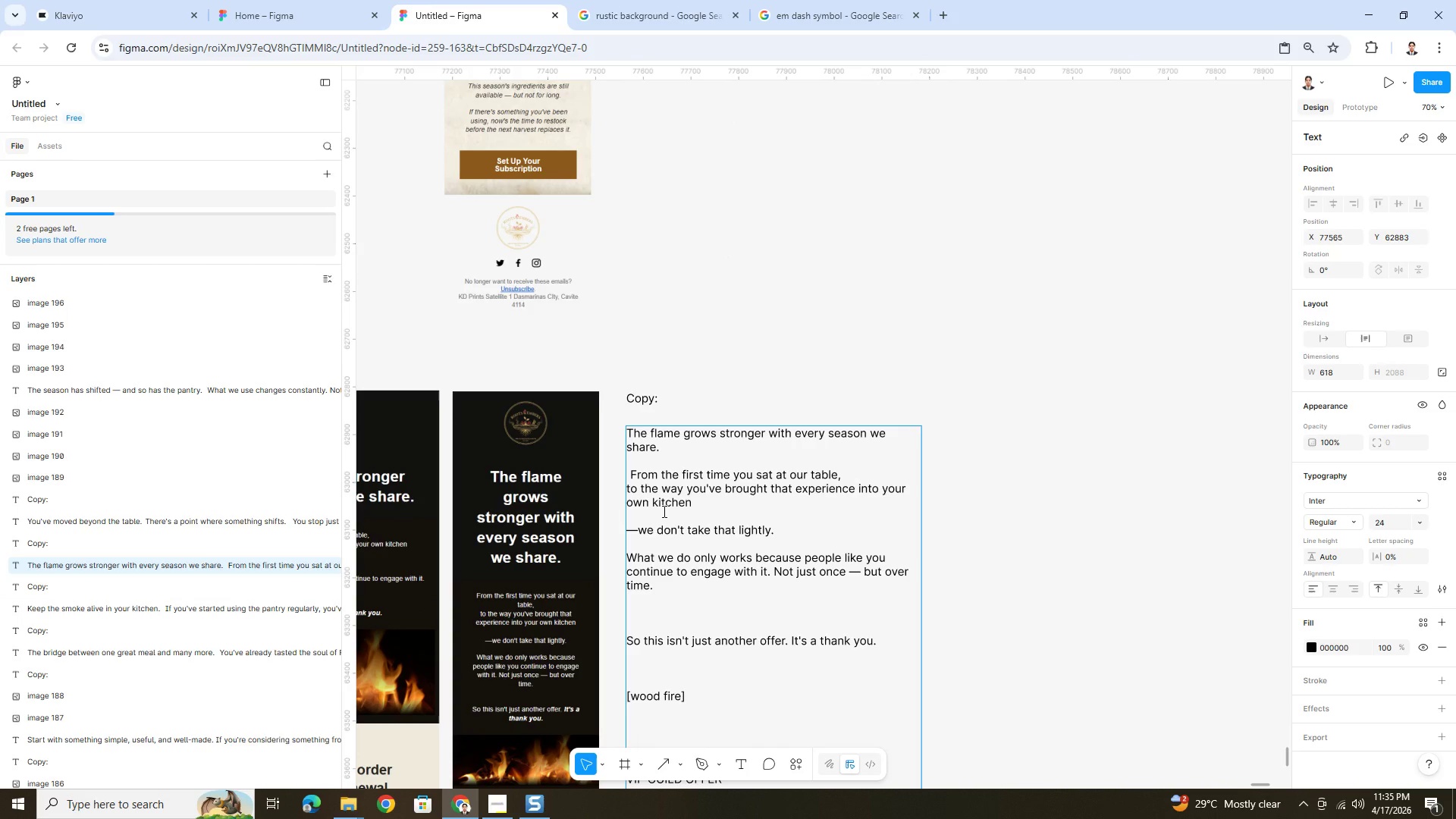 
key(Backspace)
 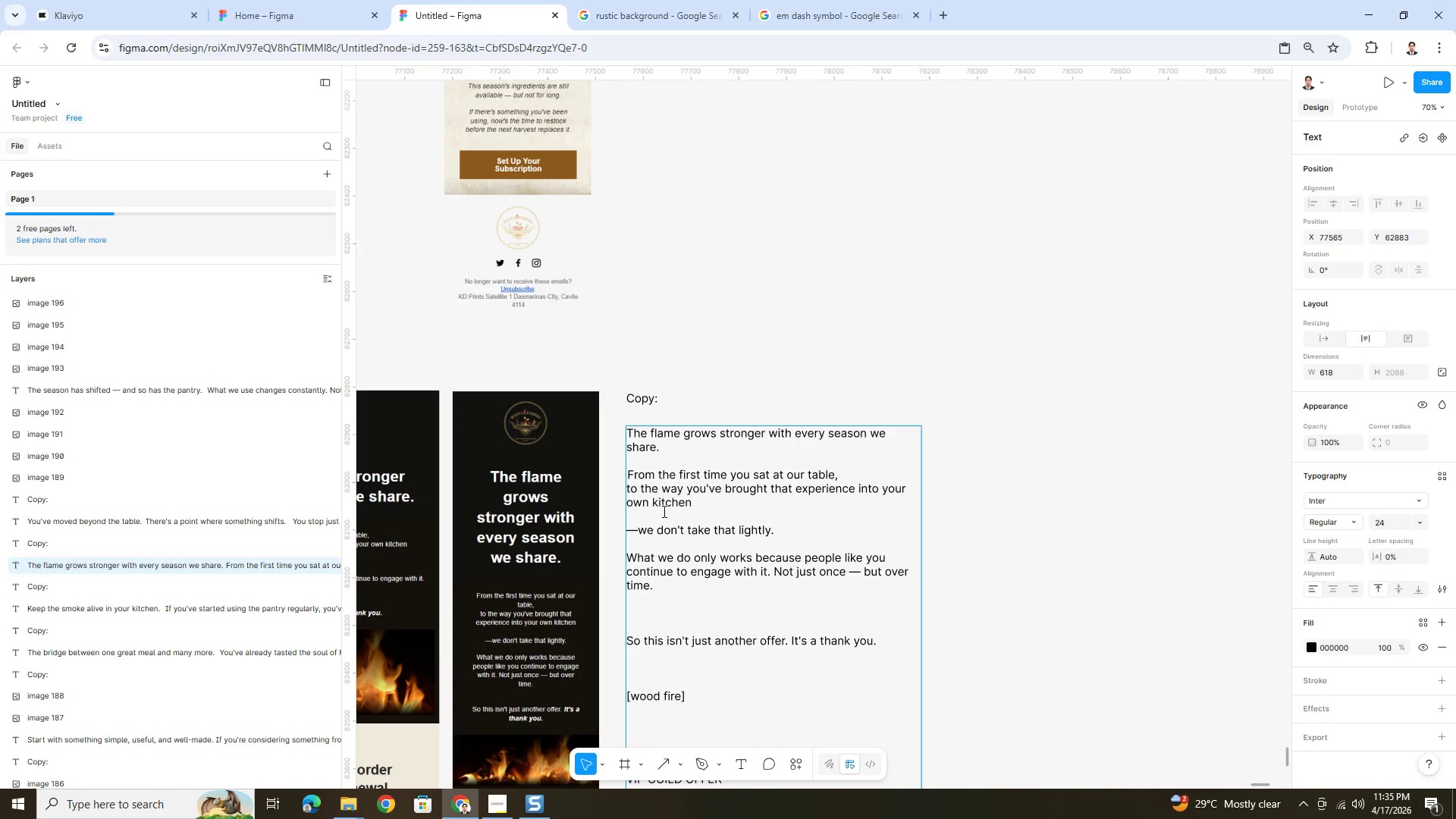 
scroll: coordinate [663, 511], scroll_direction: down, amount: 2.0
 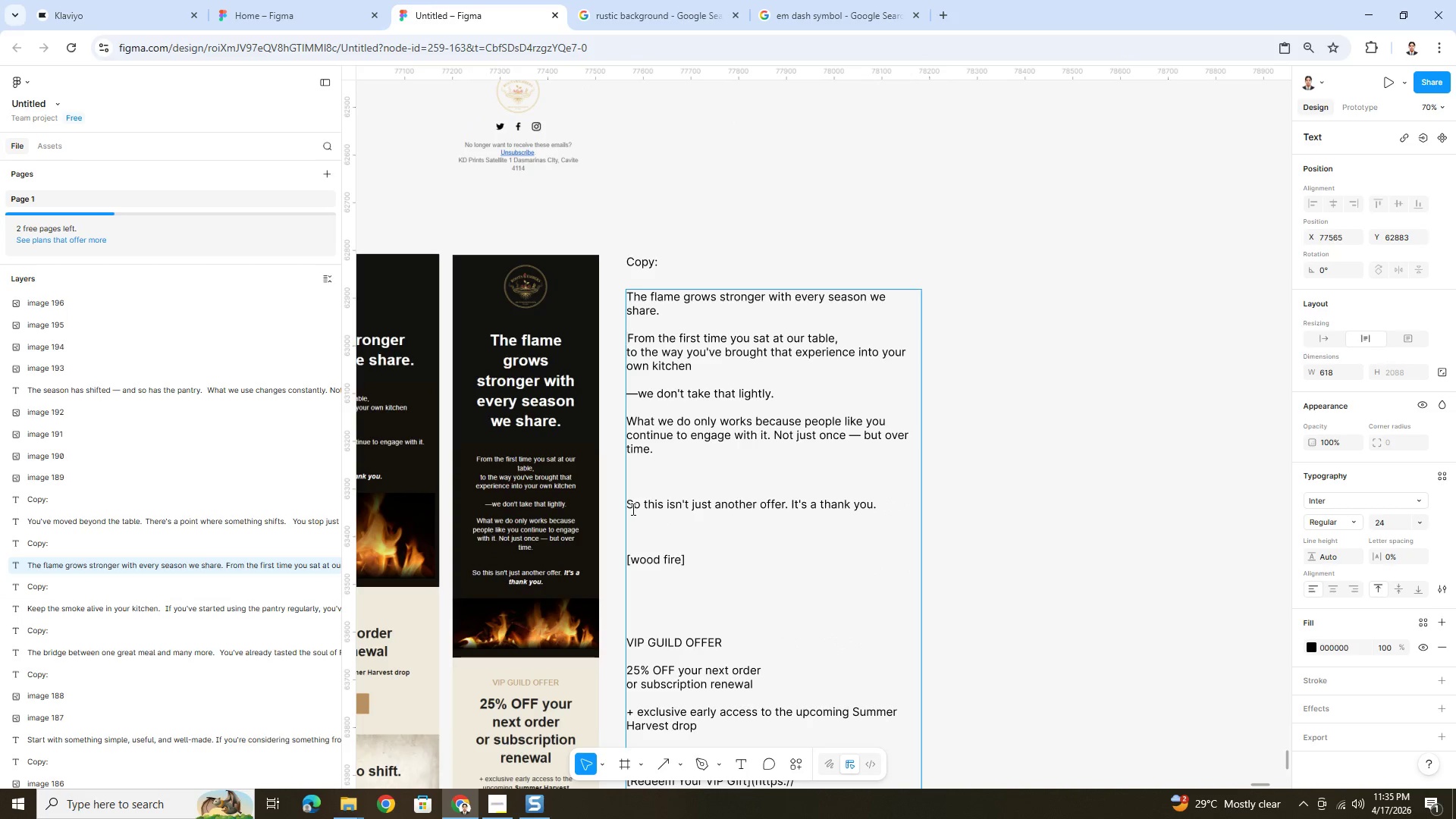 
left_click([630, 508])
 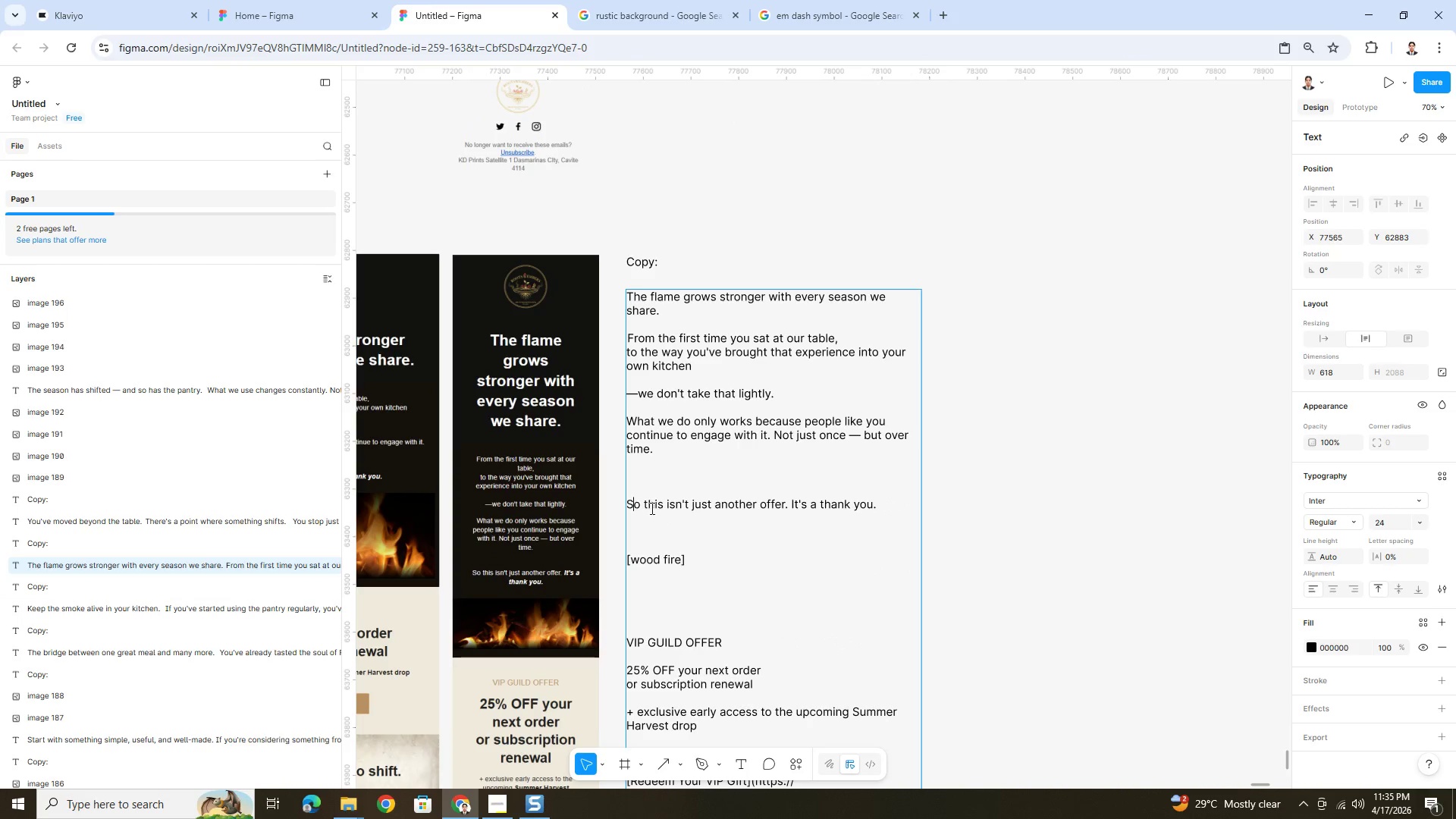 
key(Backspace)
 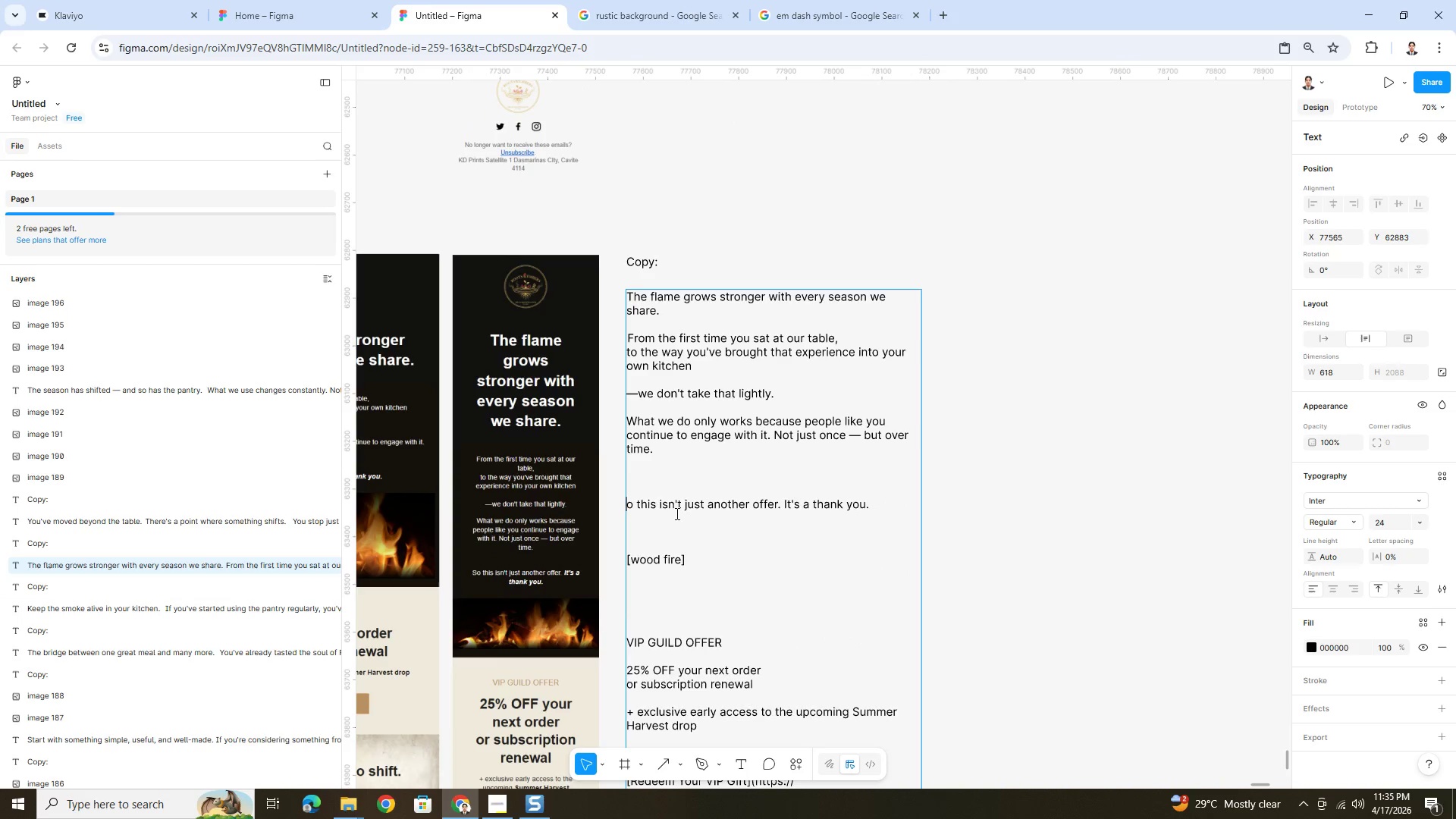 
key(Backspace)
 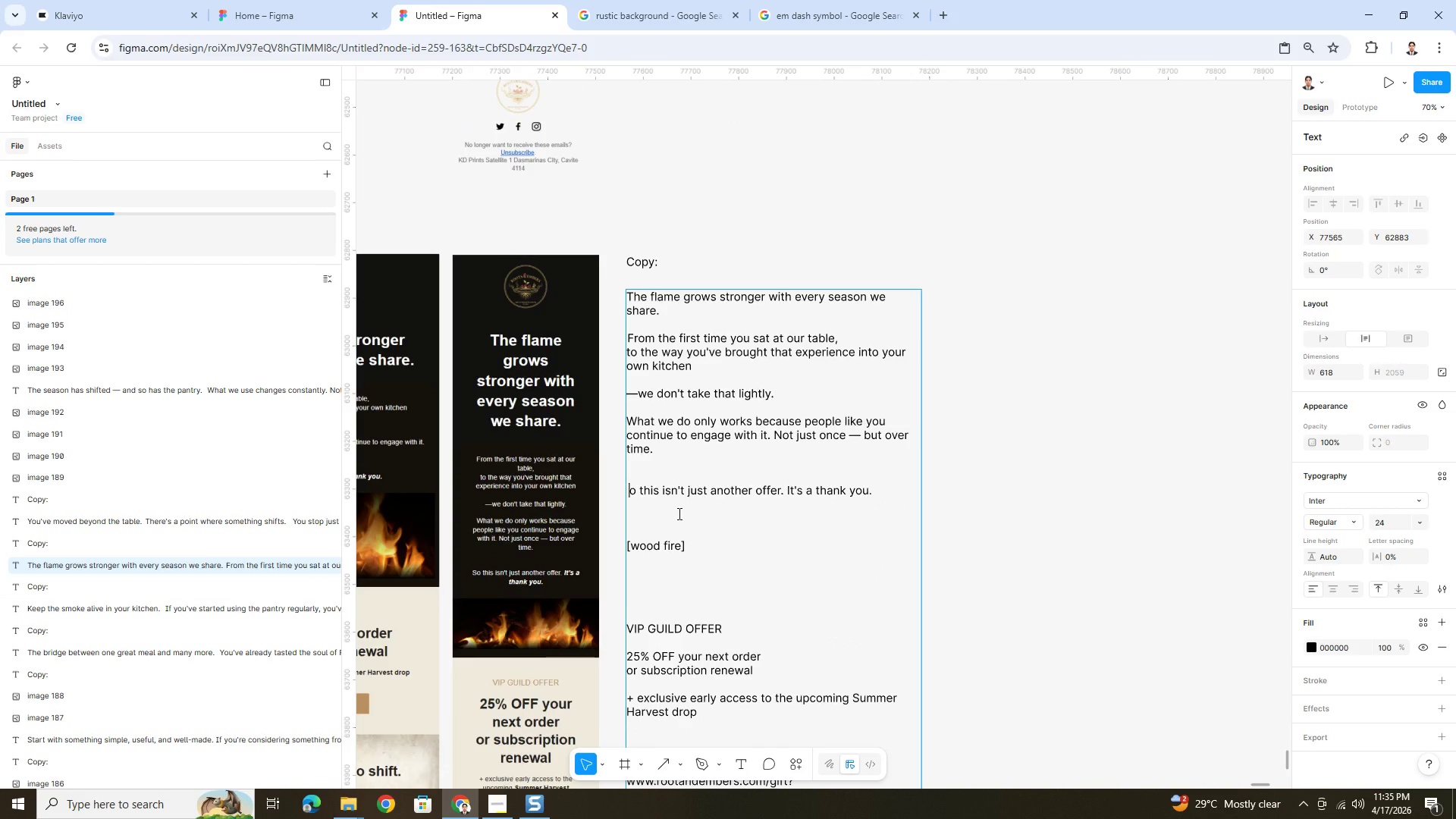 
key(Backspace)
 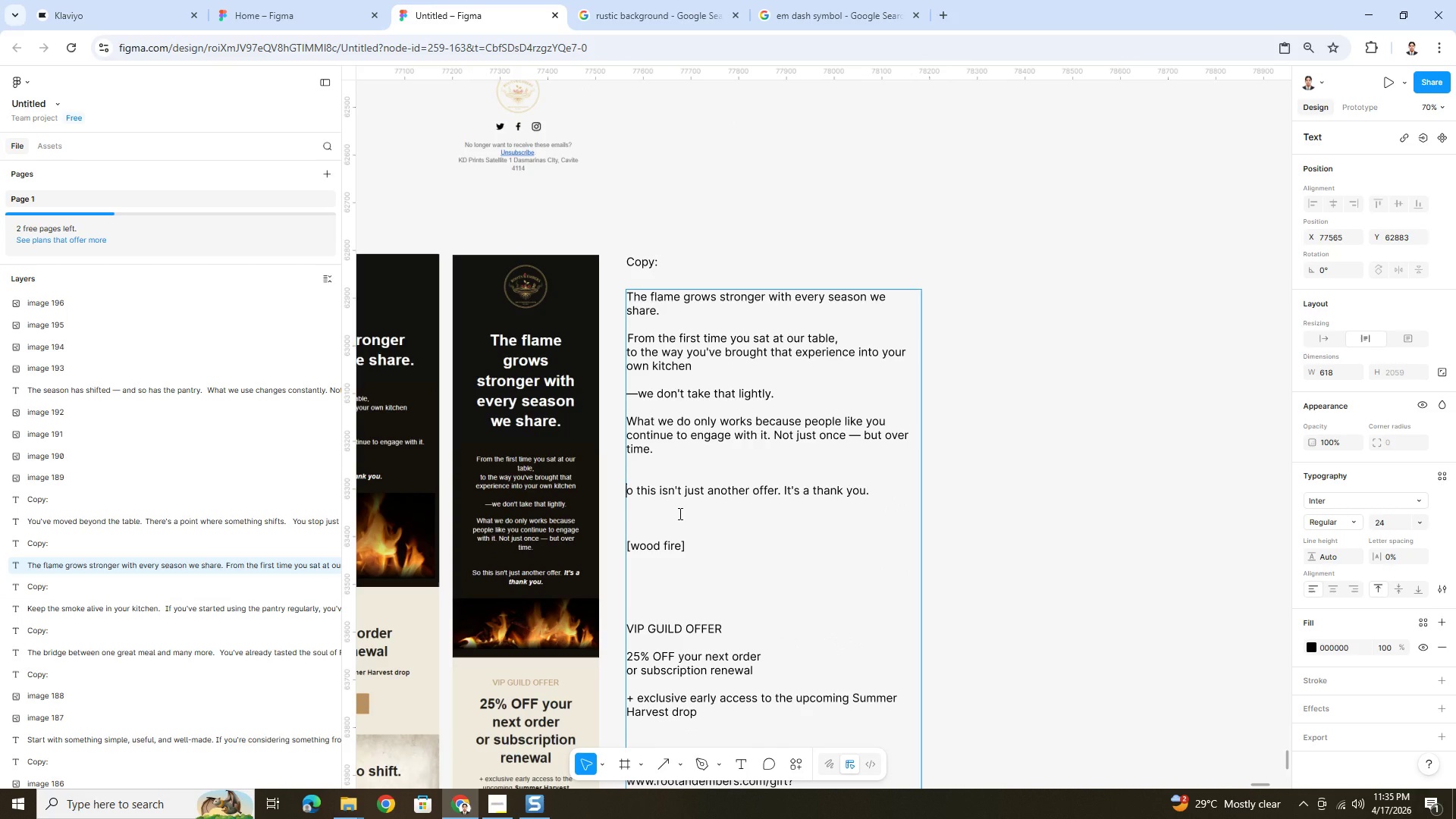 
key(Shift+S)
 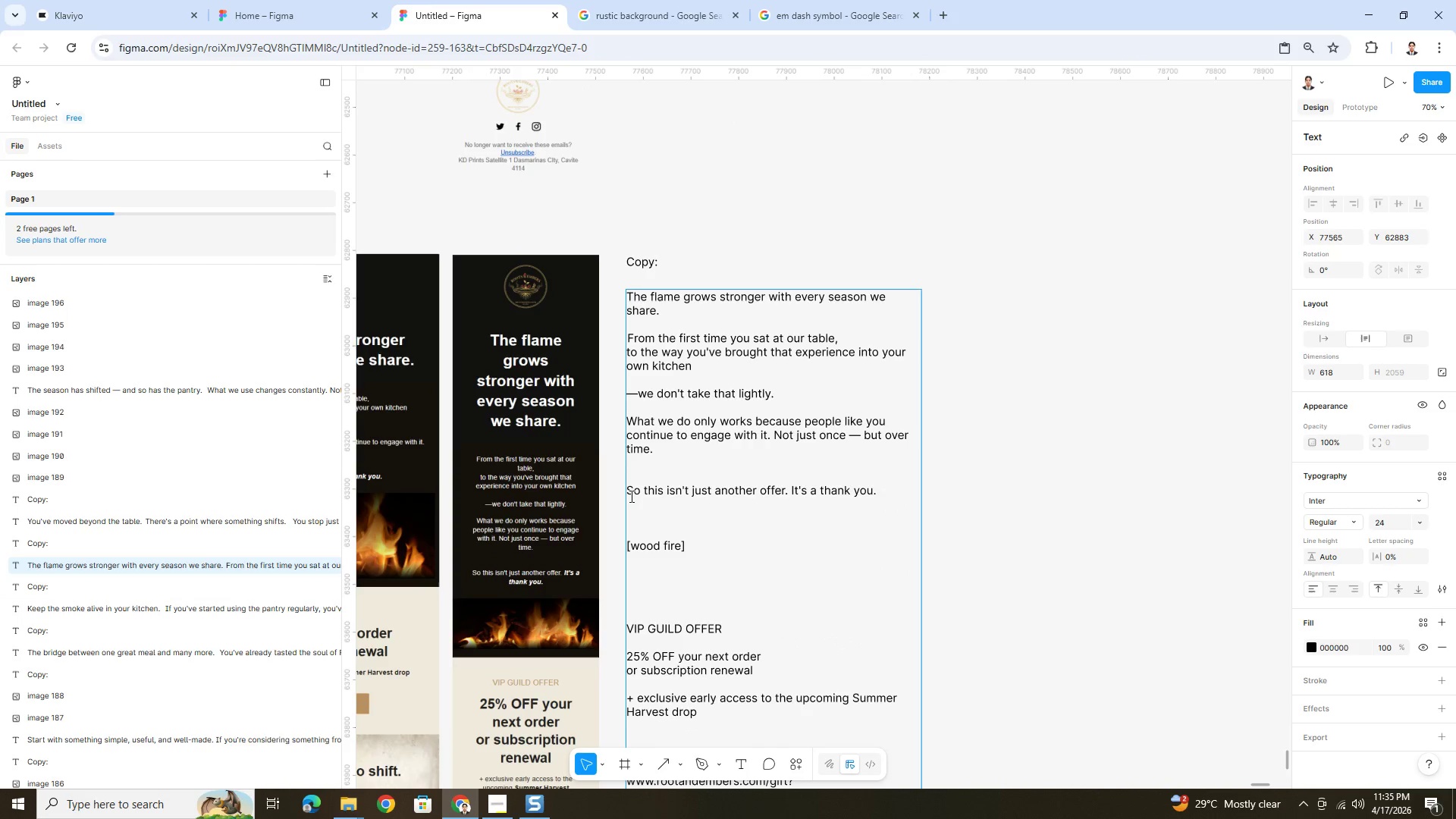 
left_click([629, 495])
 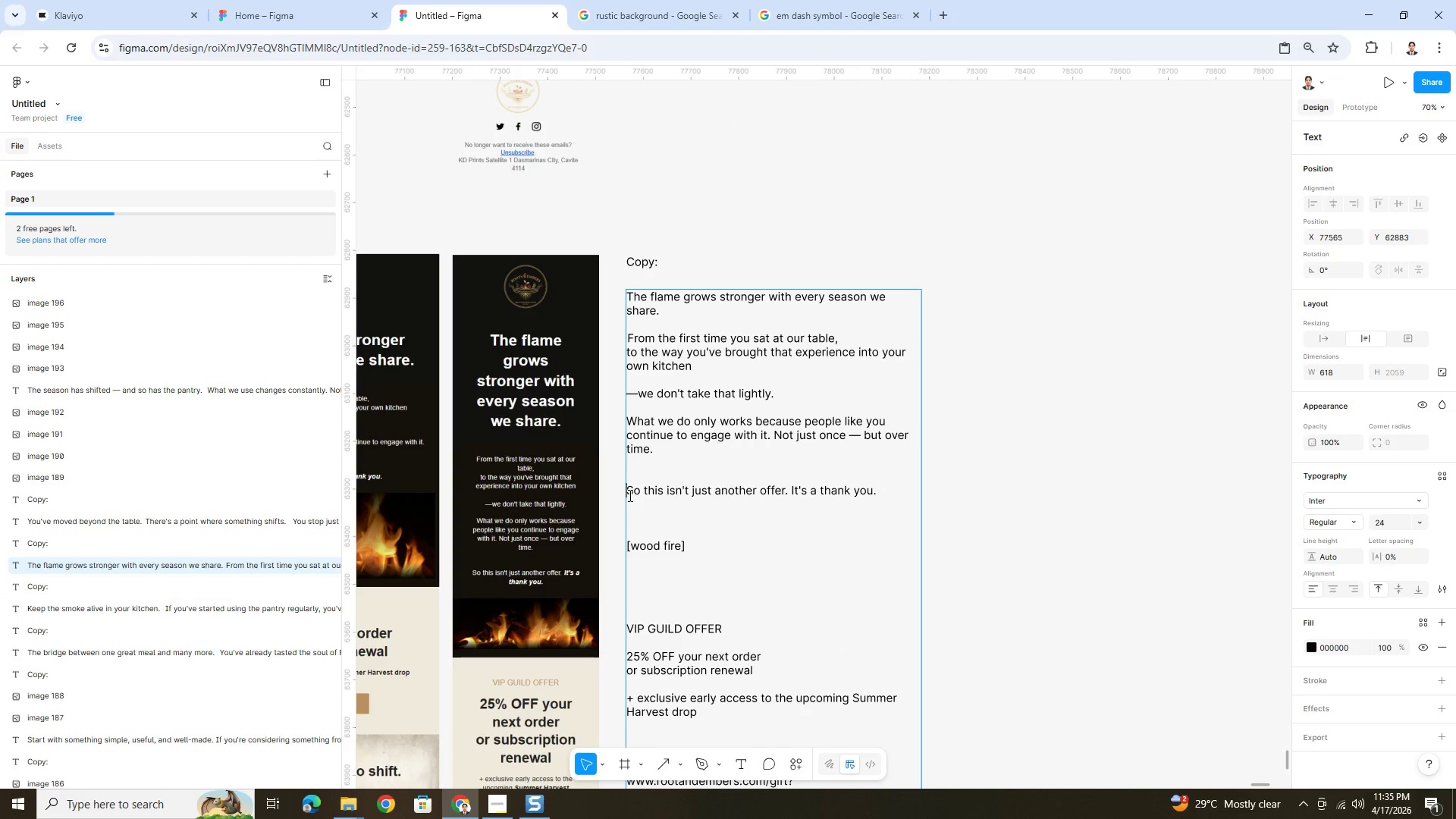 
key(Backspace)
 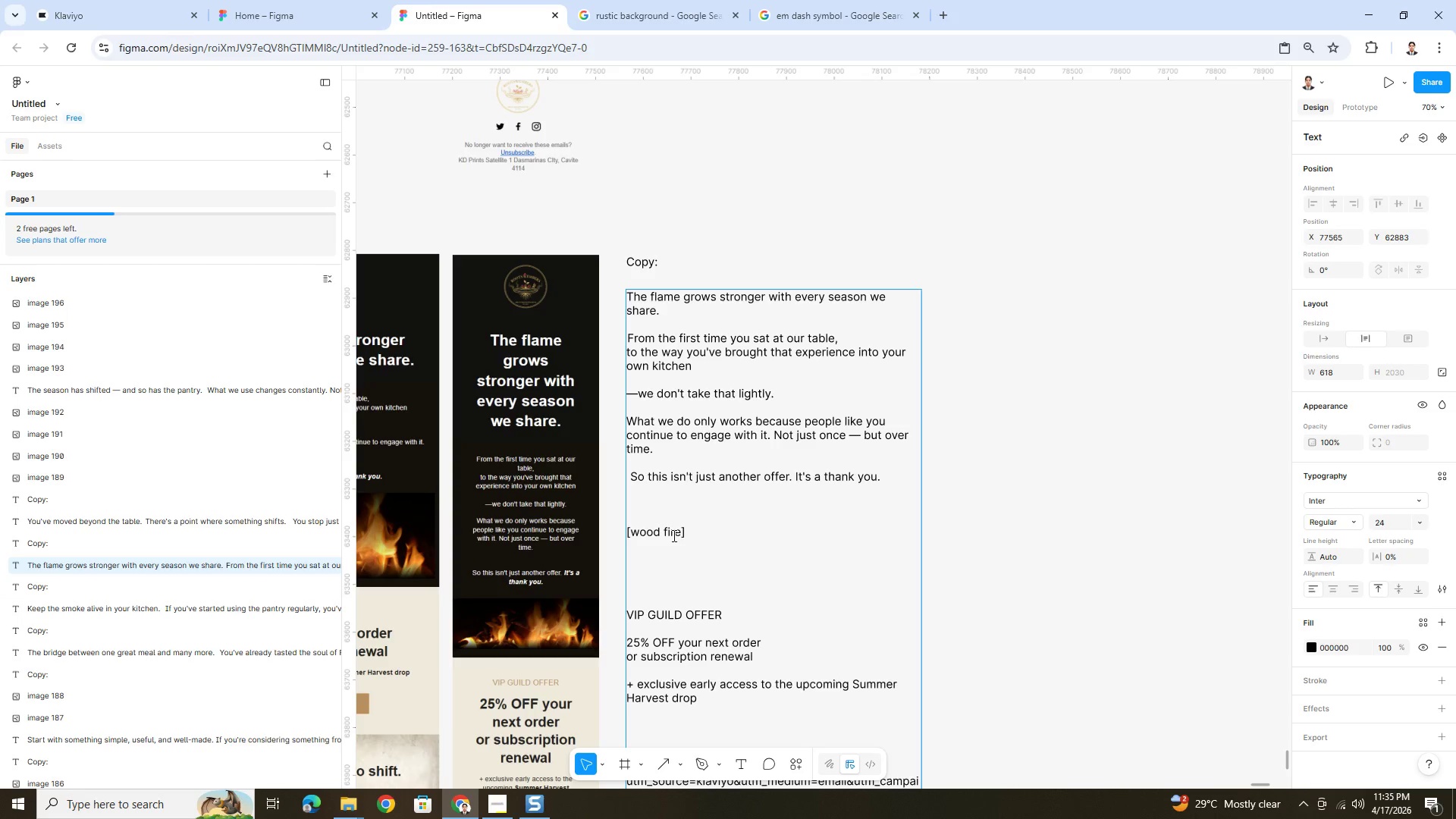 
key(Backspace)
 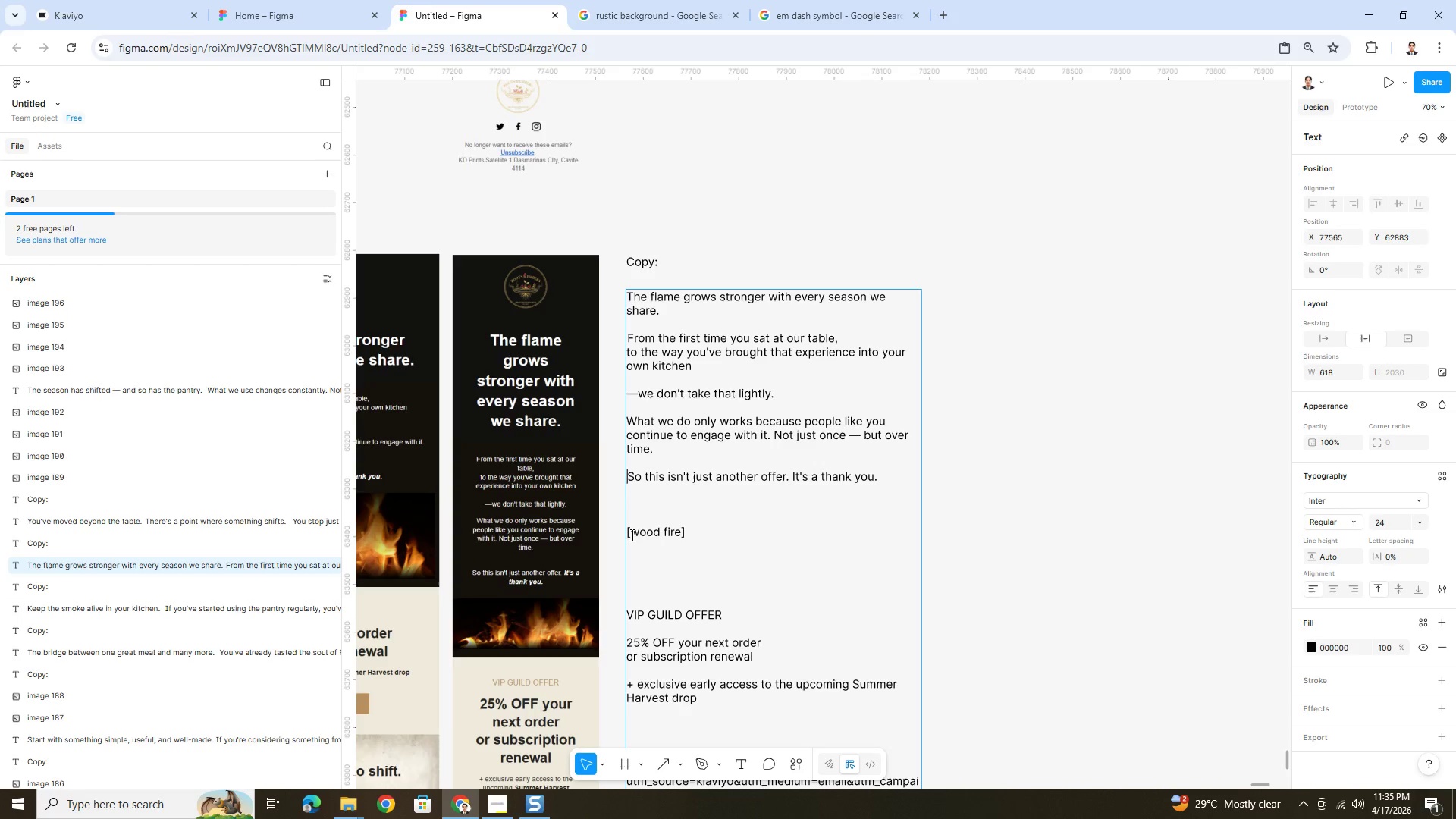 
left_click_drag(start_coordinate=[712, 537], to_coordinate=[626, 532])
 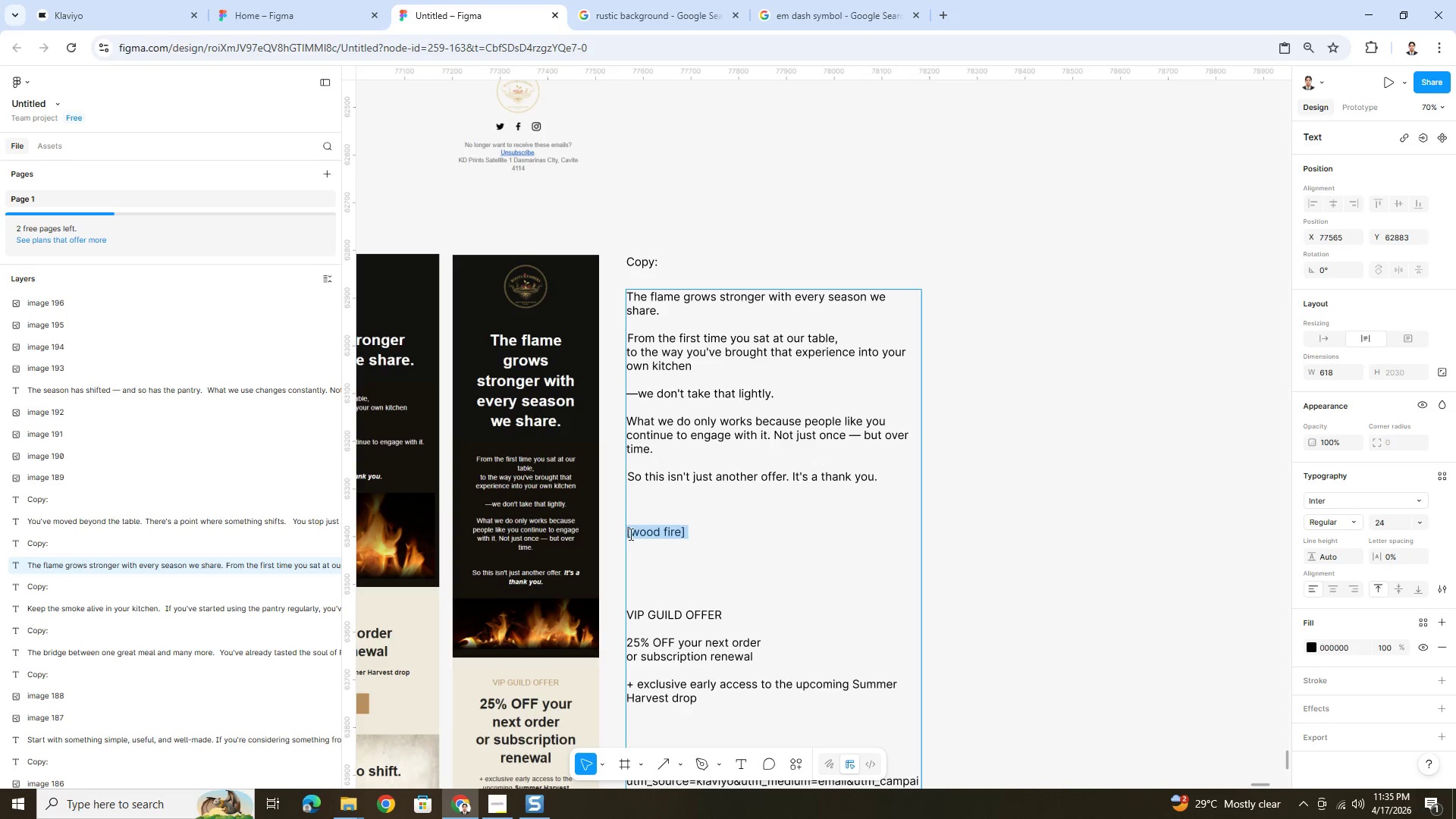 
key(Backspace)
 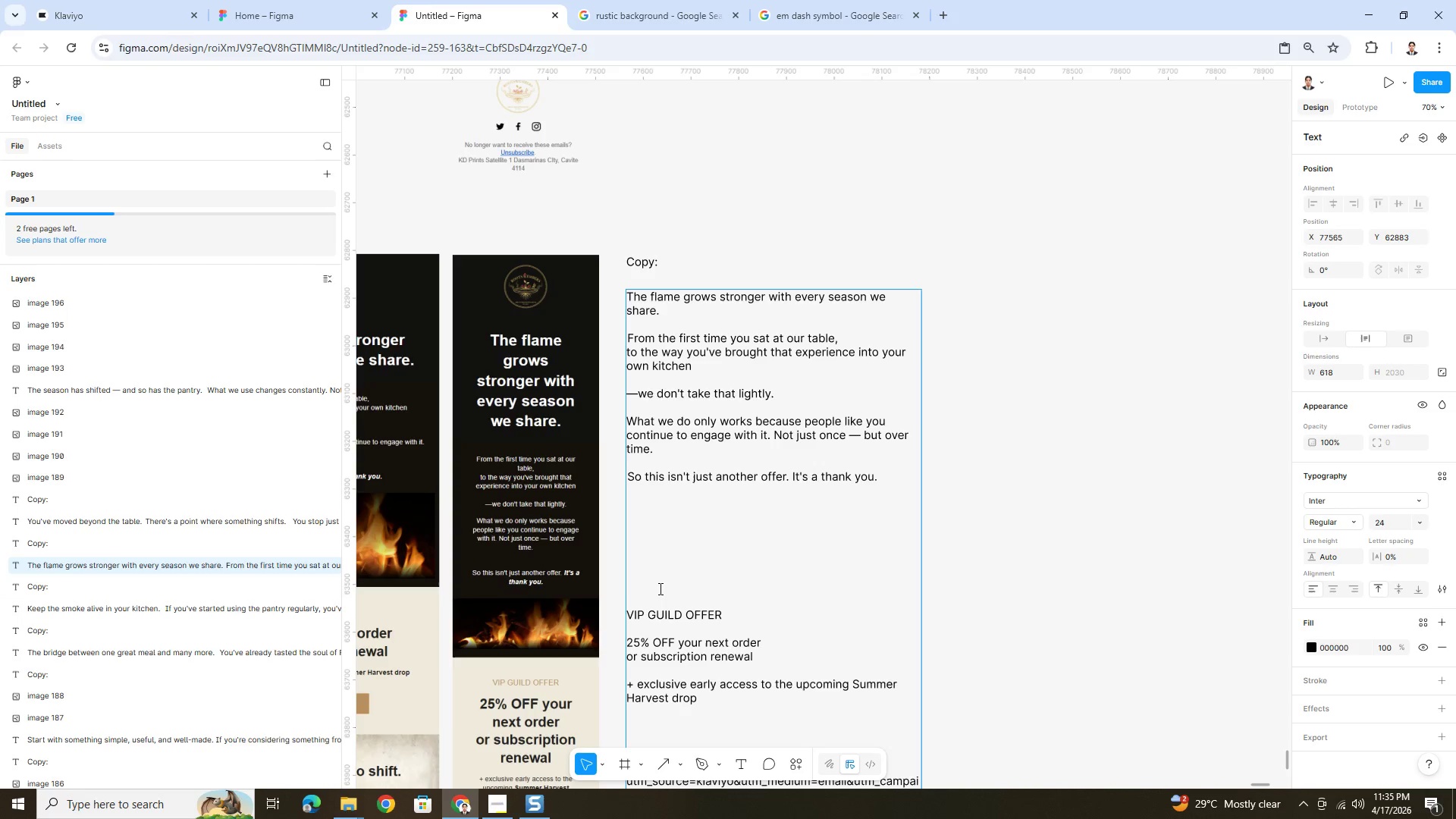 
left_click_drag(start_coordinate=[659, 588], to_coordinate=[619, 513])
 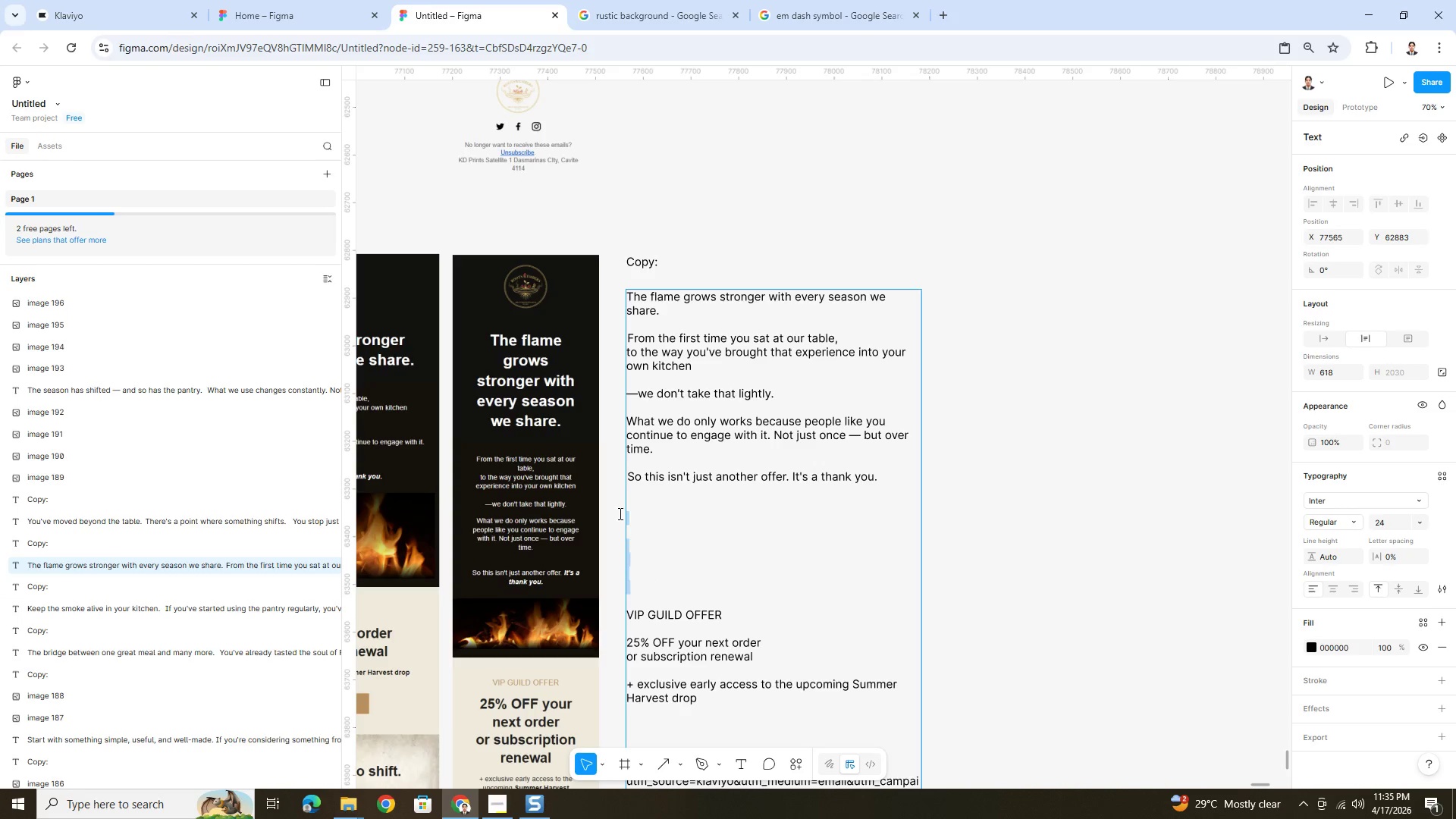 
key(Backspace)
 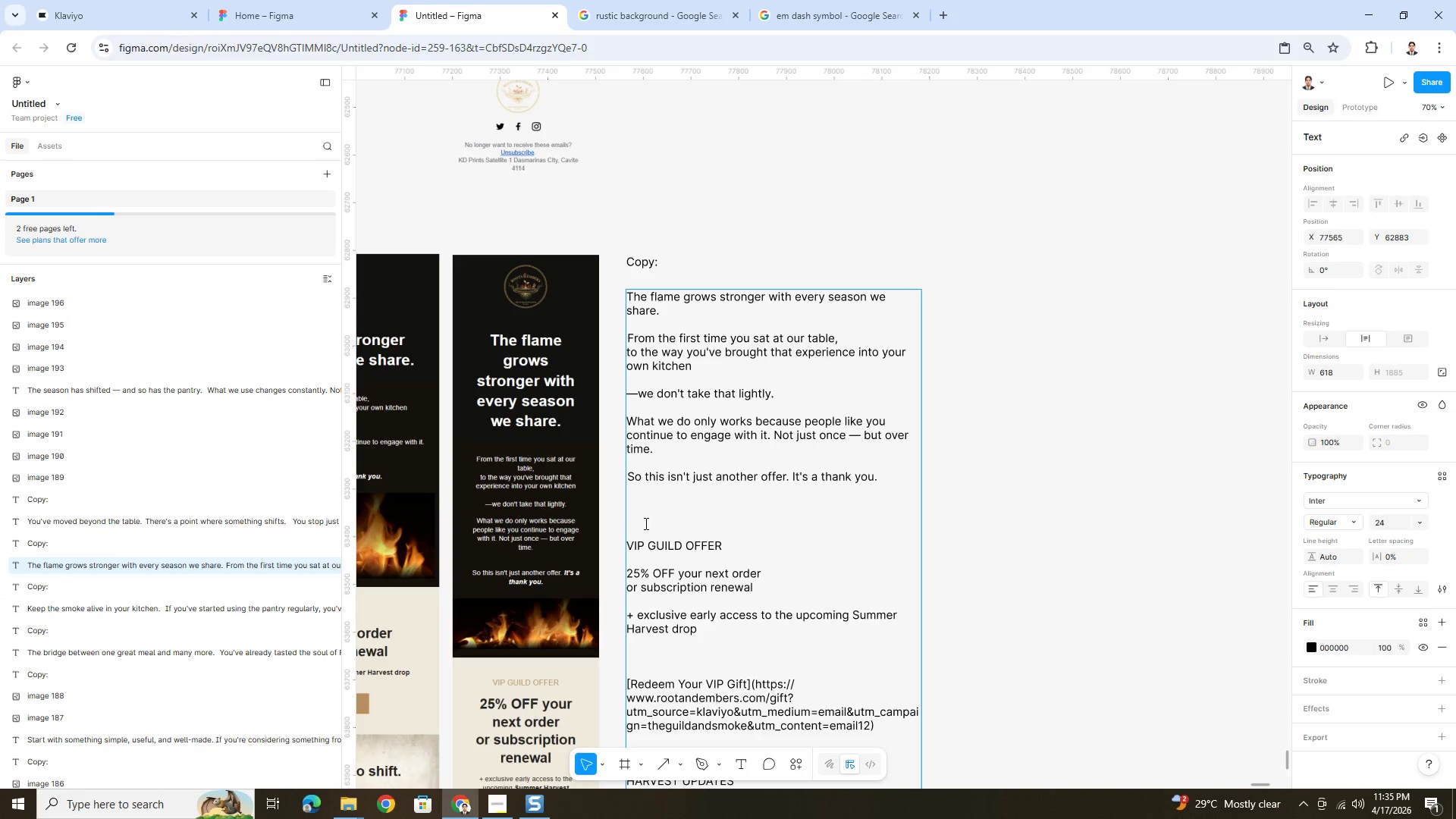 
left_click_drag(start_coordinate=[645, 520], to_coordinate=[609, 505])
 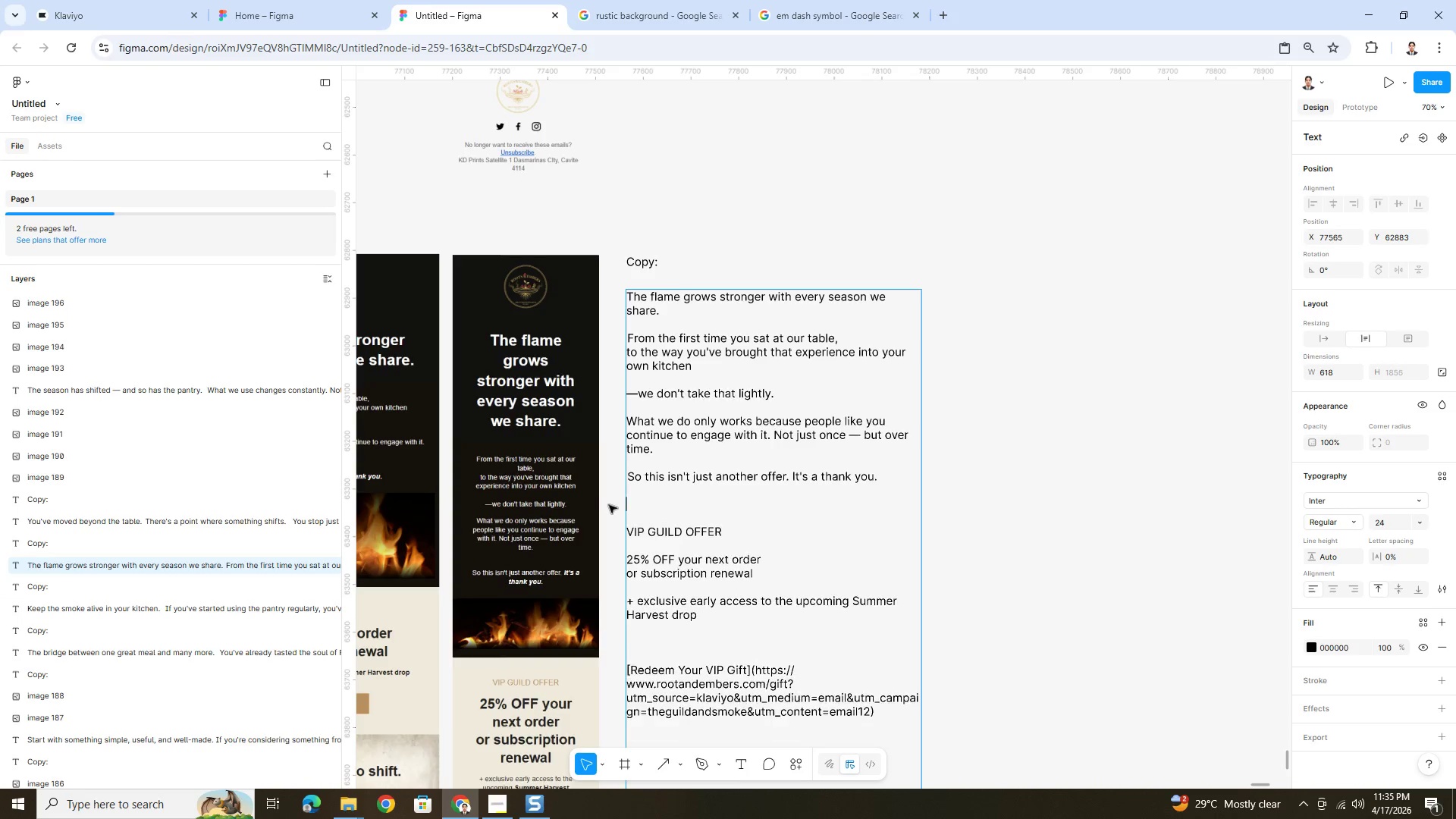 
key(Backspace)
 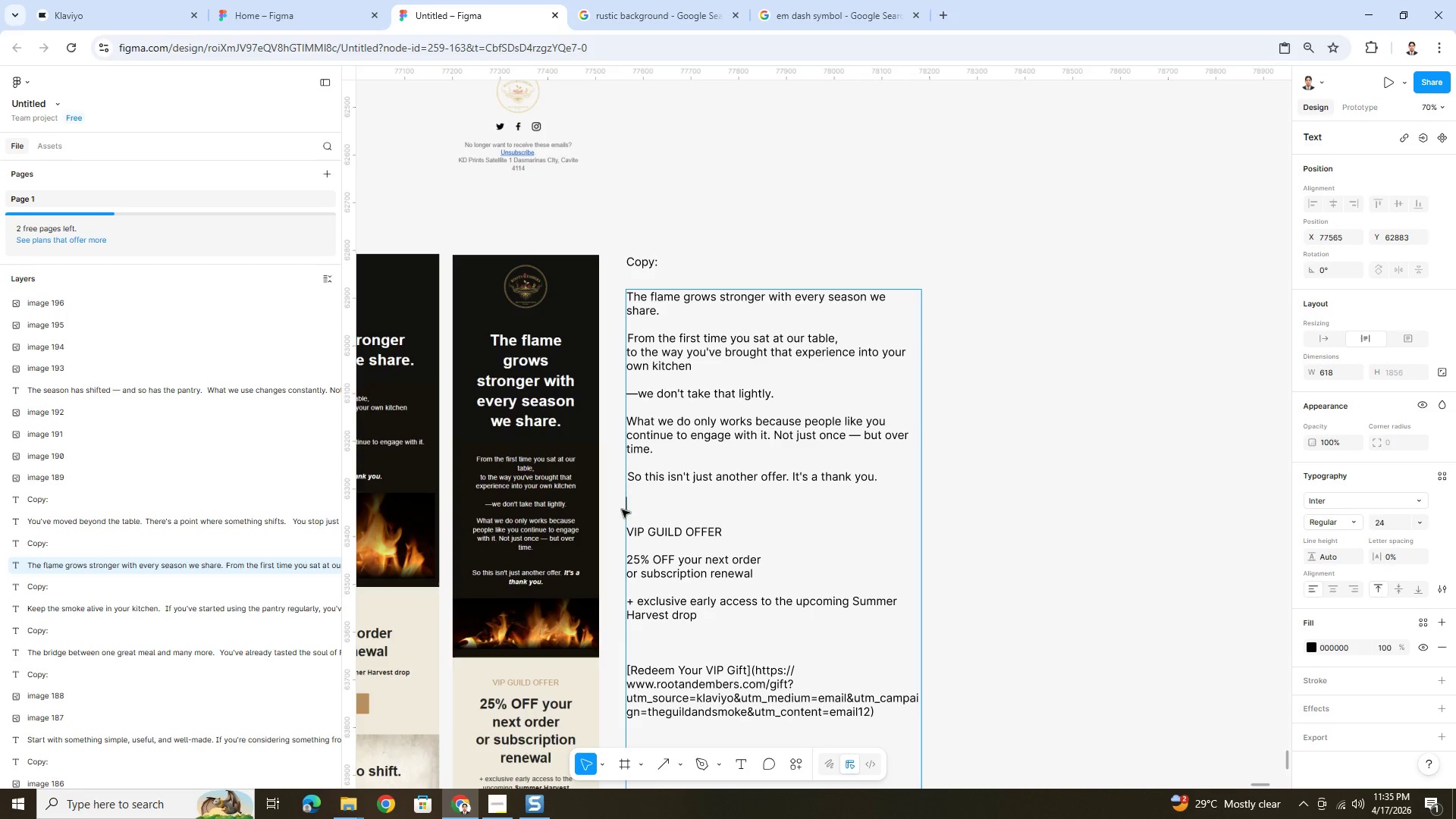 
key(Backspace)
 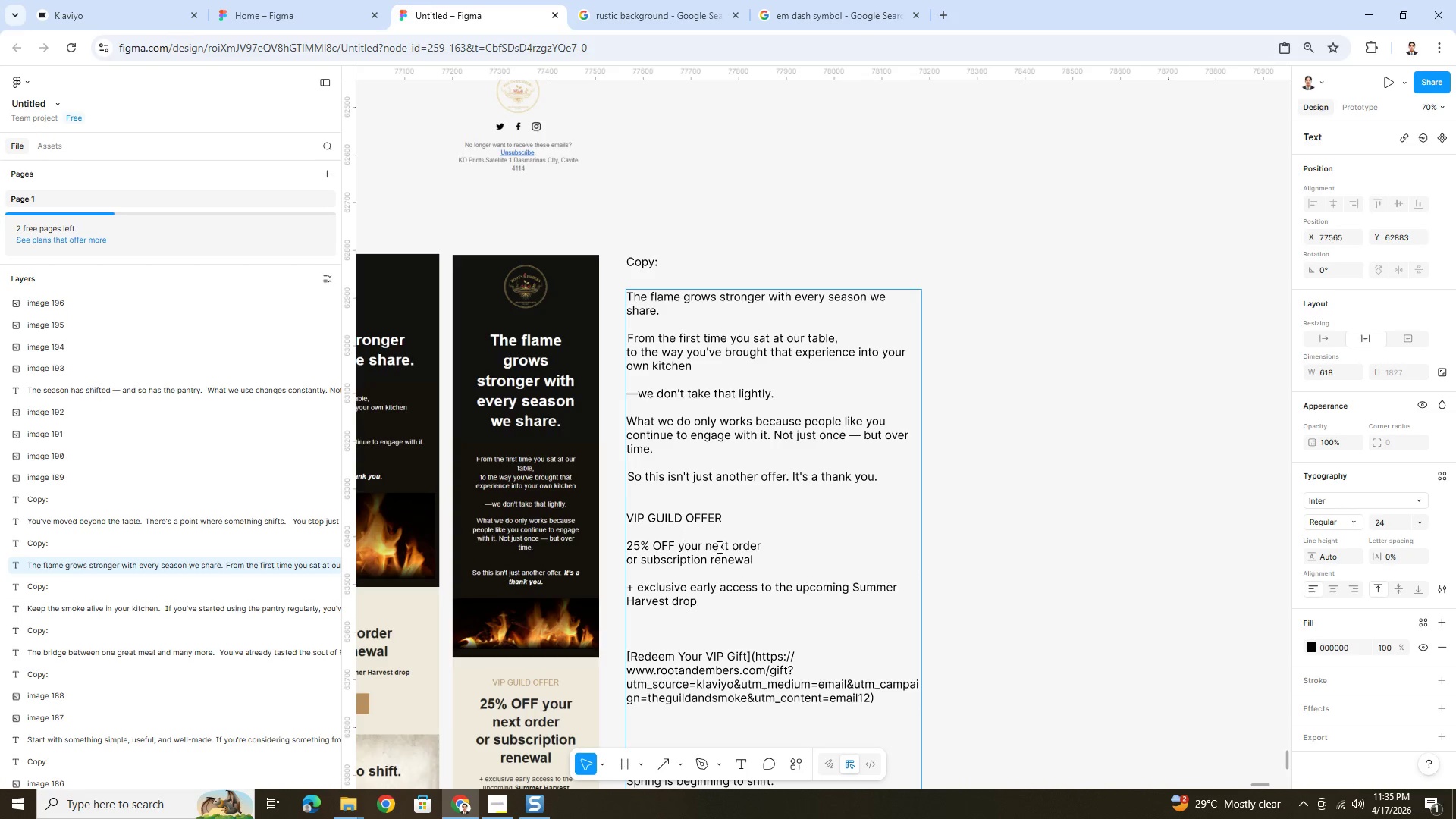 
key(Backspace)
 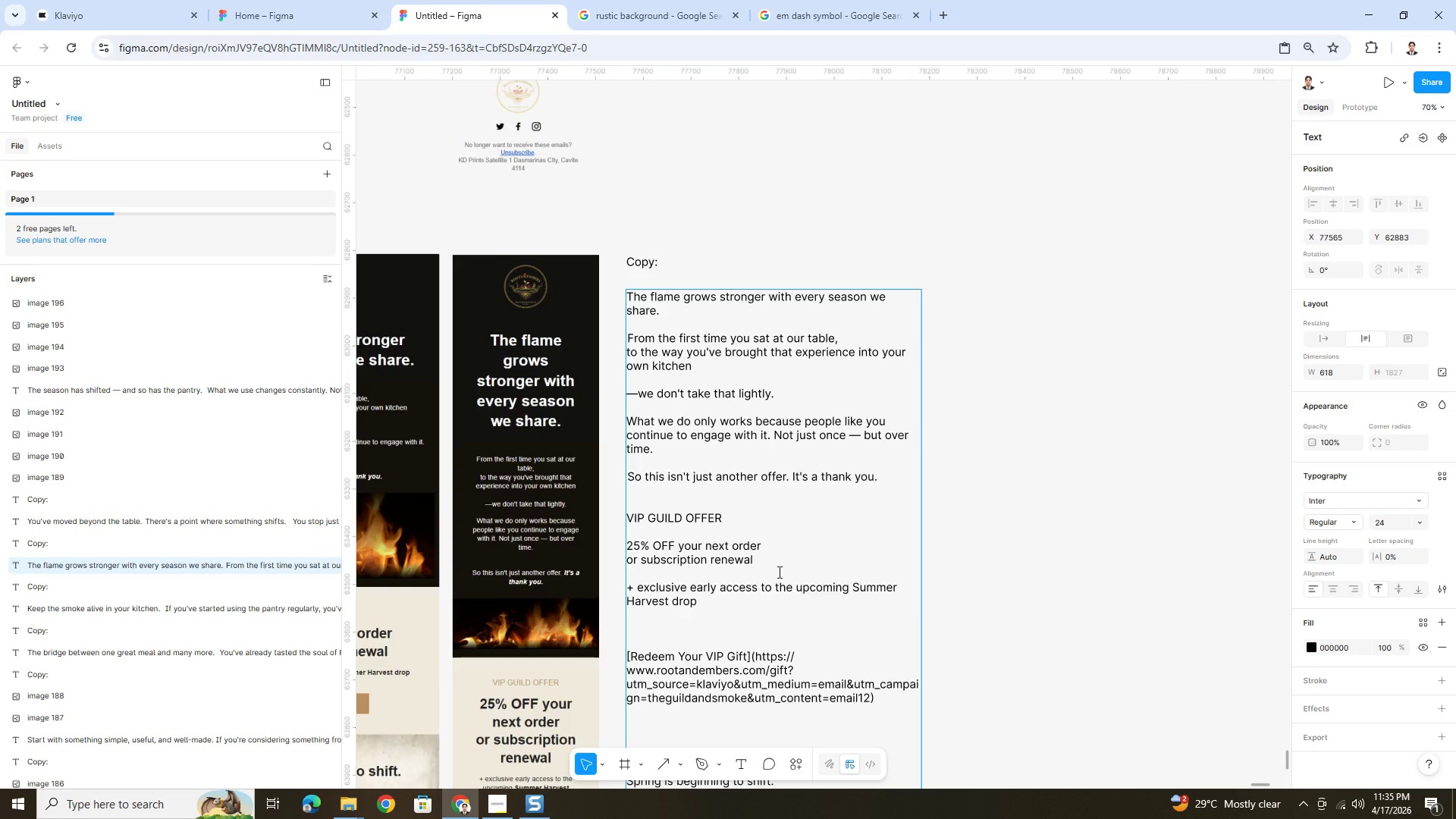 
scroll: coordinate [778, 572], scroll_direction: down, amount: 2.0
 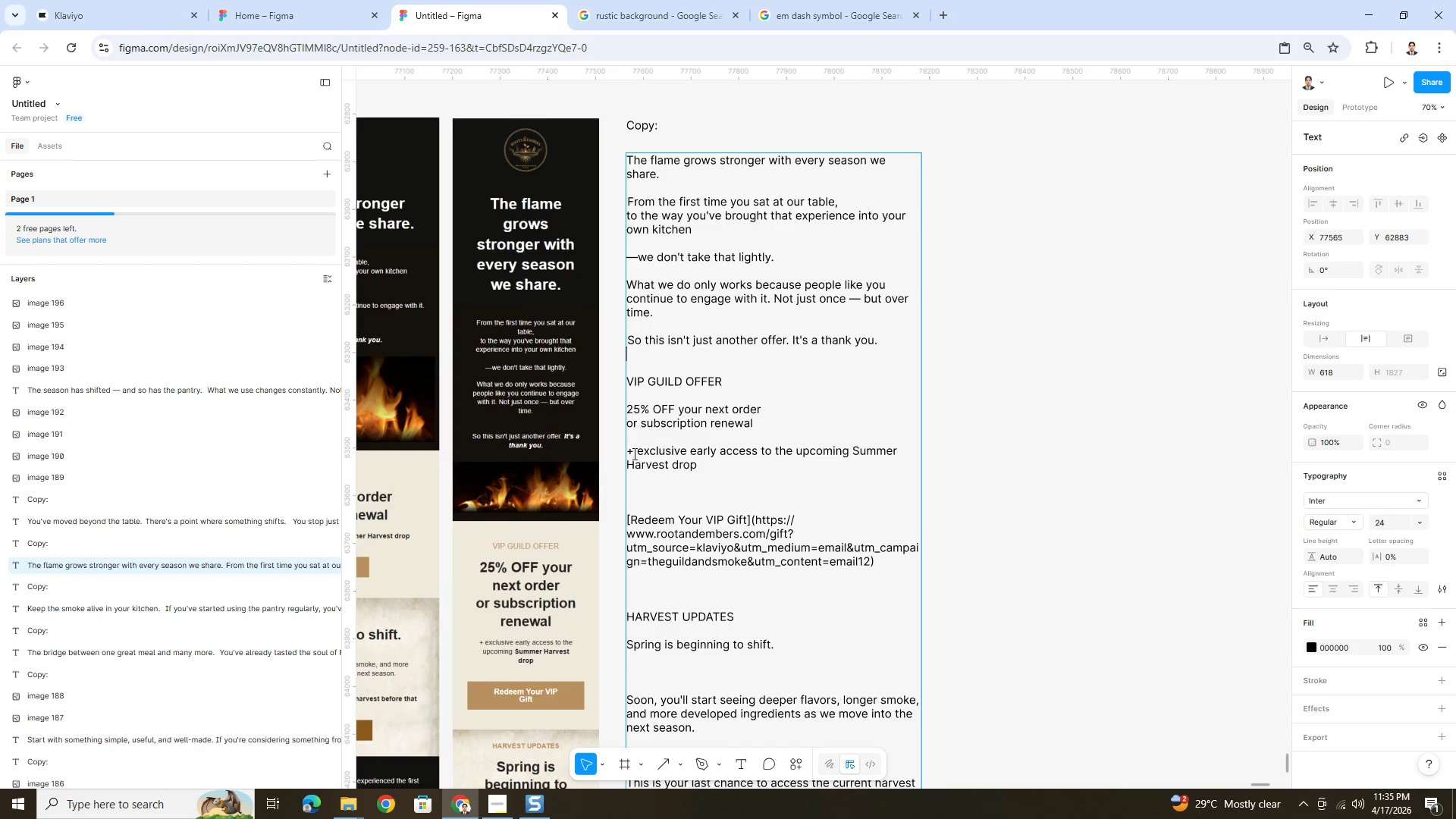 
left_click([629, 450])
 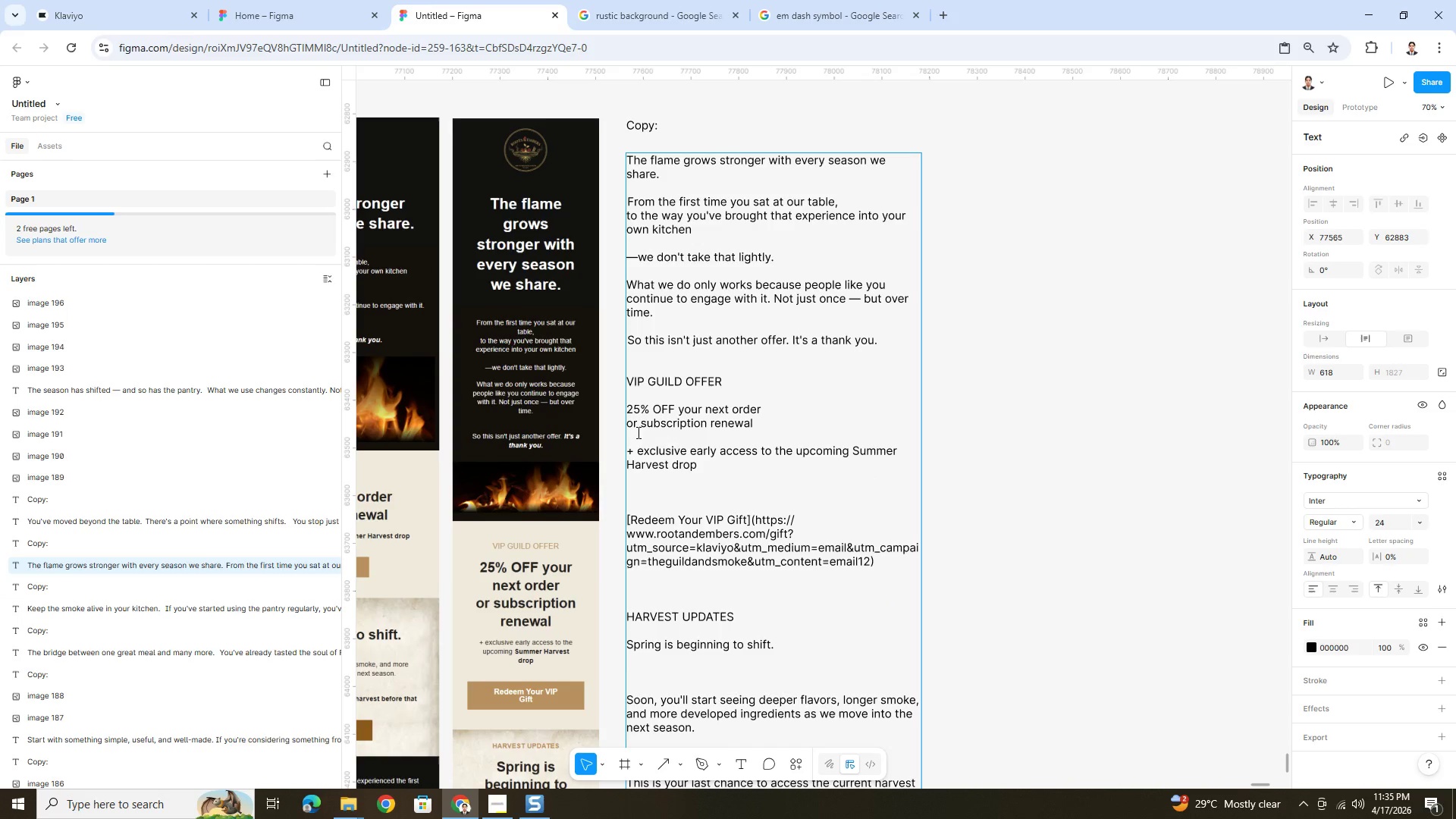 
left_click([632, 427])
 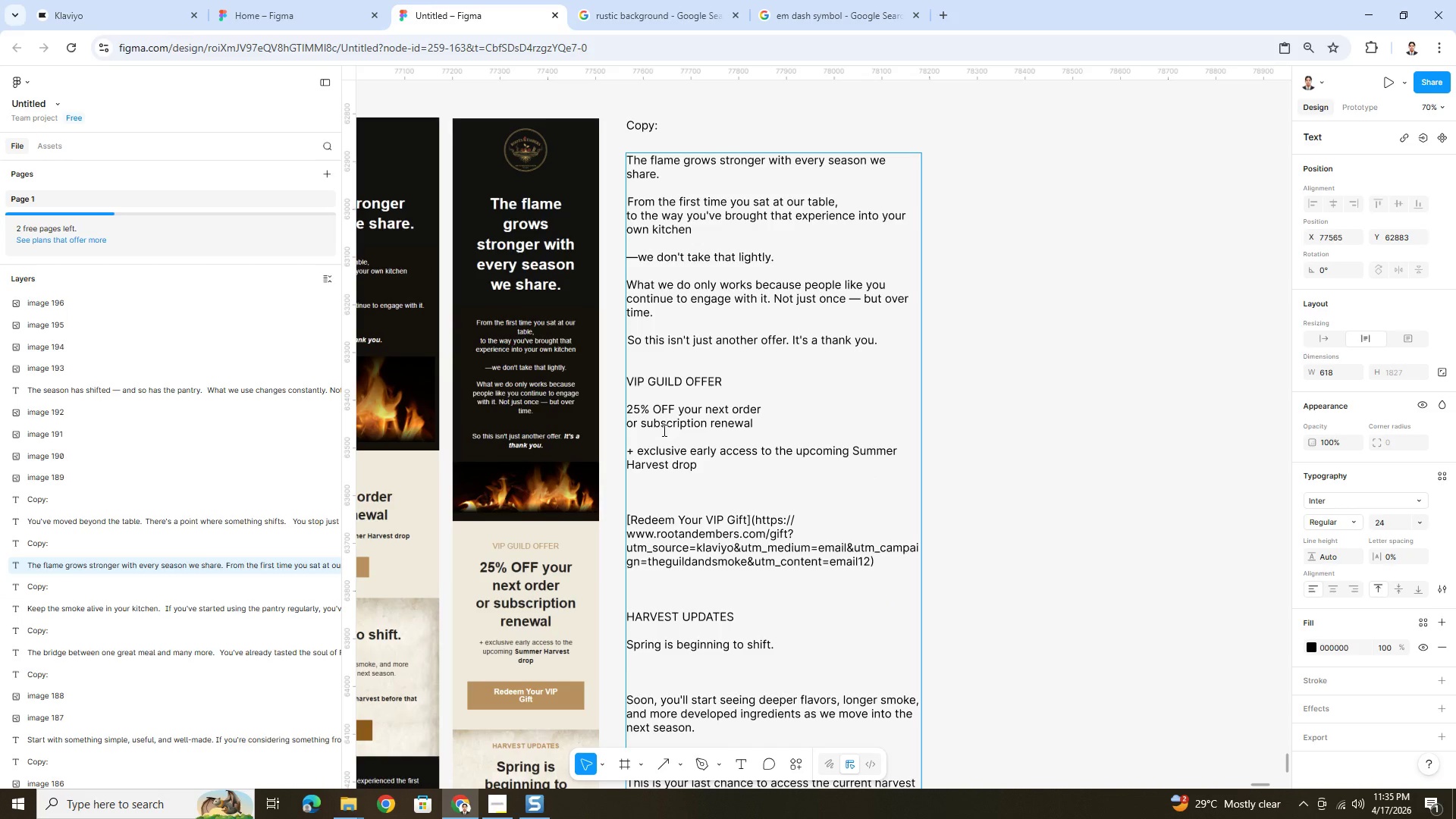 
key(ArrowLeft)
 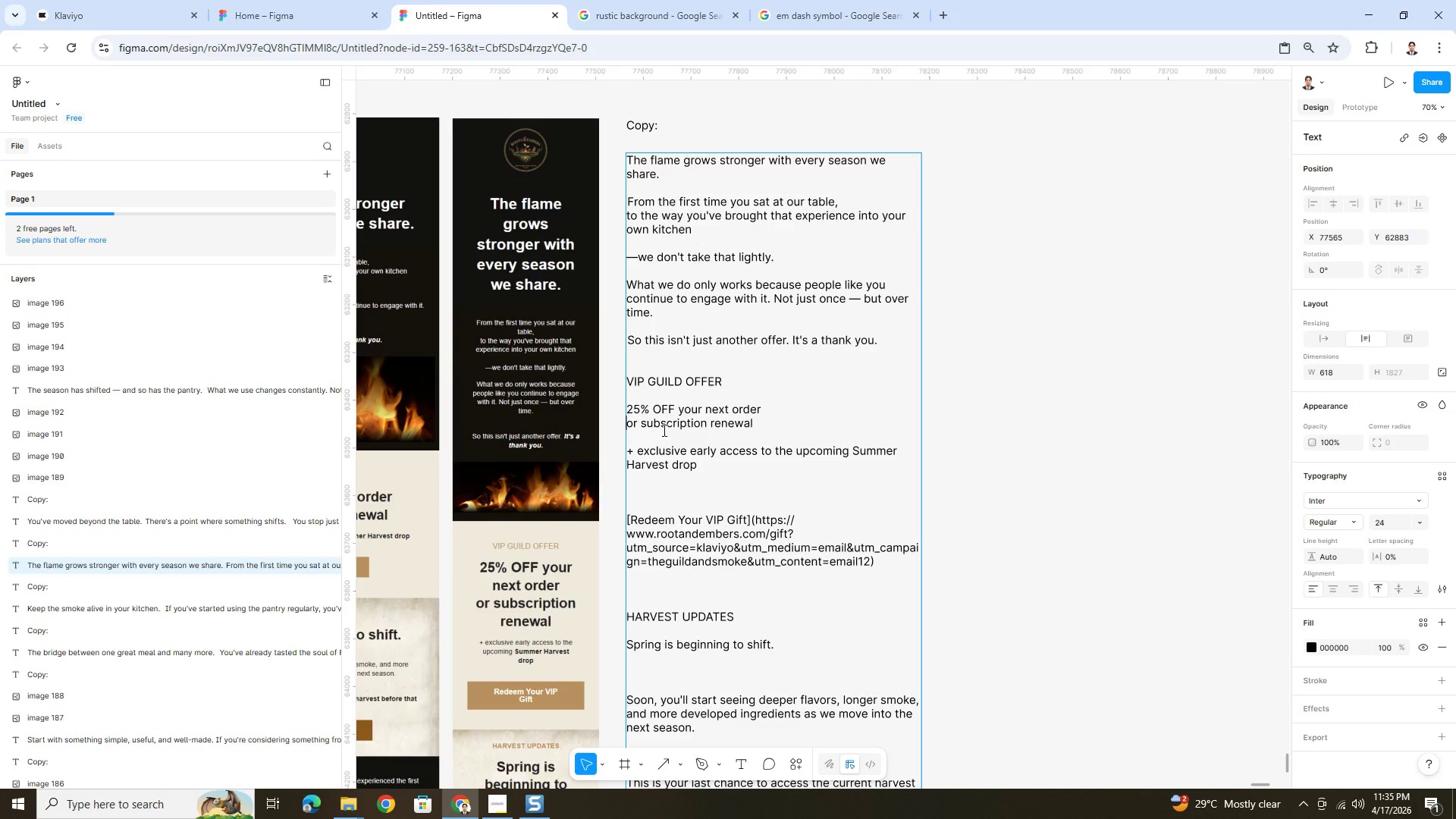 
key(Backspace)
 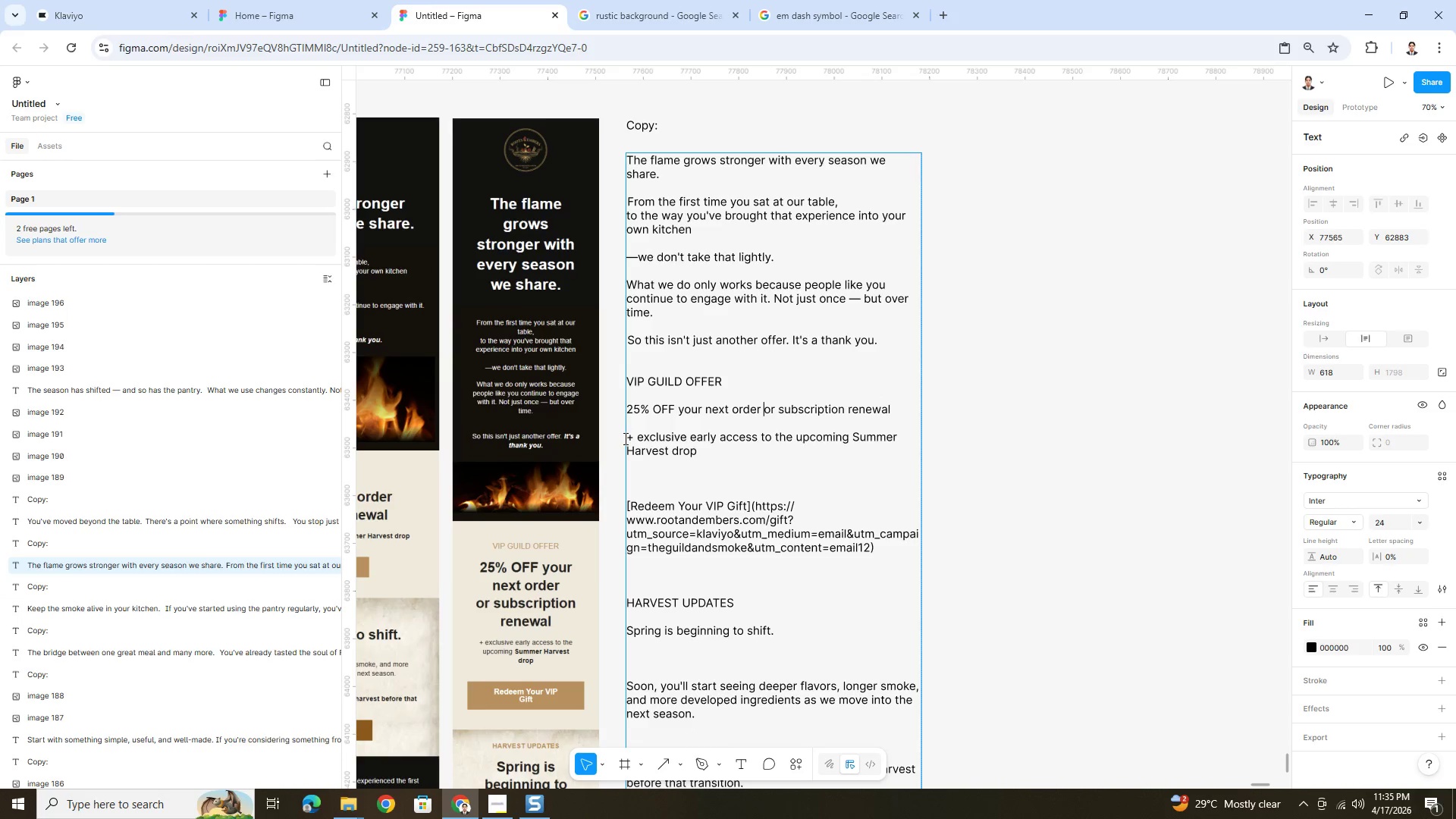 
left_click([629, 438])
 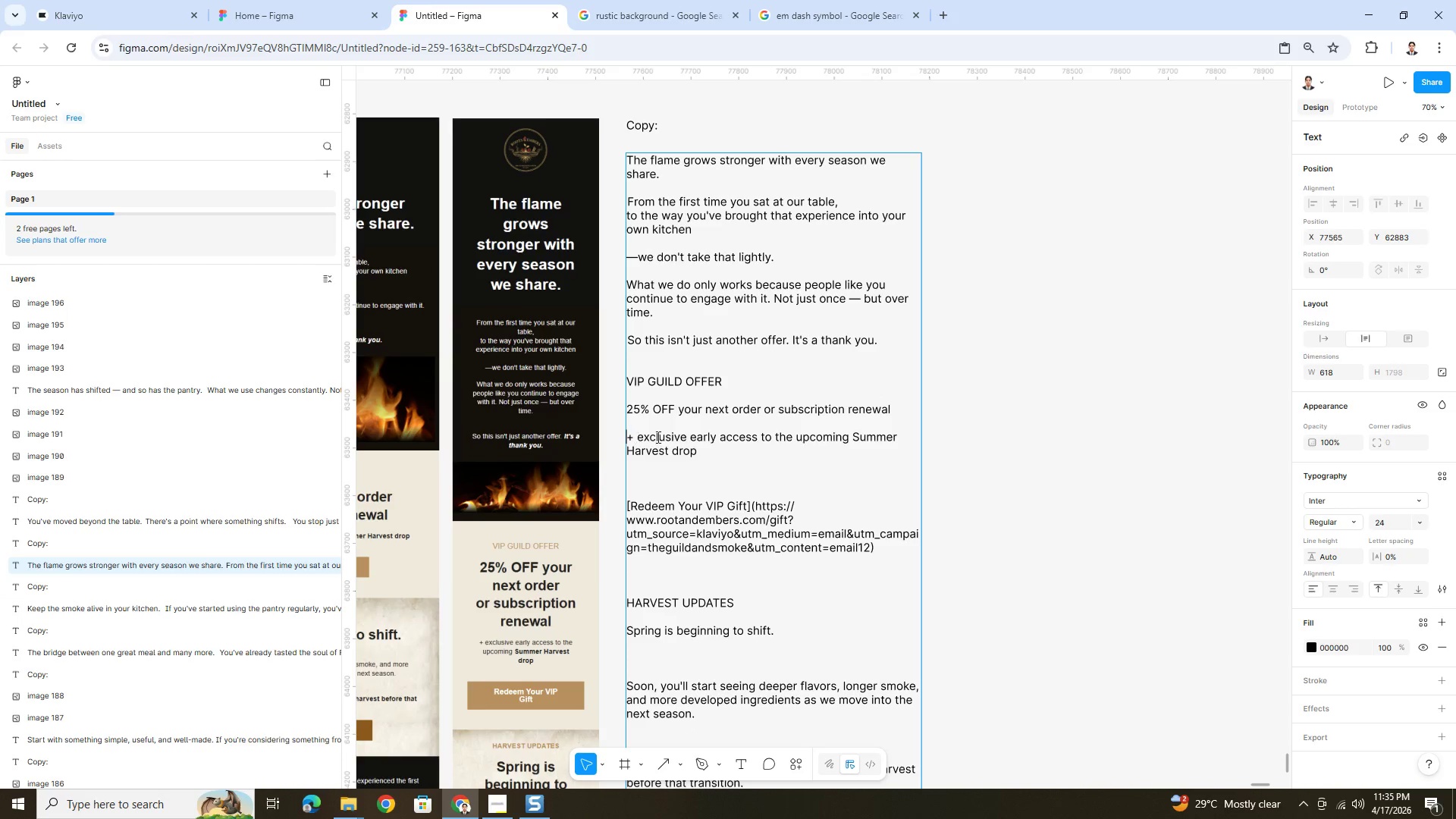 
key(Backspace)
 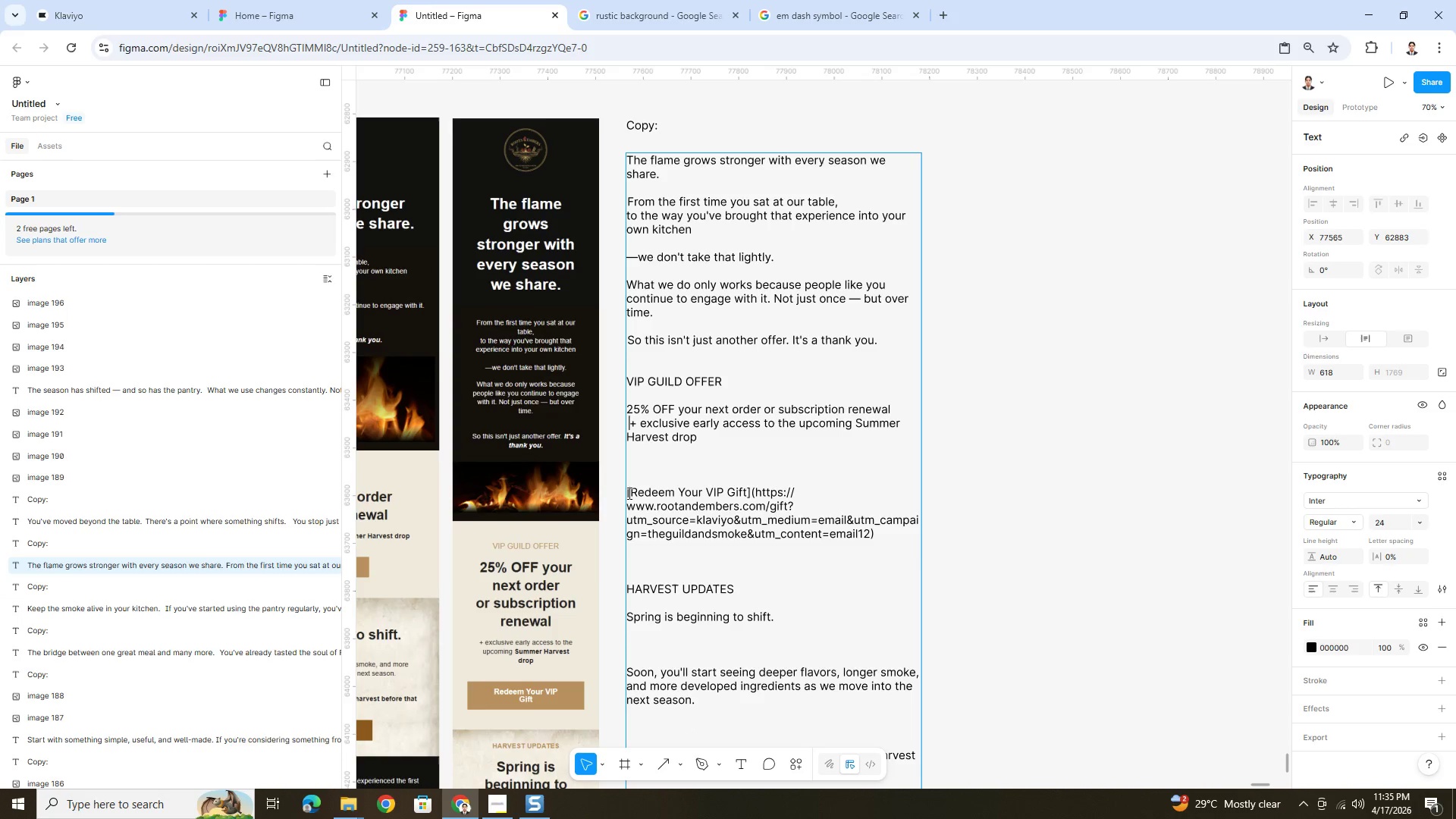 
left_click([628, 493])
 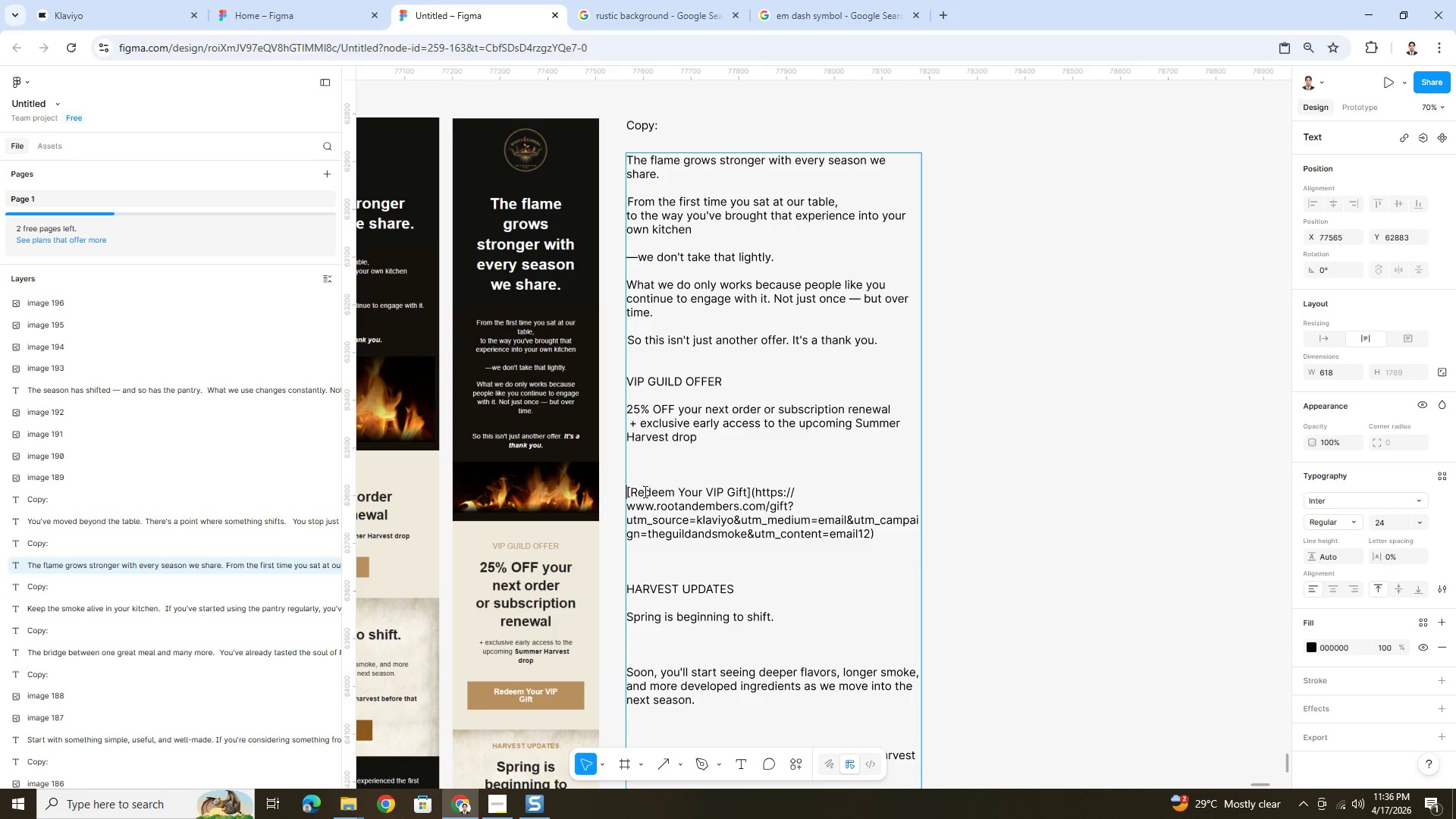 
key(Backspace)
 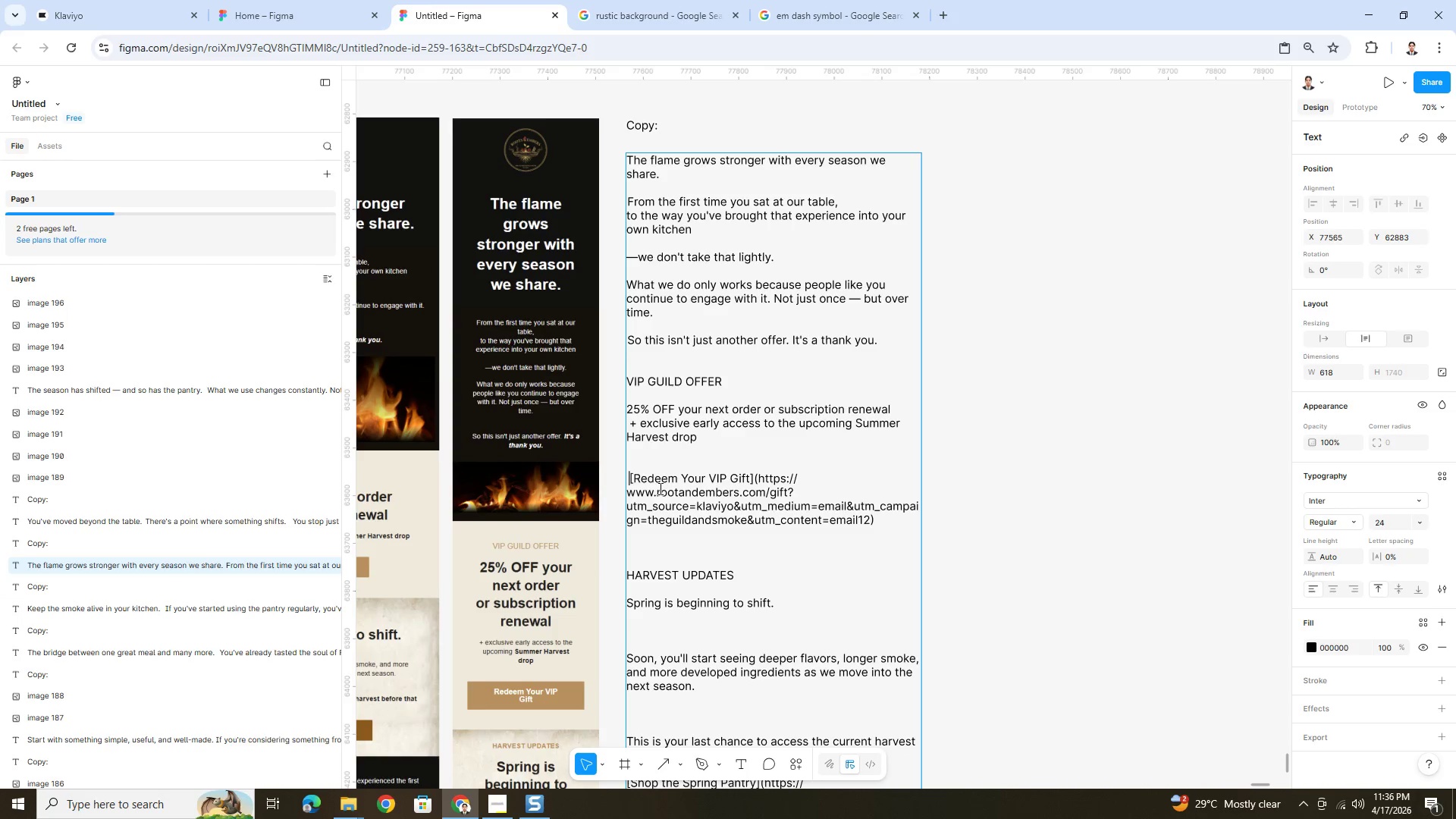 
key(Backspace)
 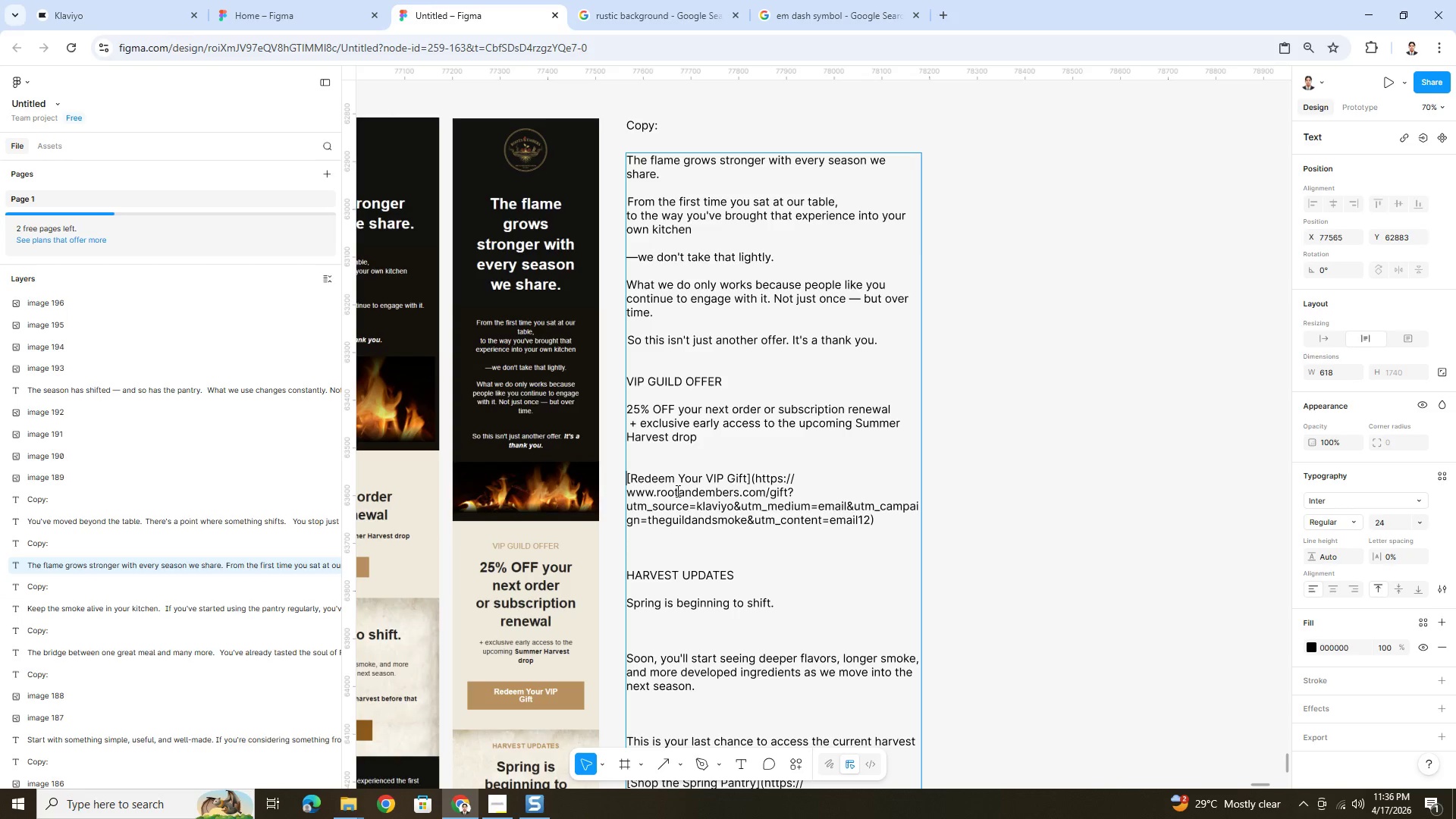 
key(Backspace)
 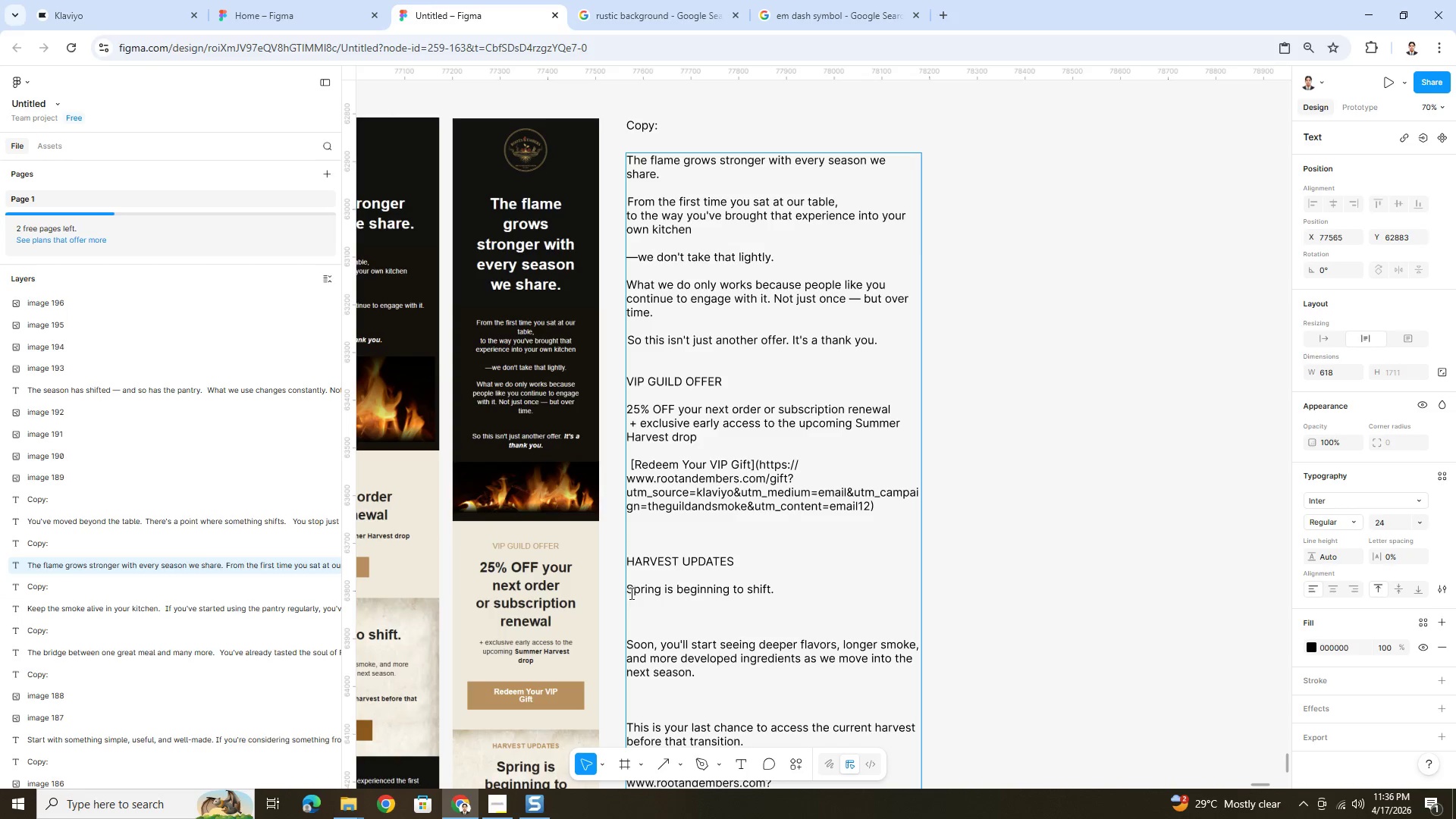 
left_click([629, 646])
 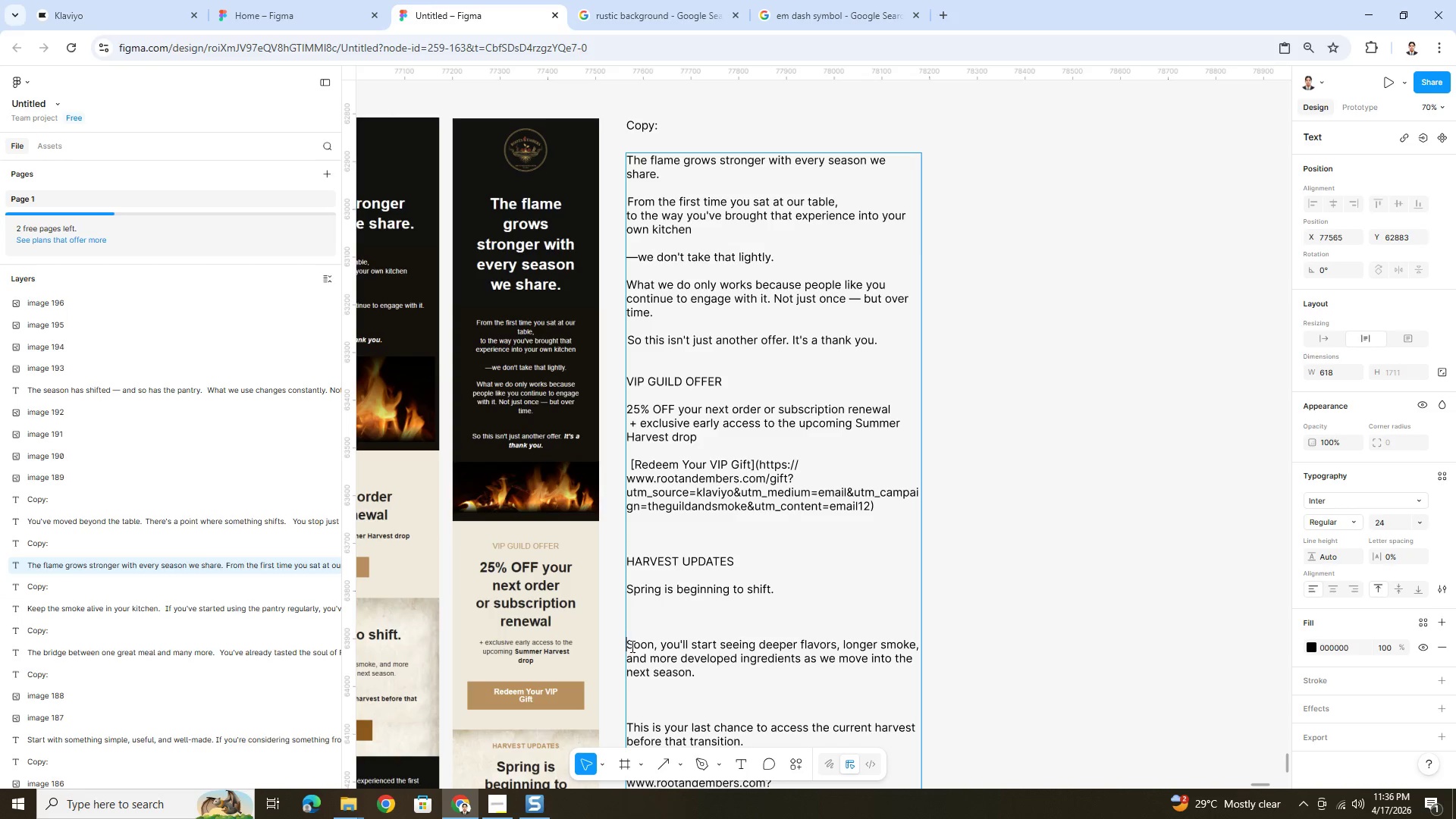 
key(Backspace)
 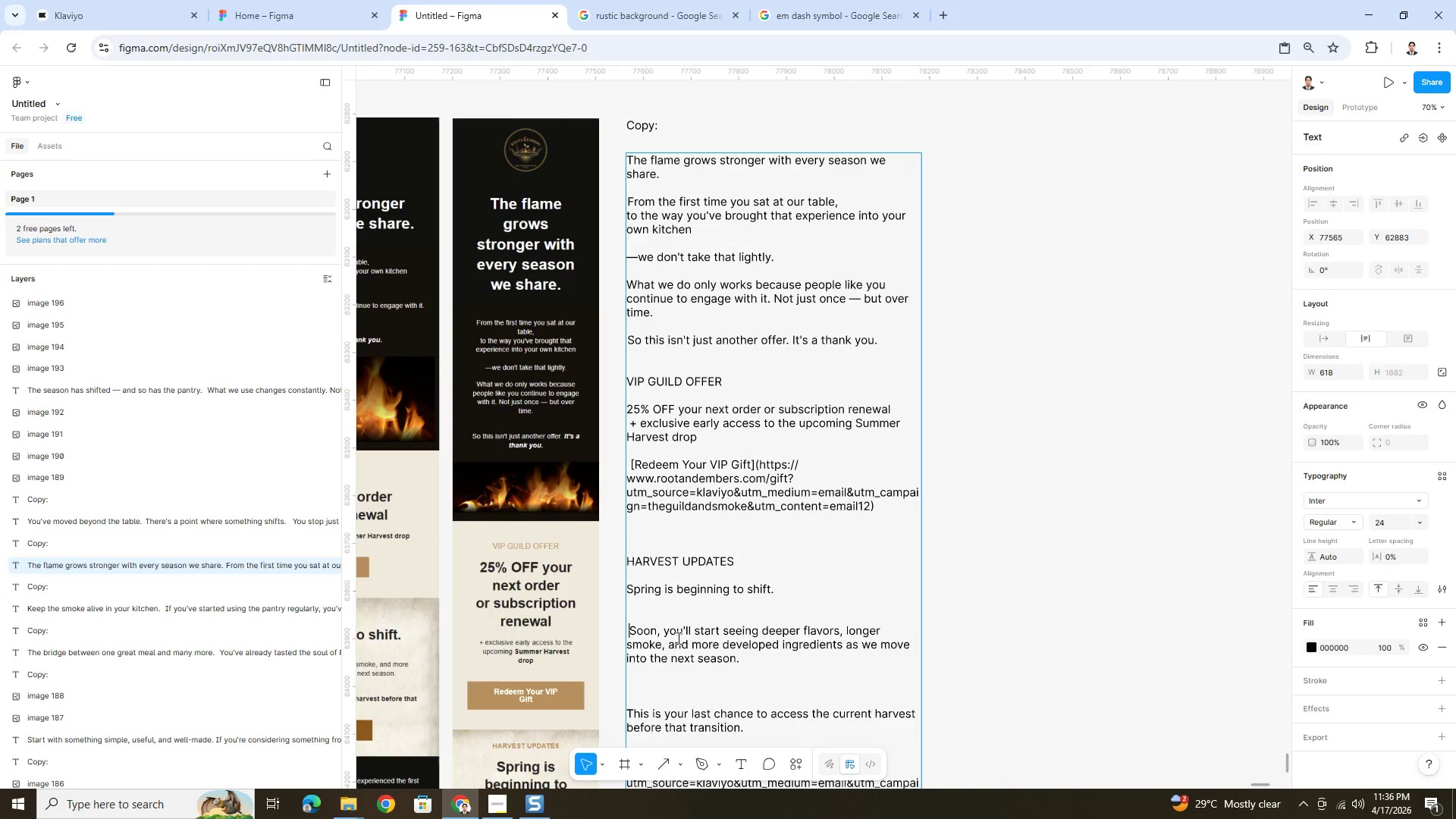 
key(Backspace)
 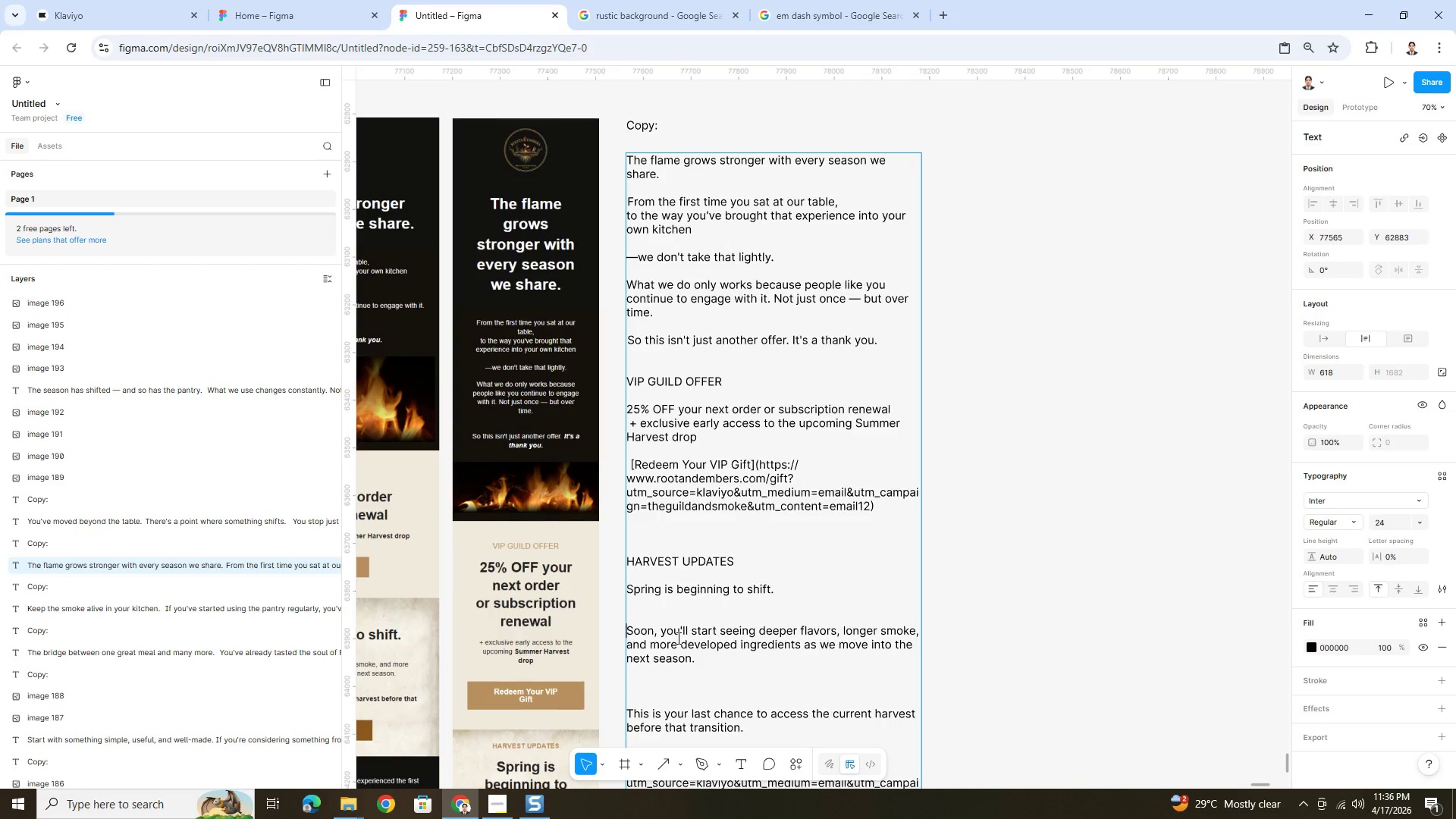 
key(Backspace)
 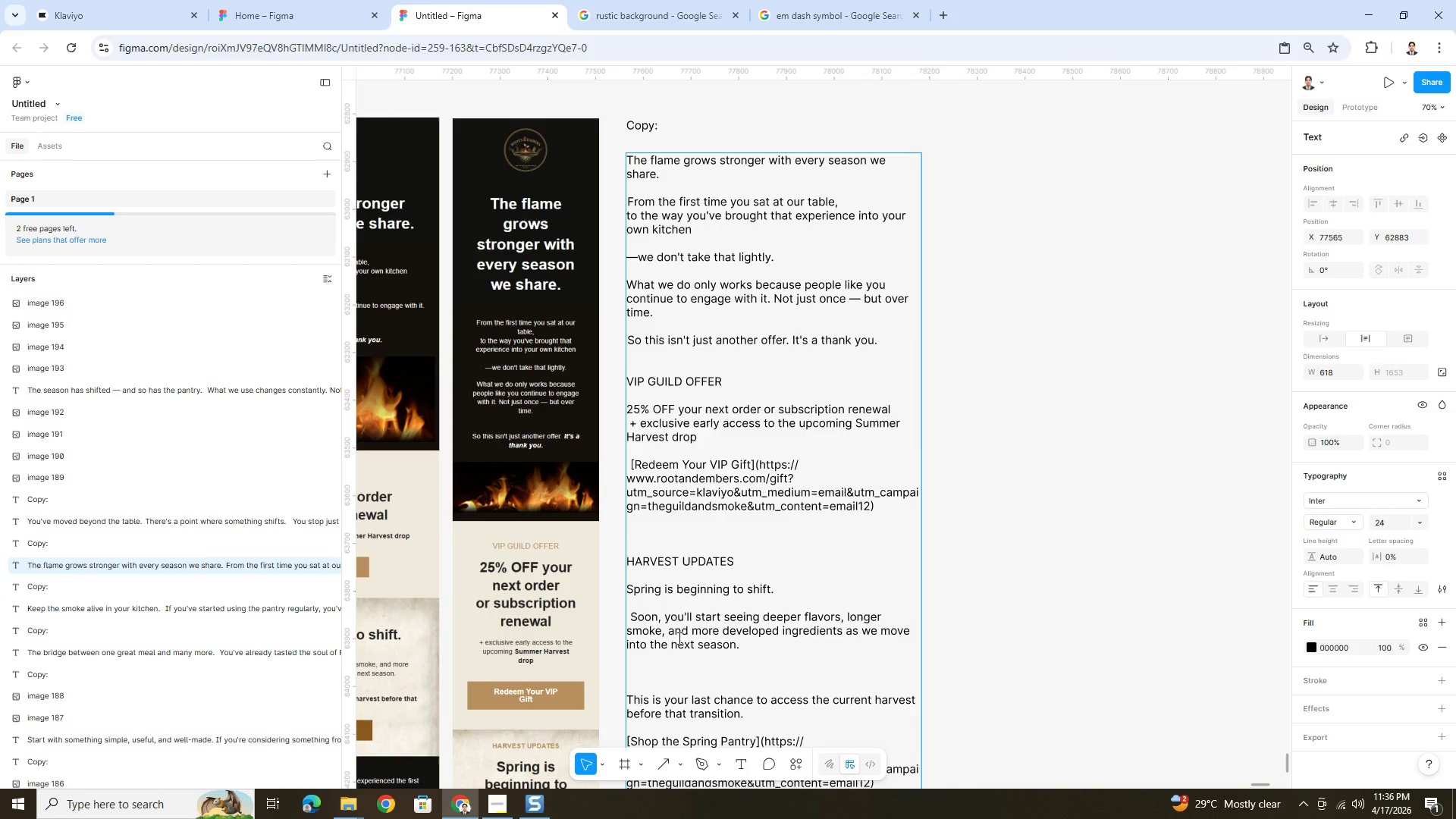 
key(Backspace)
 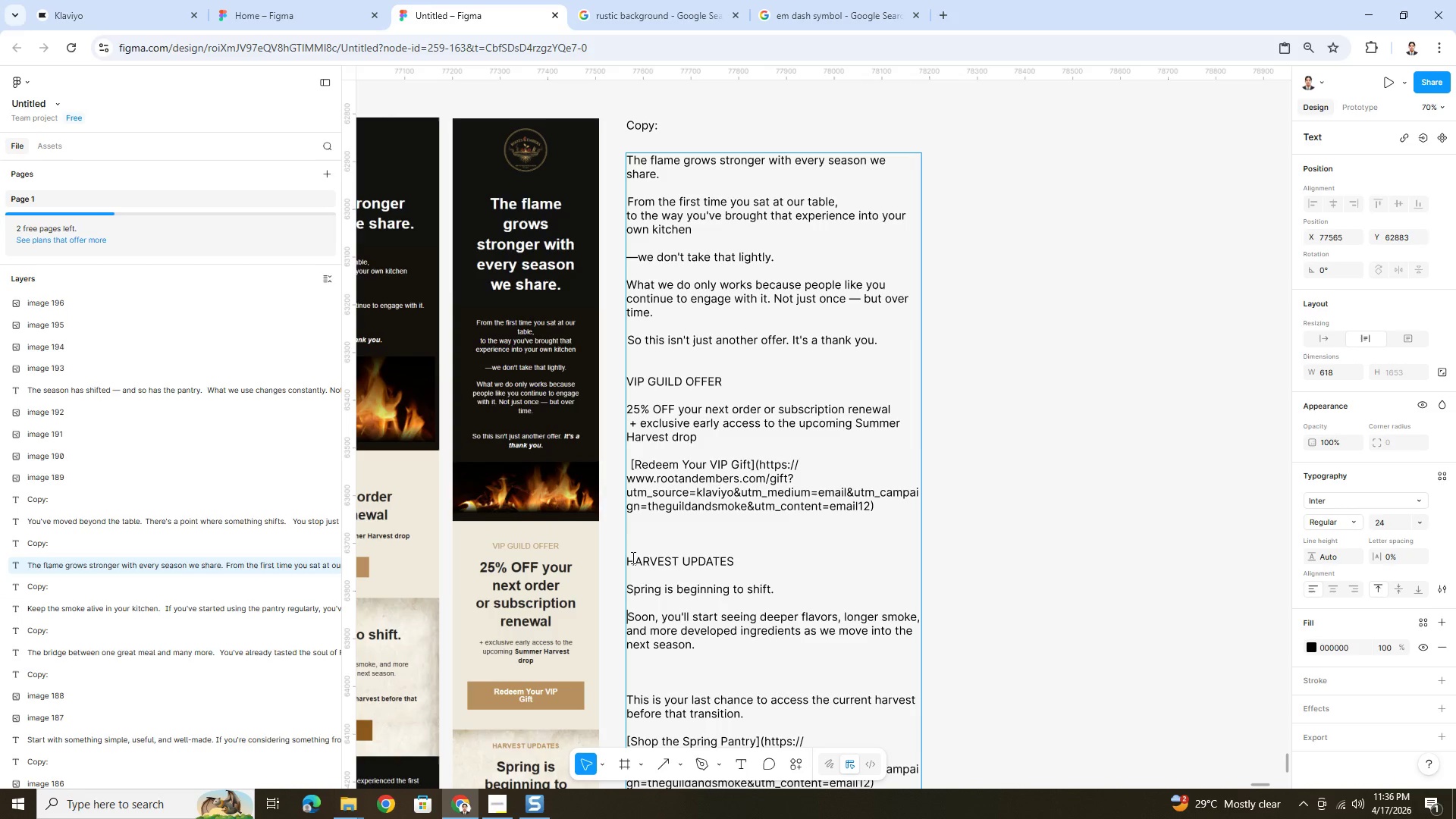 
left_click([629, 560])
 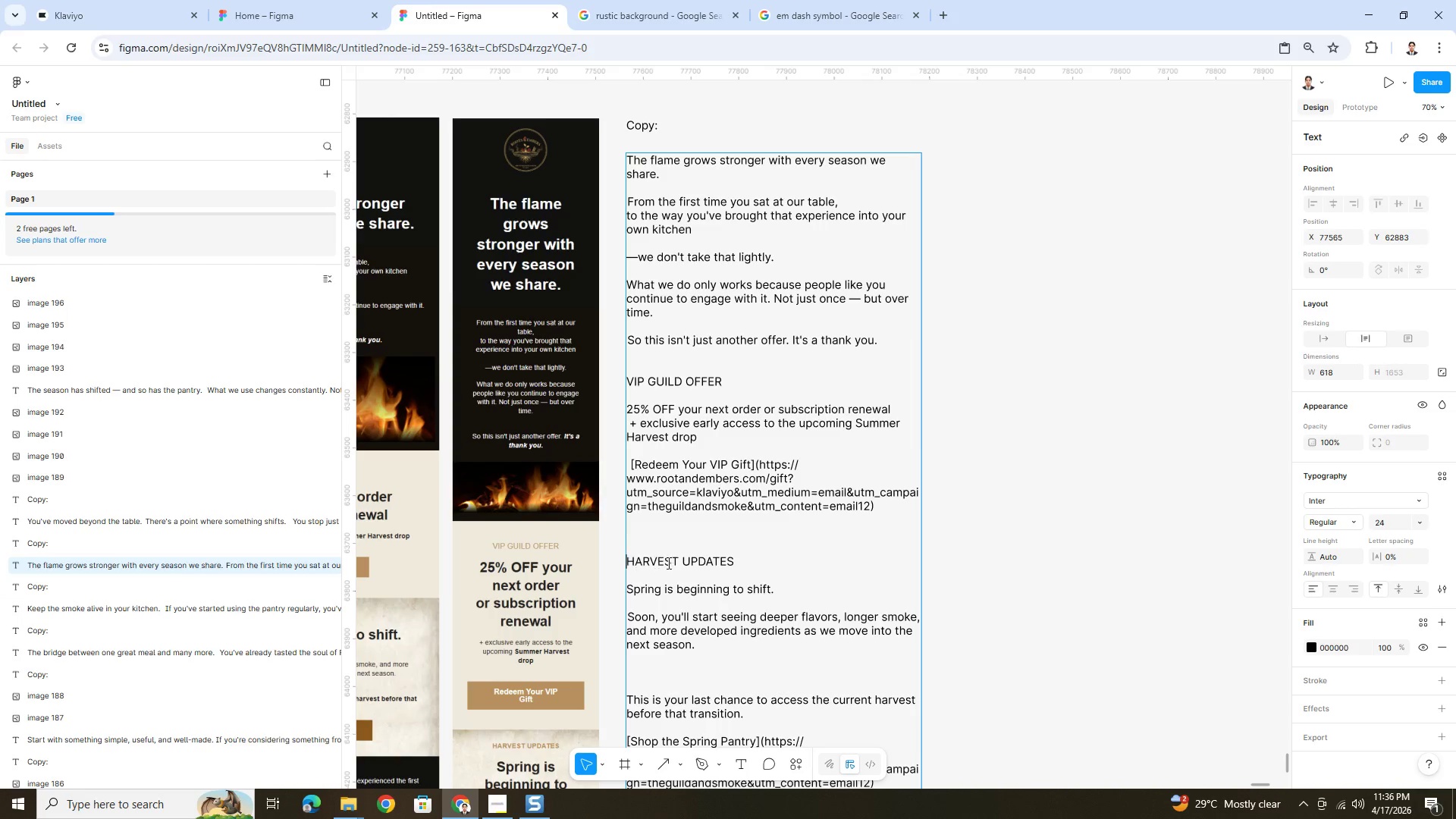 
key(Backspace)
 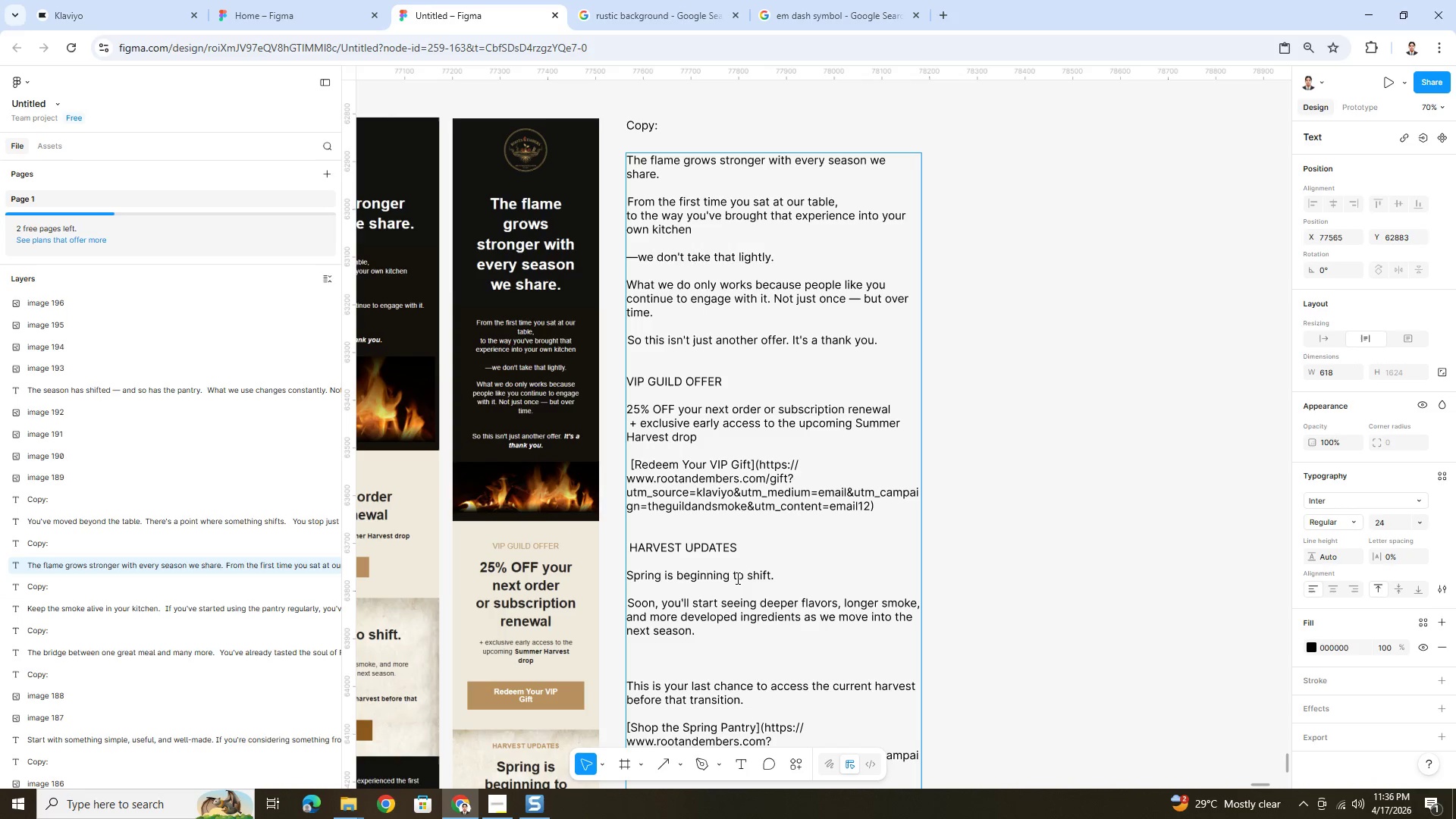 
scroll: coordinate [742, 579], scroll_direction: down, amount: 2.0
 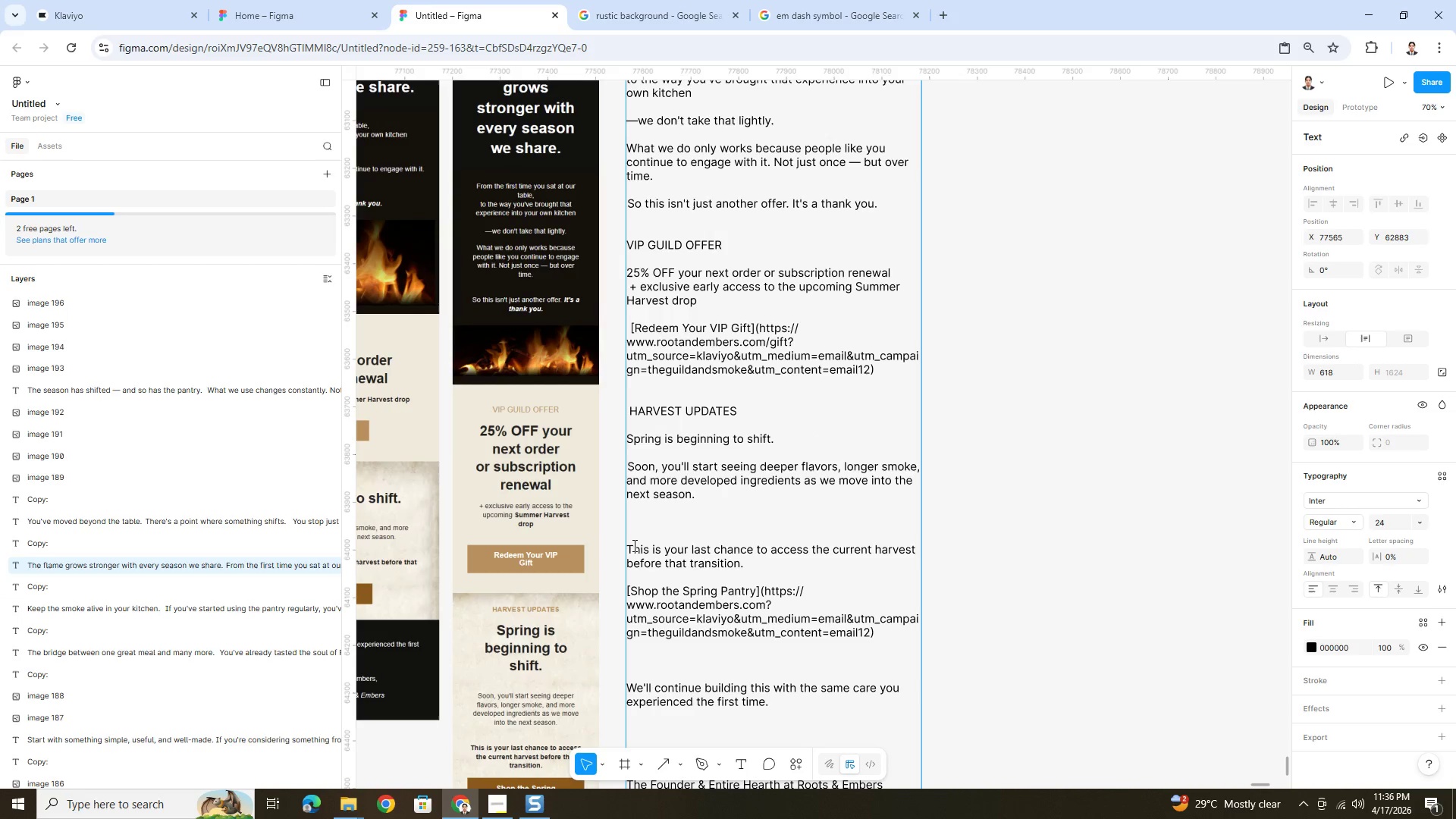 
left_click([629, 548])
 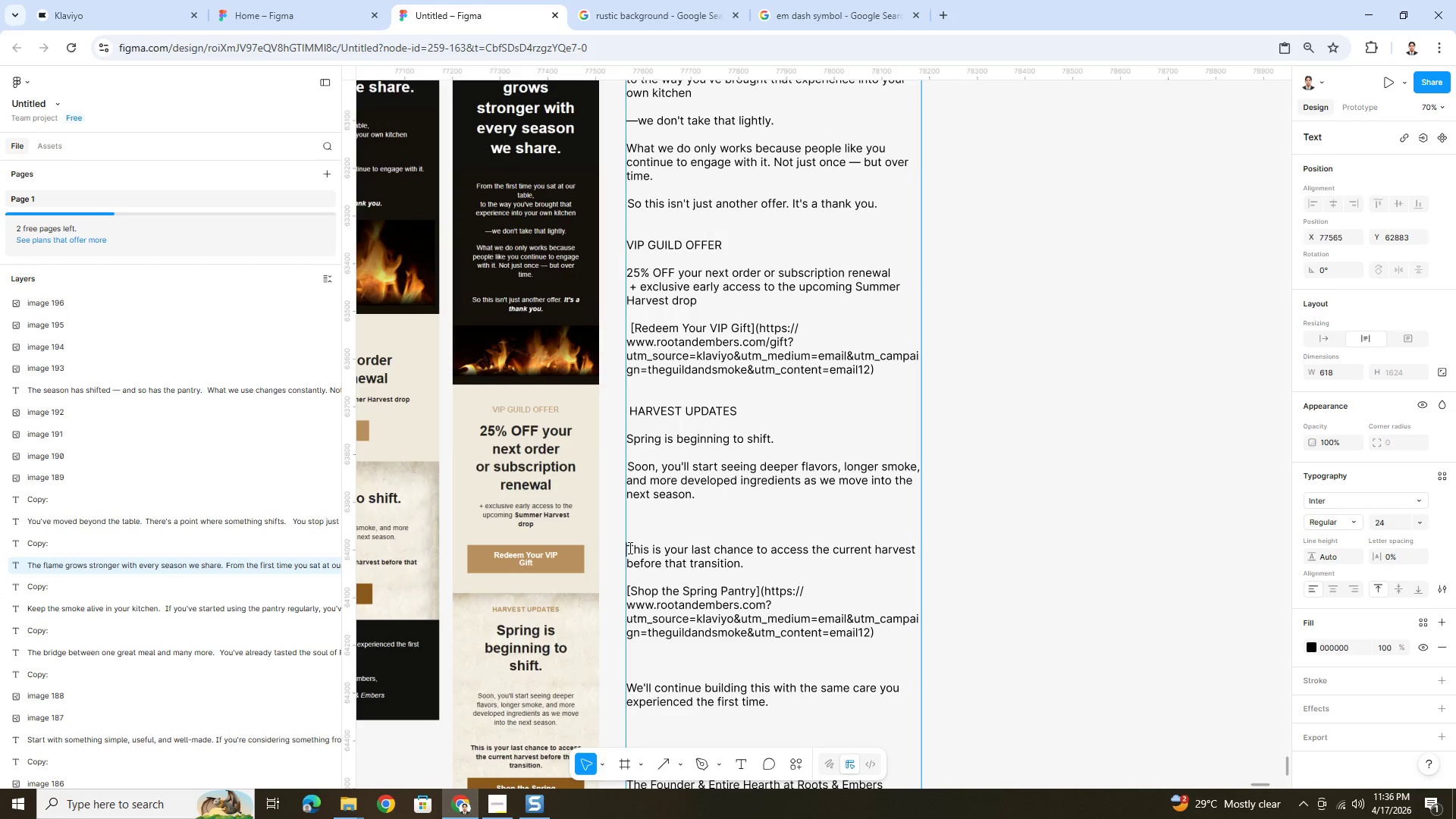 
key(Backspace)
 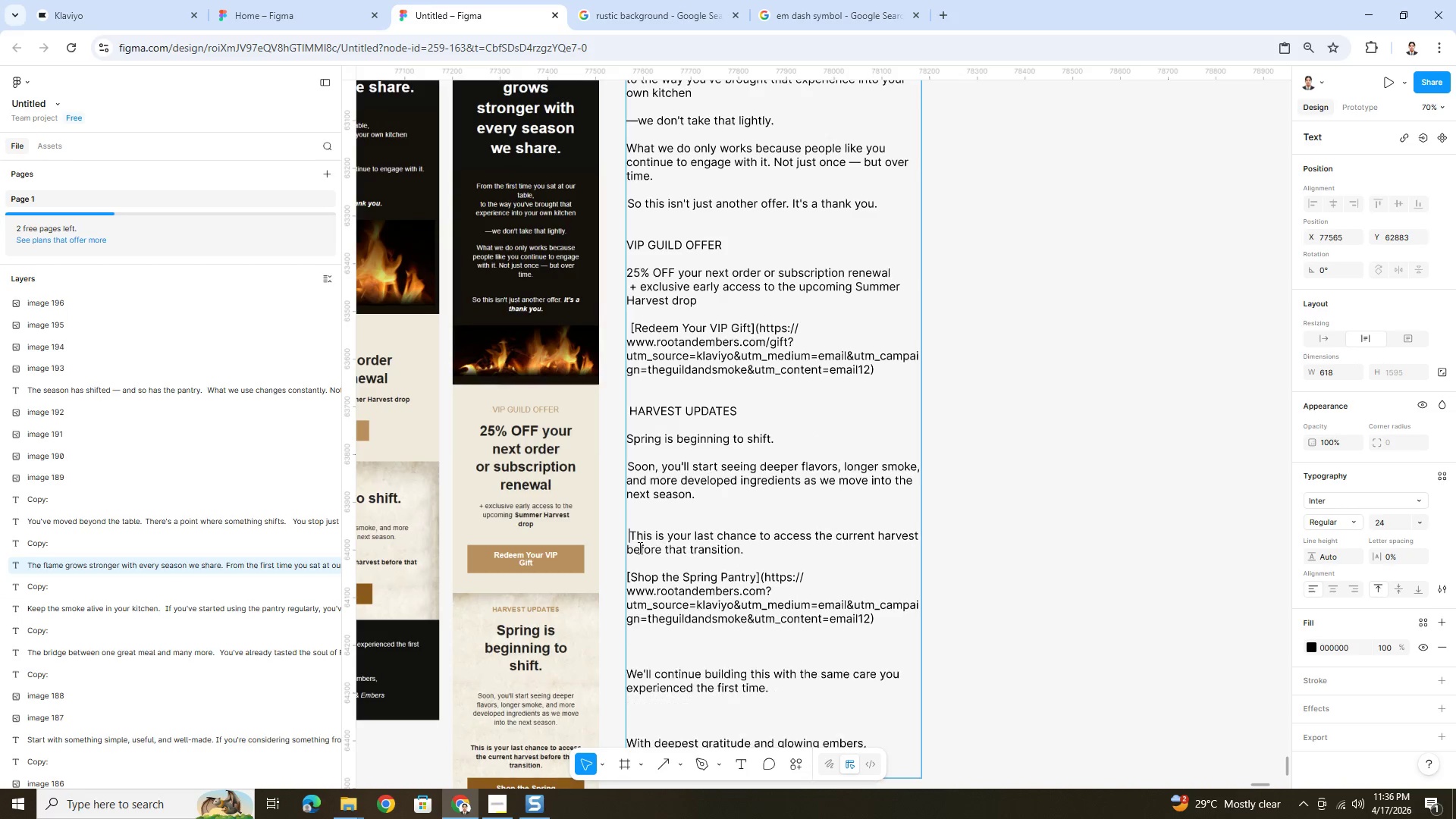 
key(Backspace)
 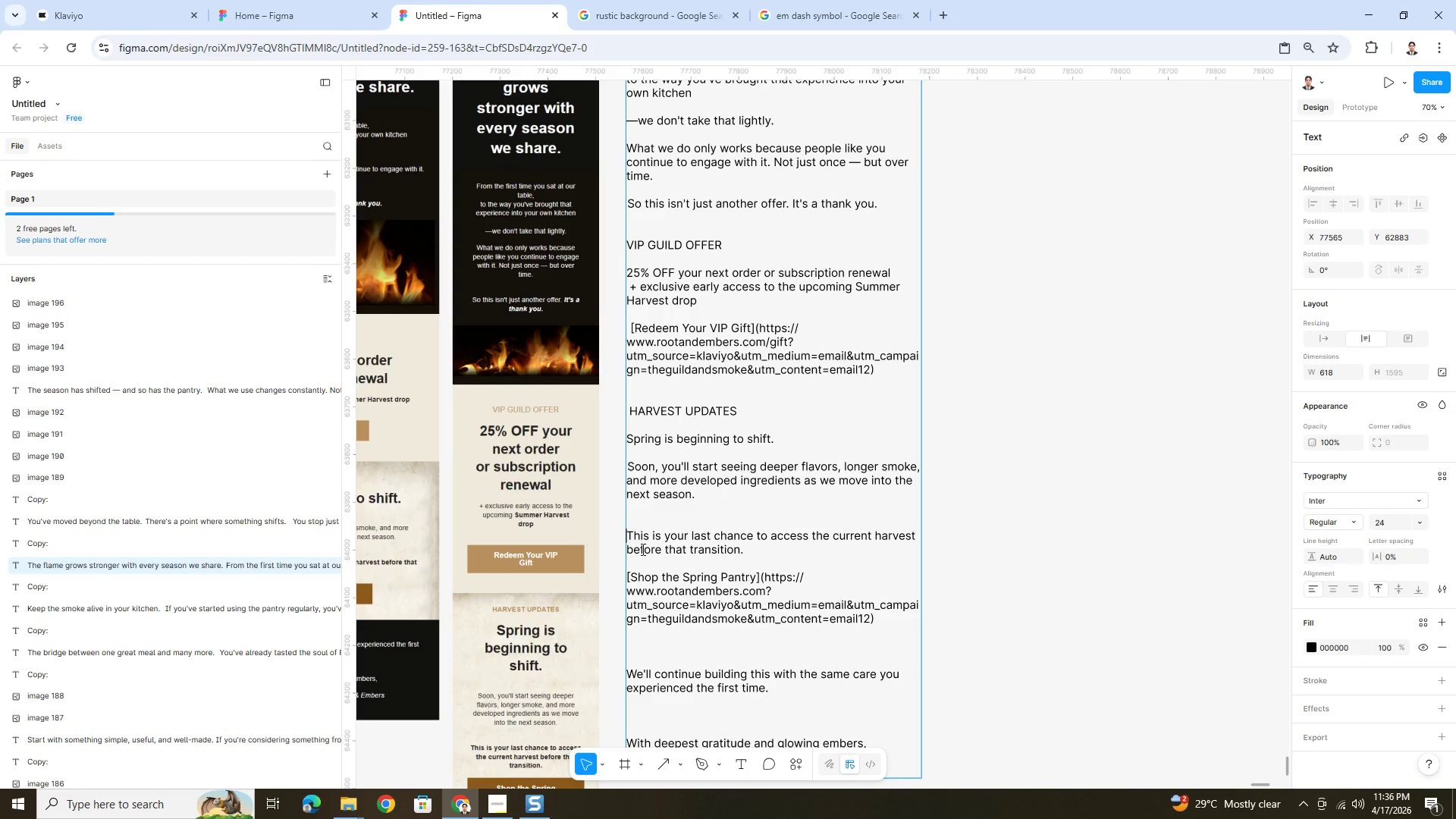 
key(Backspace)
 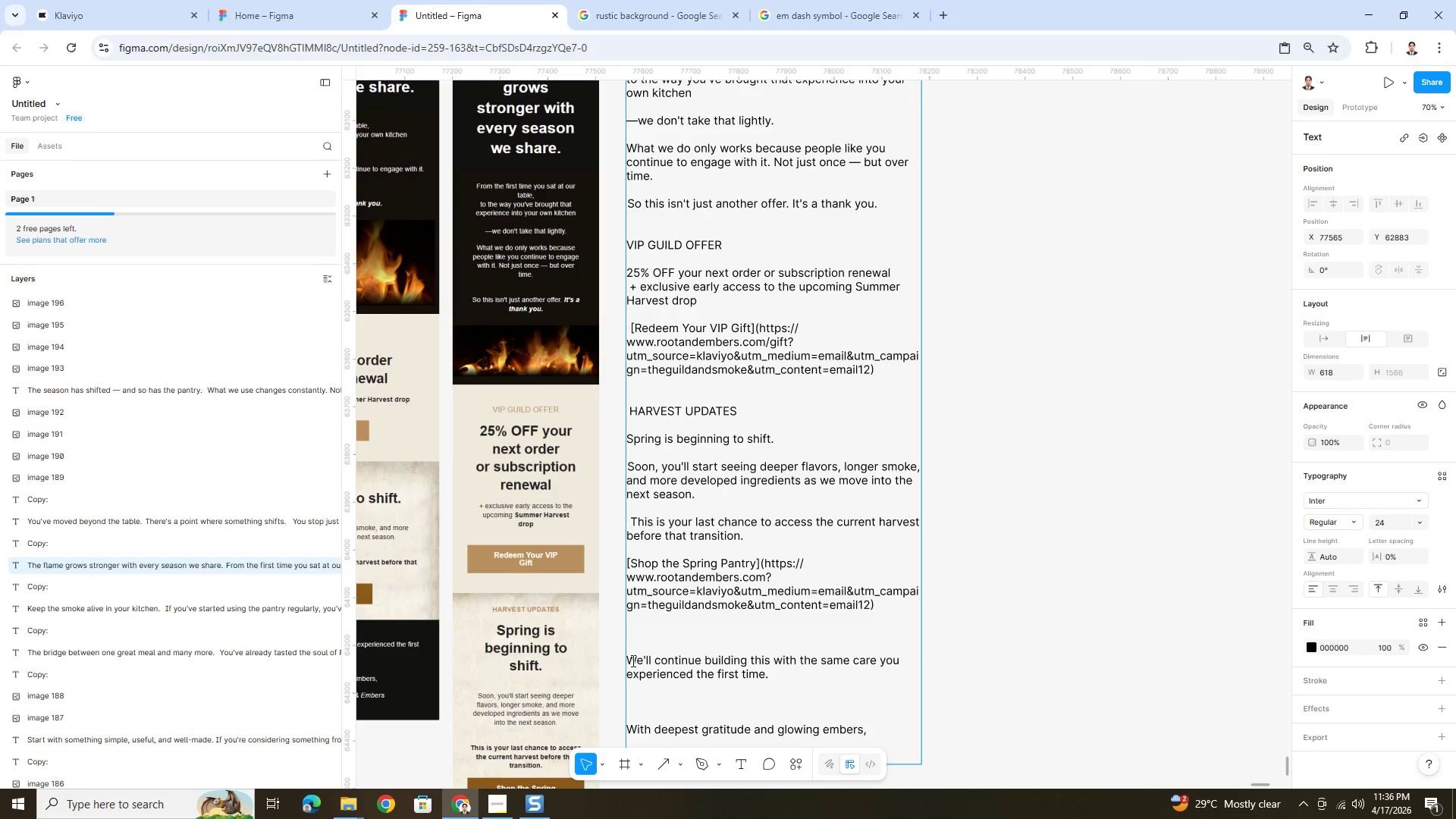 
key(Backspace)
 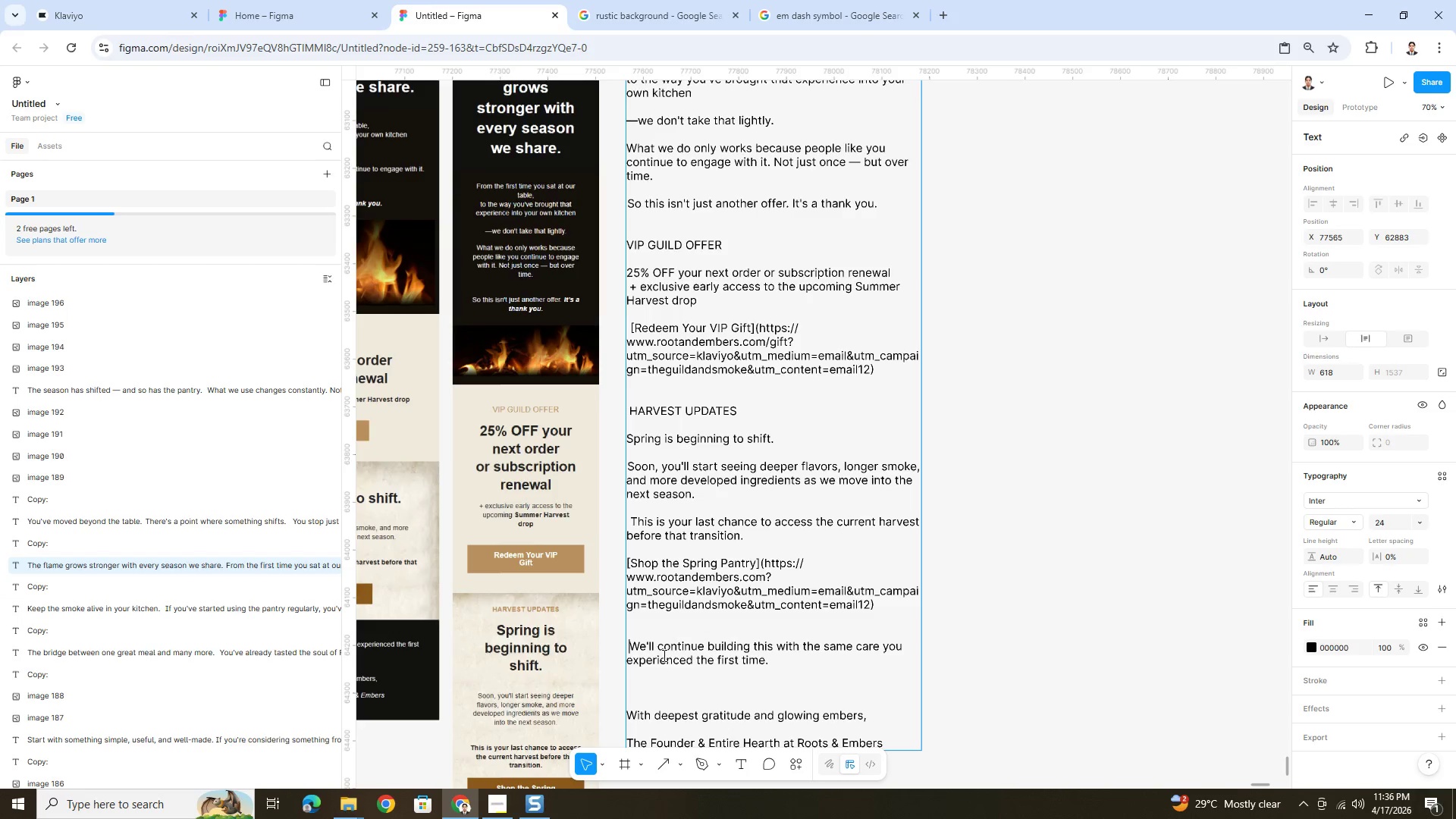 
key(Backspace)
 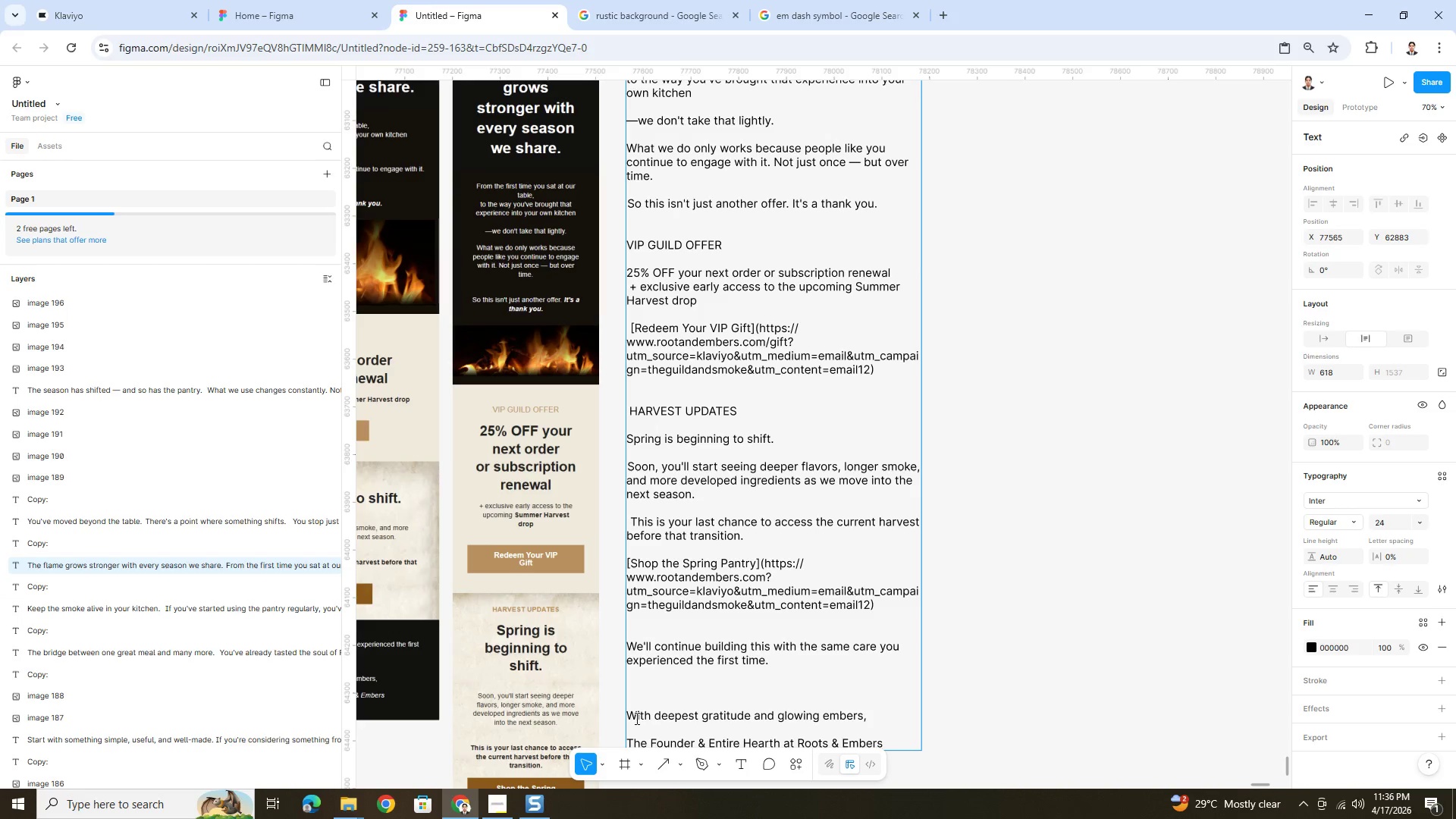 
left_click([629, 716])
 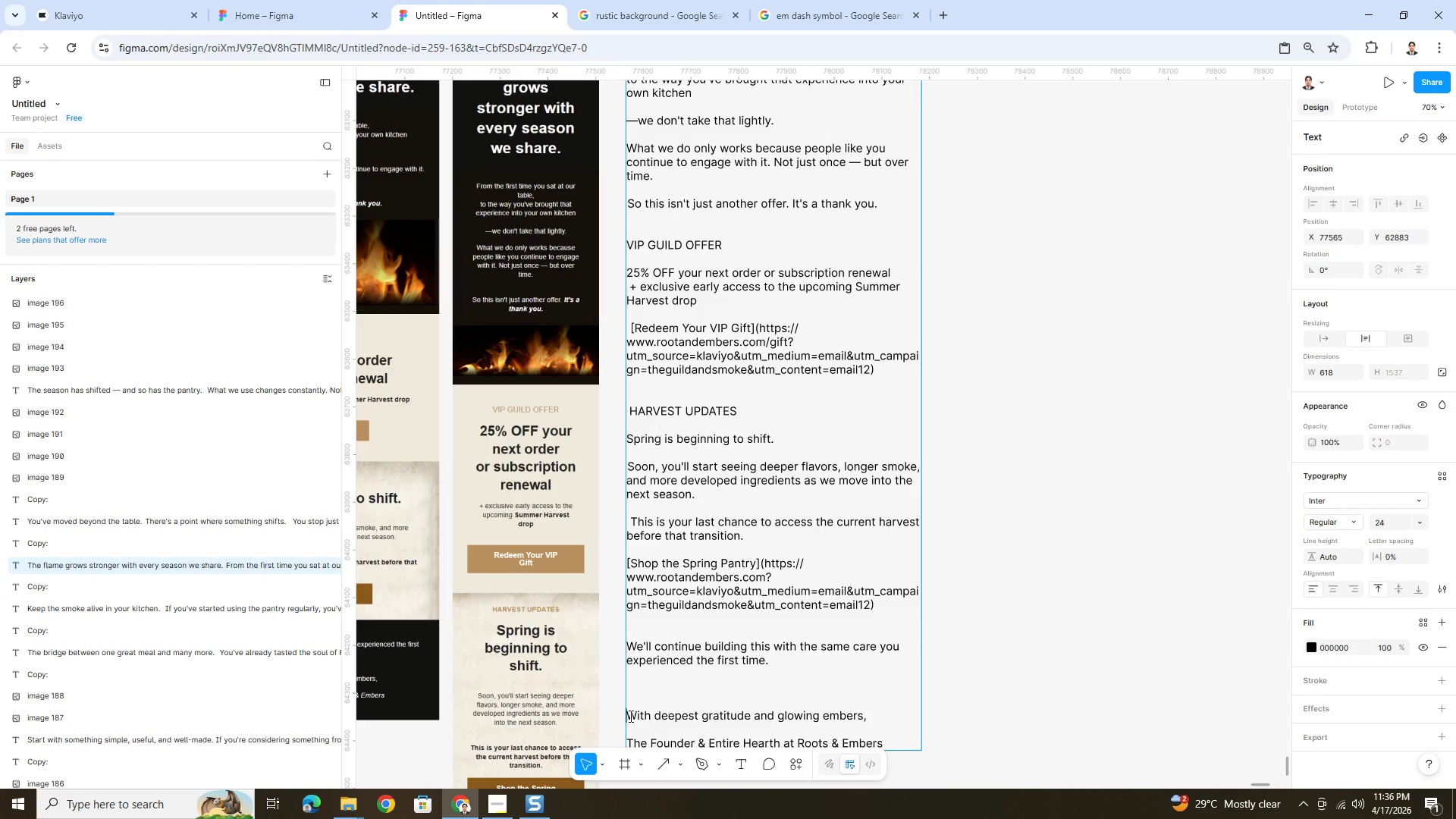 
key(Backspace)
 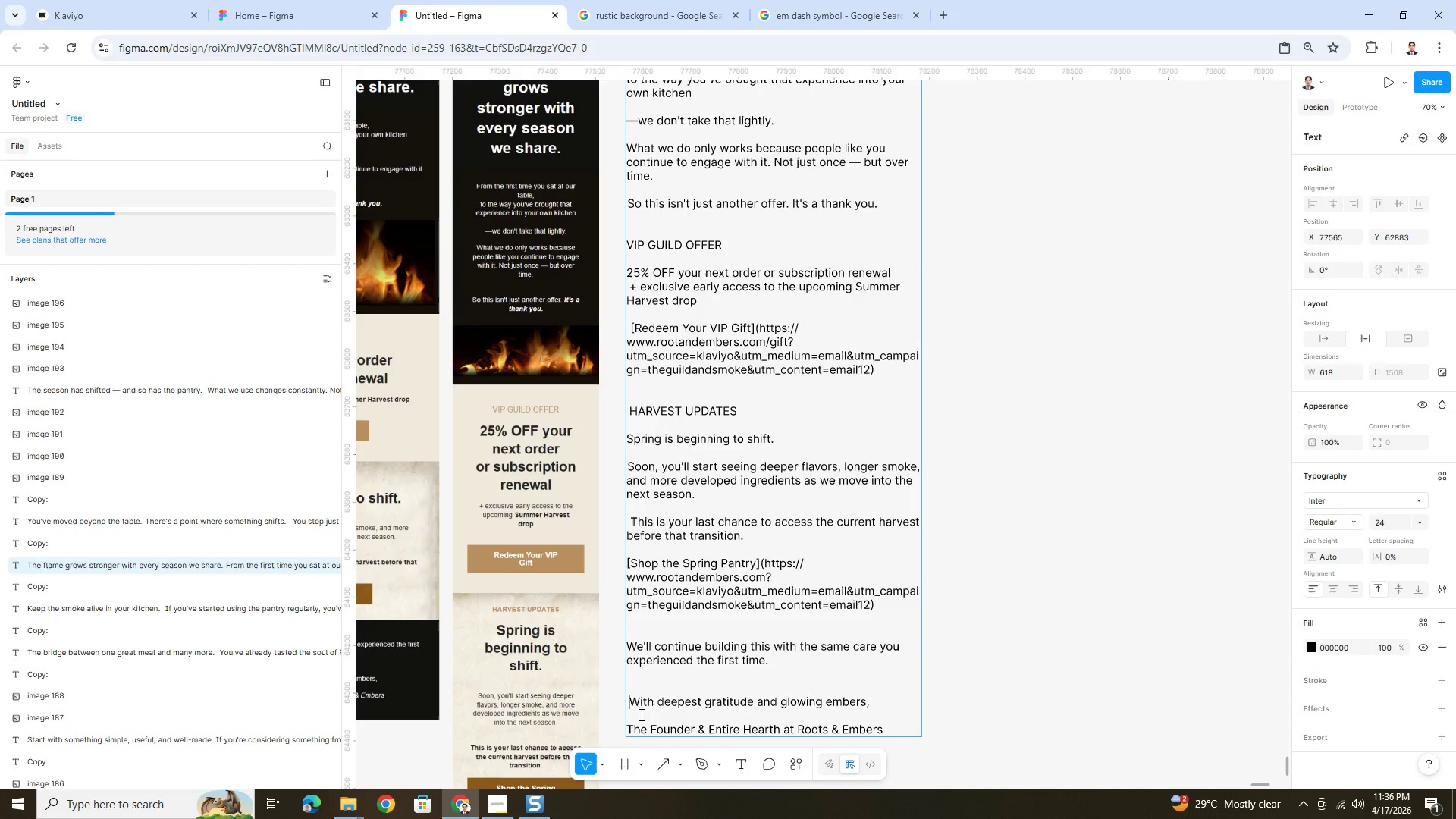 
key(Backspace)
 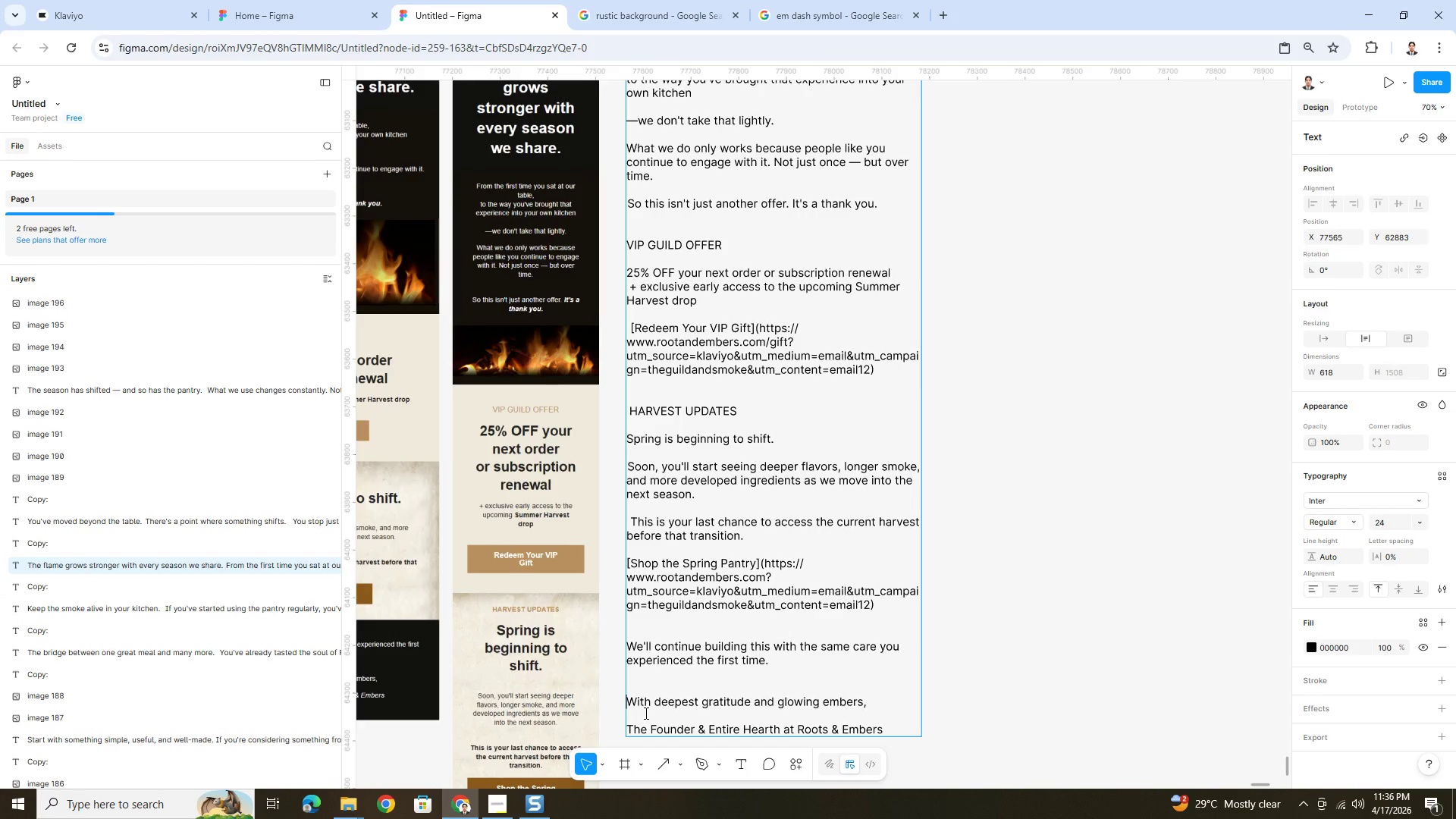 
key(Backspace)
 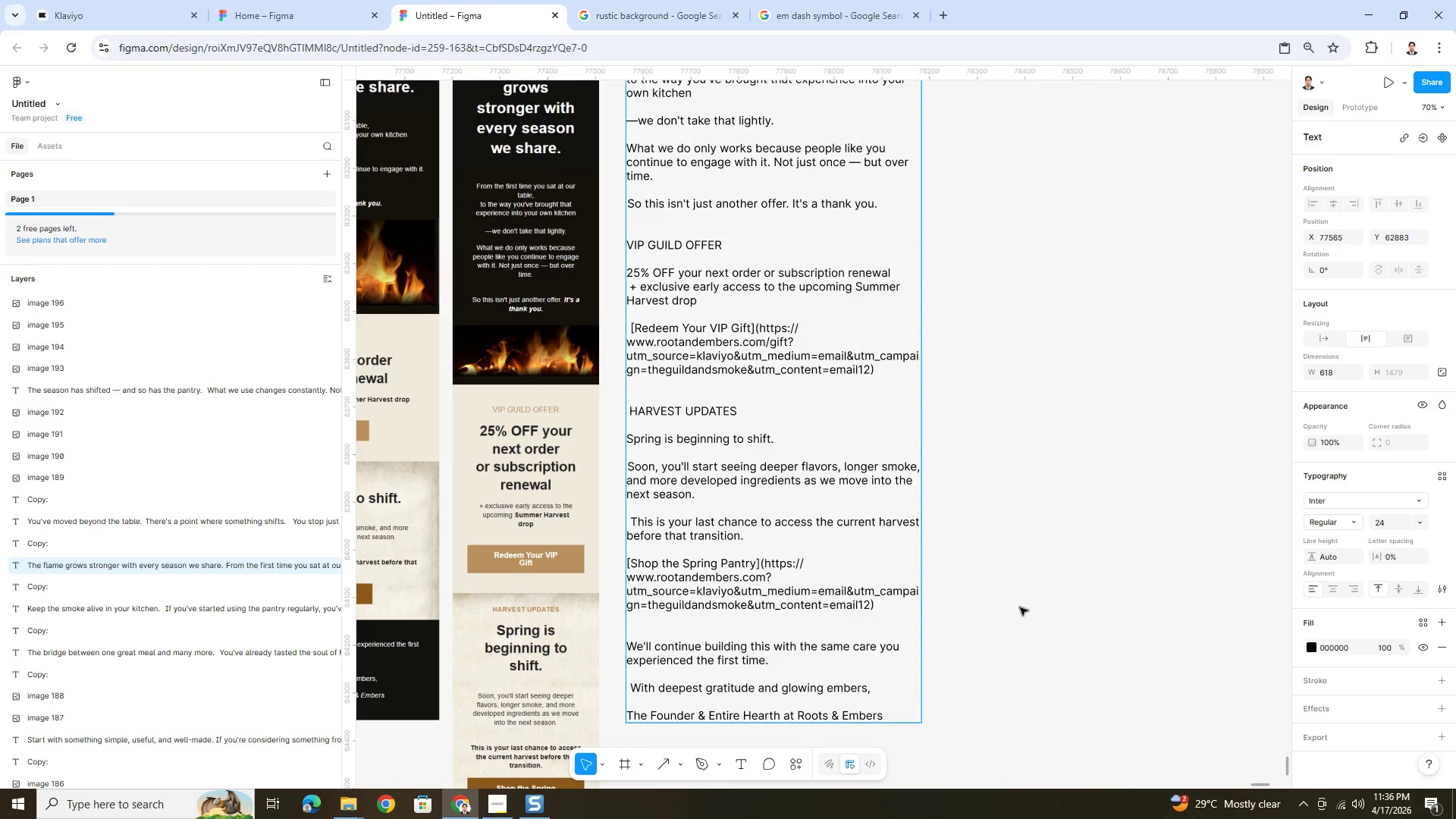 
double_click([1020, 607])
 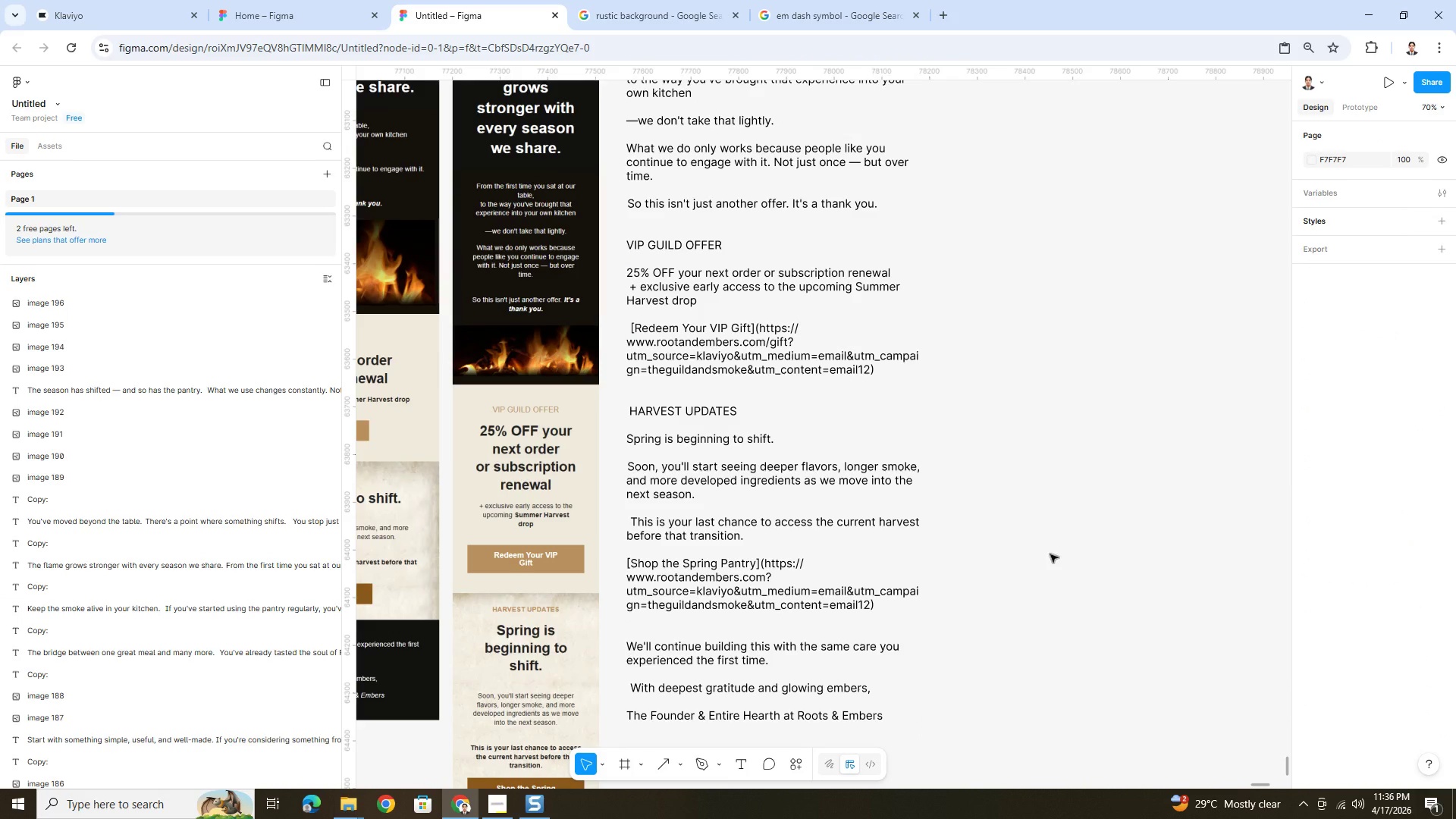 
scroll: coordinate [1050, 554], scroll_direction: up, amount: 5.0
 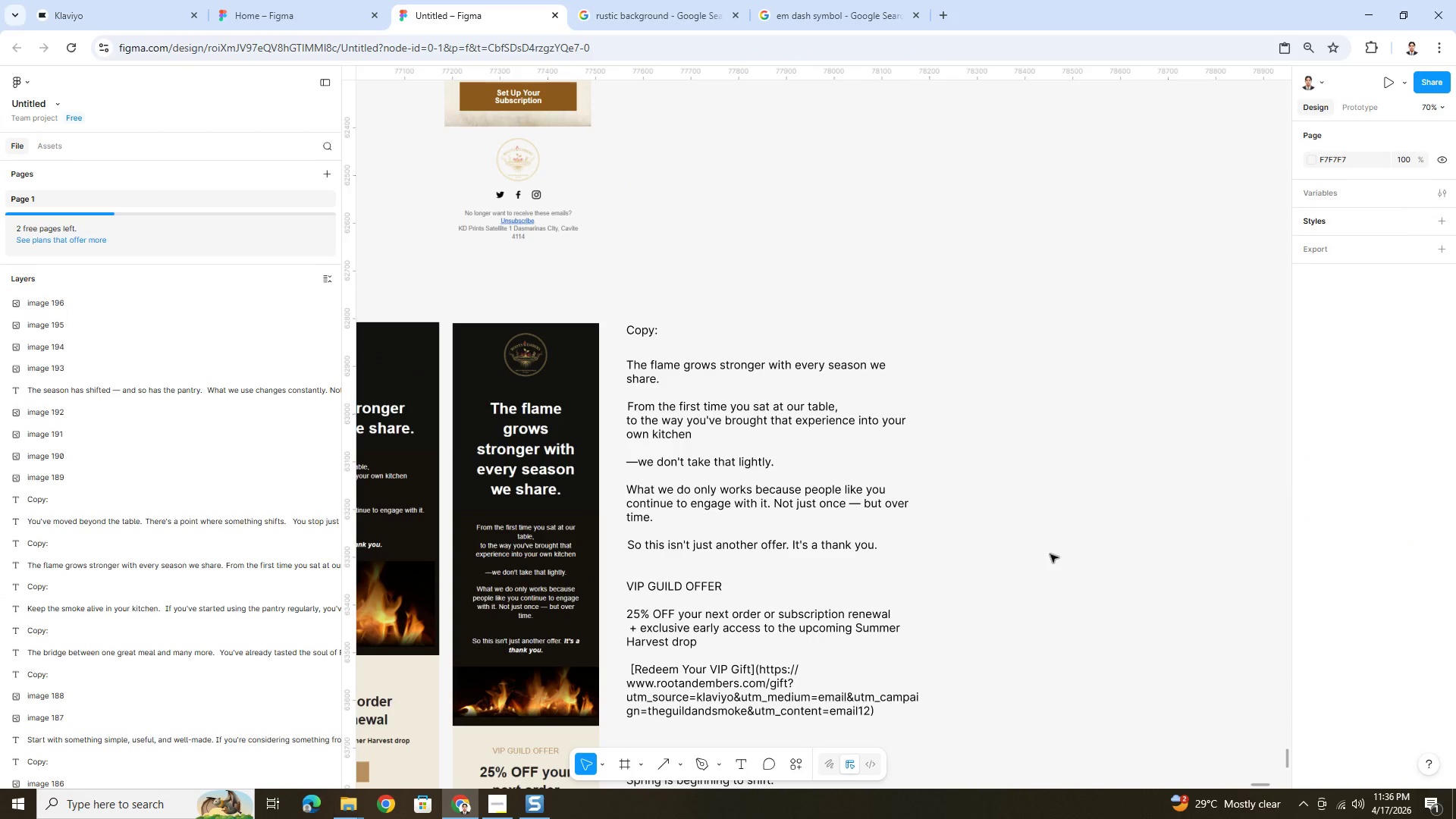 
hold_key(key=ControlLeft, duration=0.36)
scroll: coordinate [1072, 586], scroll_direction: down, amount: 5.0
 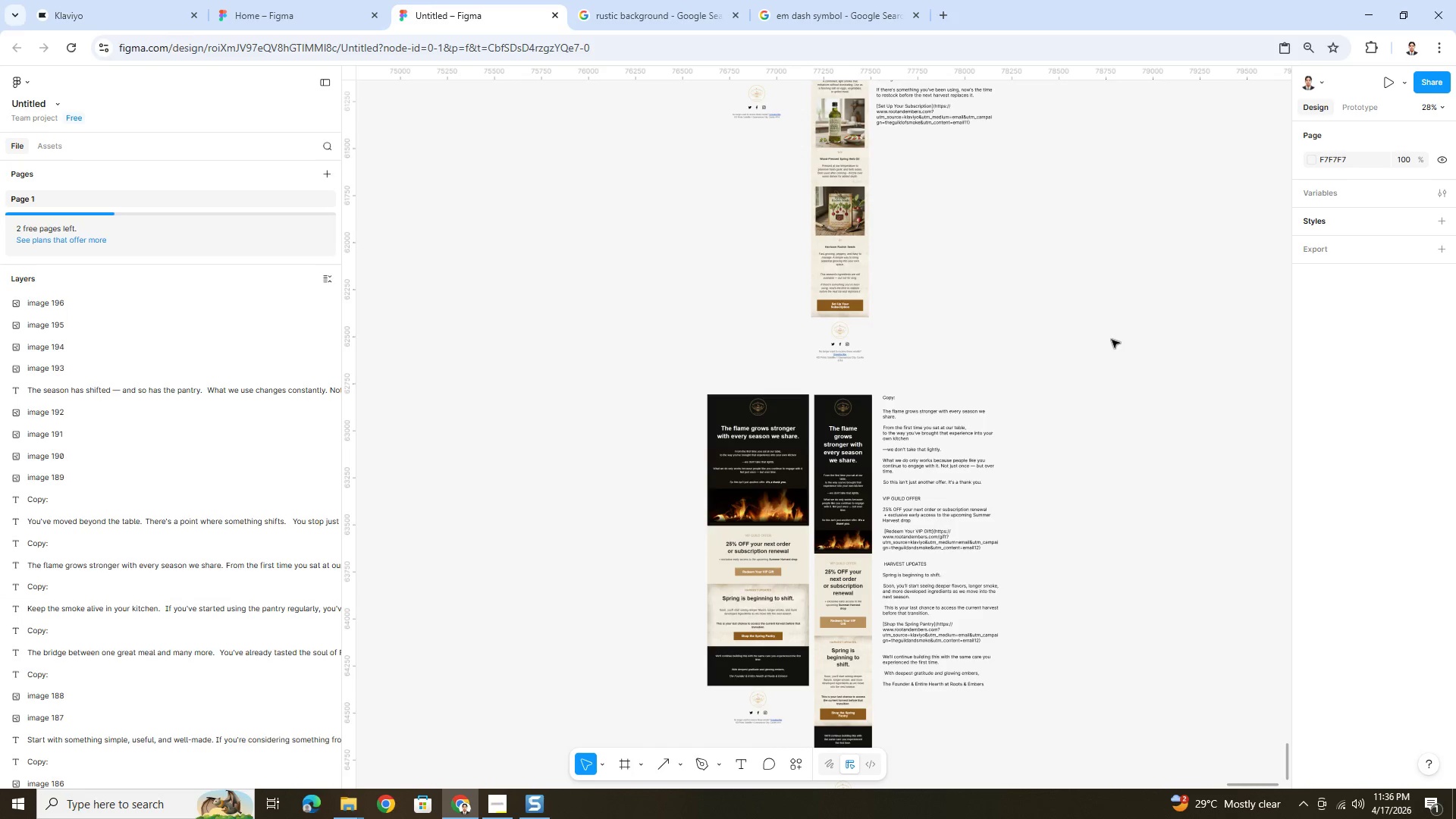 
hold_key(key=ControlLeft, duration=1.14)
scroll: coordinate [1100, 365], scroll_direction: up, amount: 3.0
 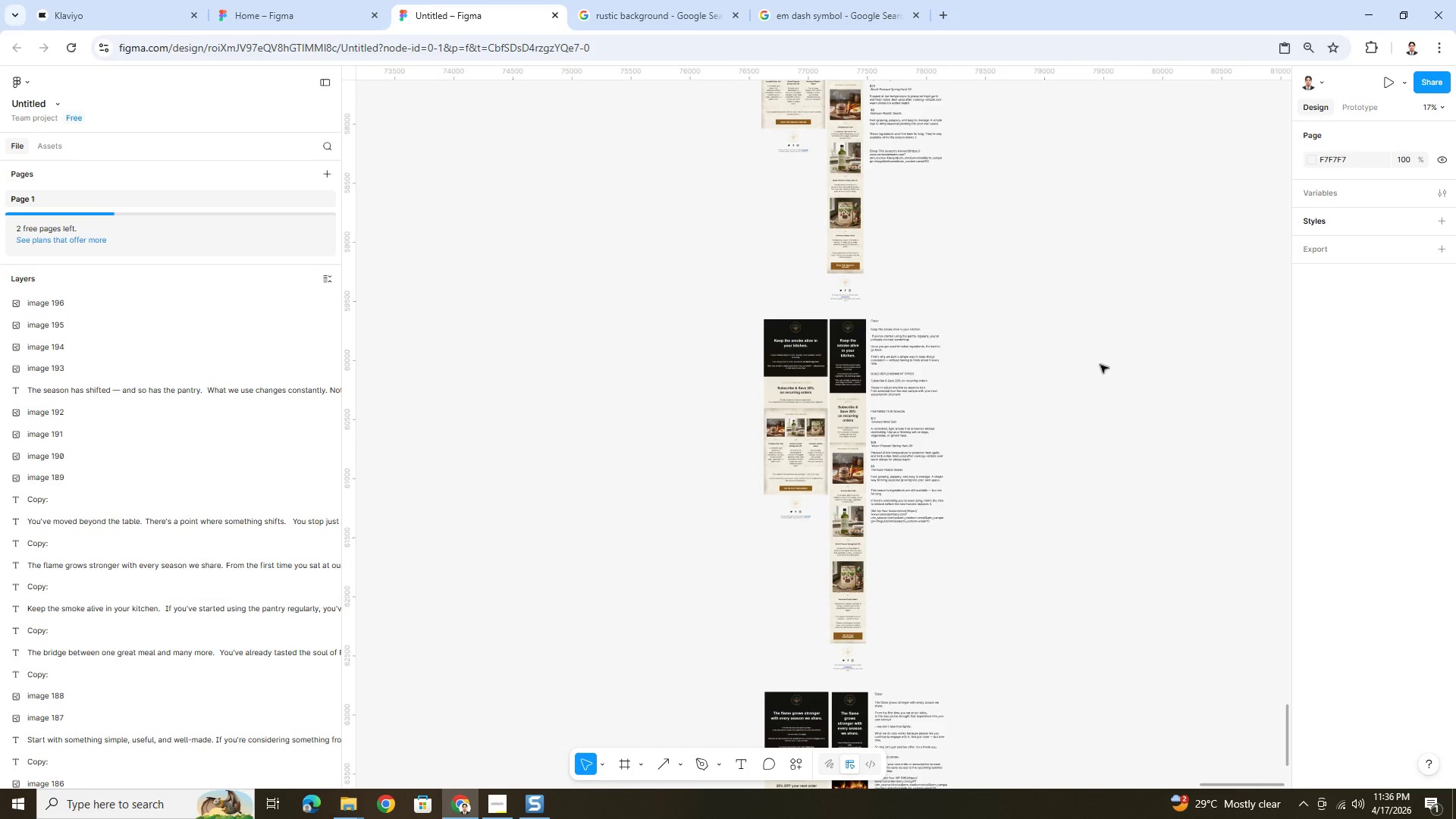 
hold_key(key=ControlLeft, duration=1.38)
scroll: coordinate [1100, 365], scroll_direction: down, amount: 3.0
 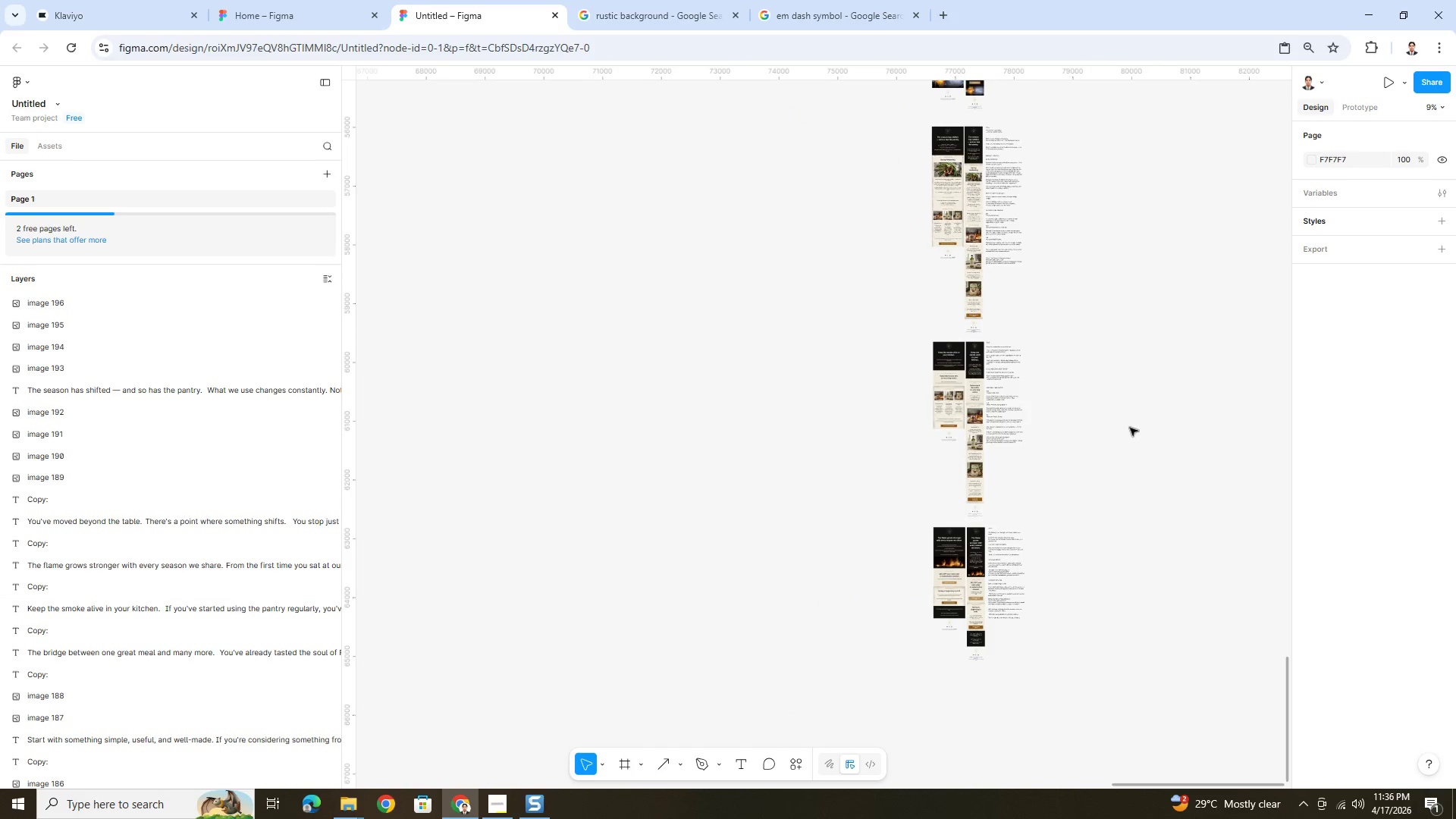 
scroll: coordinate [838, 366], scroll_direction: up, amount: 64.0
 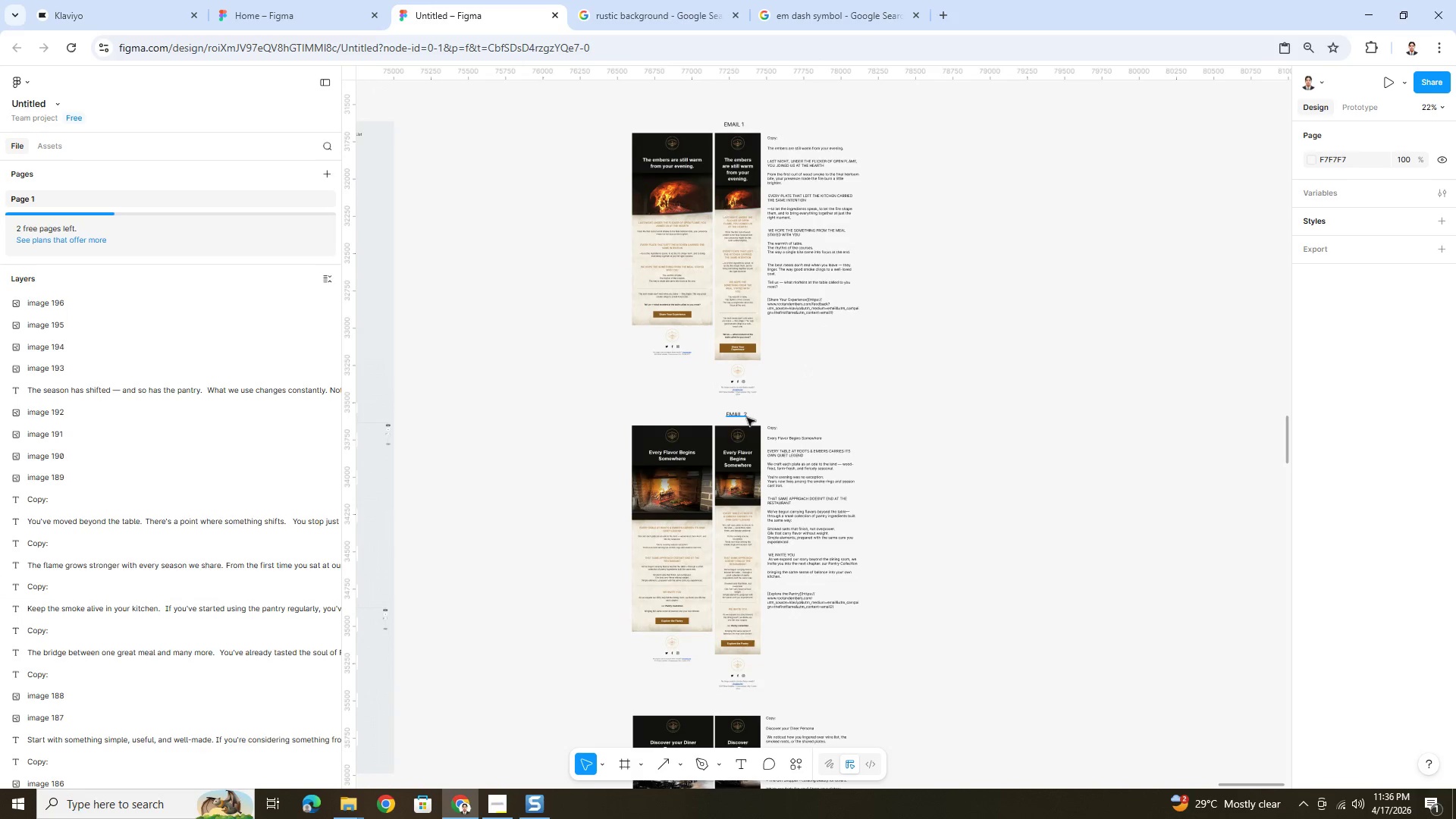 
left_click([745, 418])
 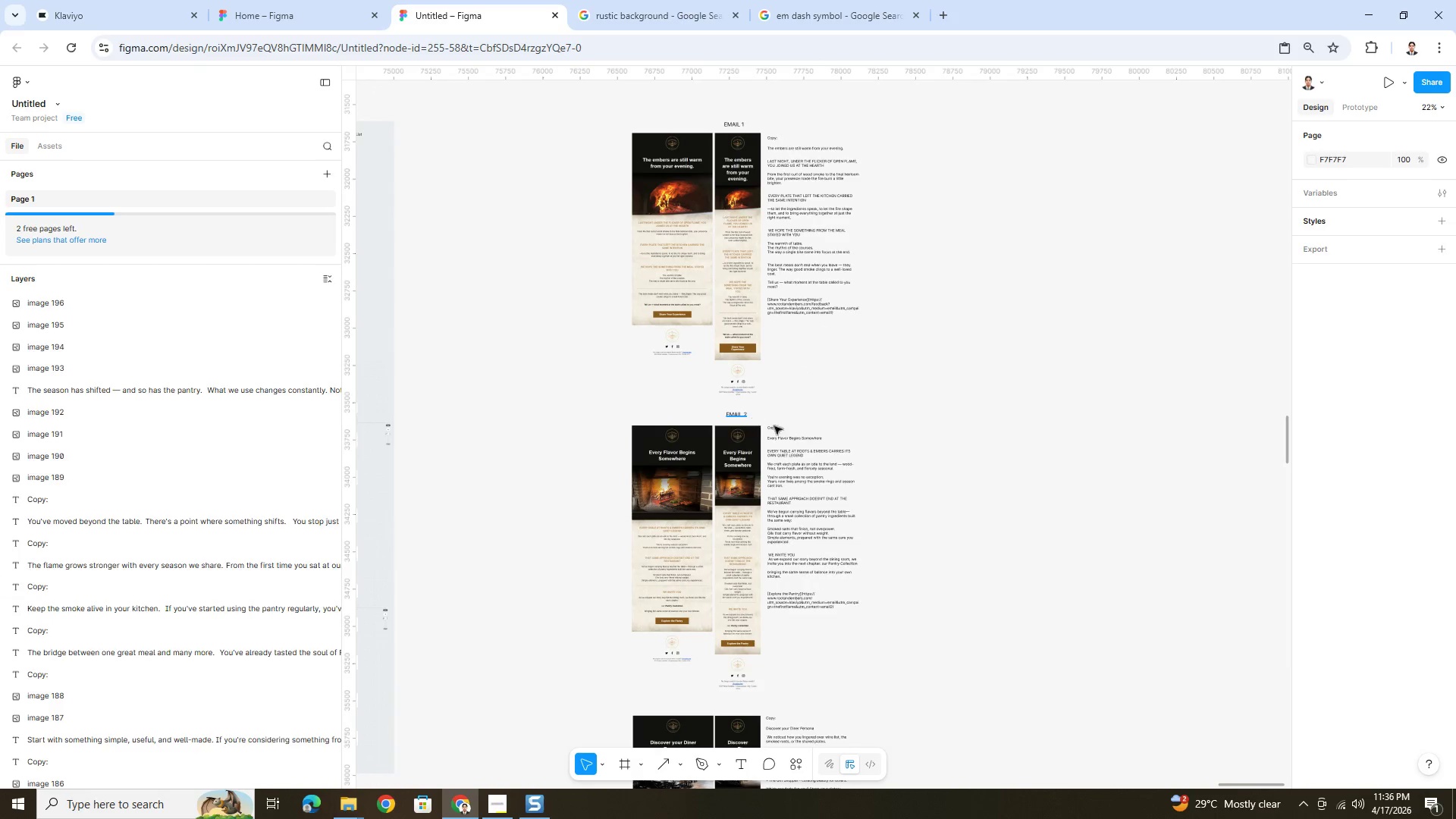 
key(Control+C)
 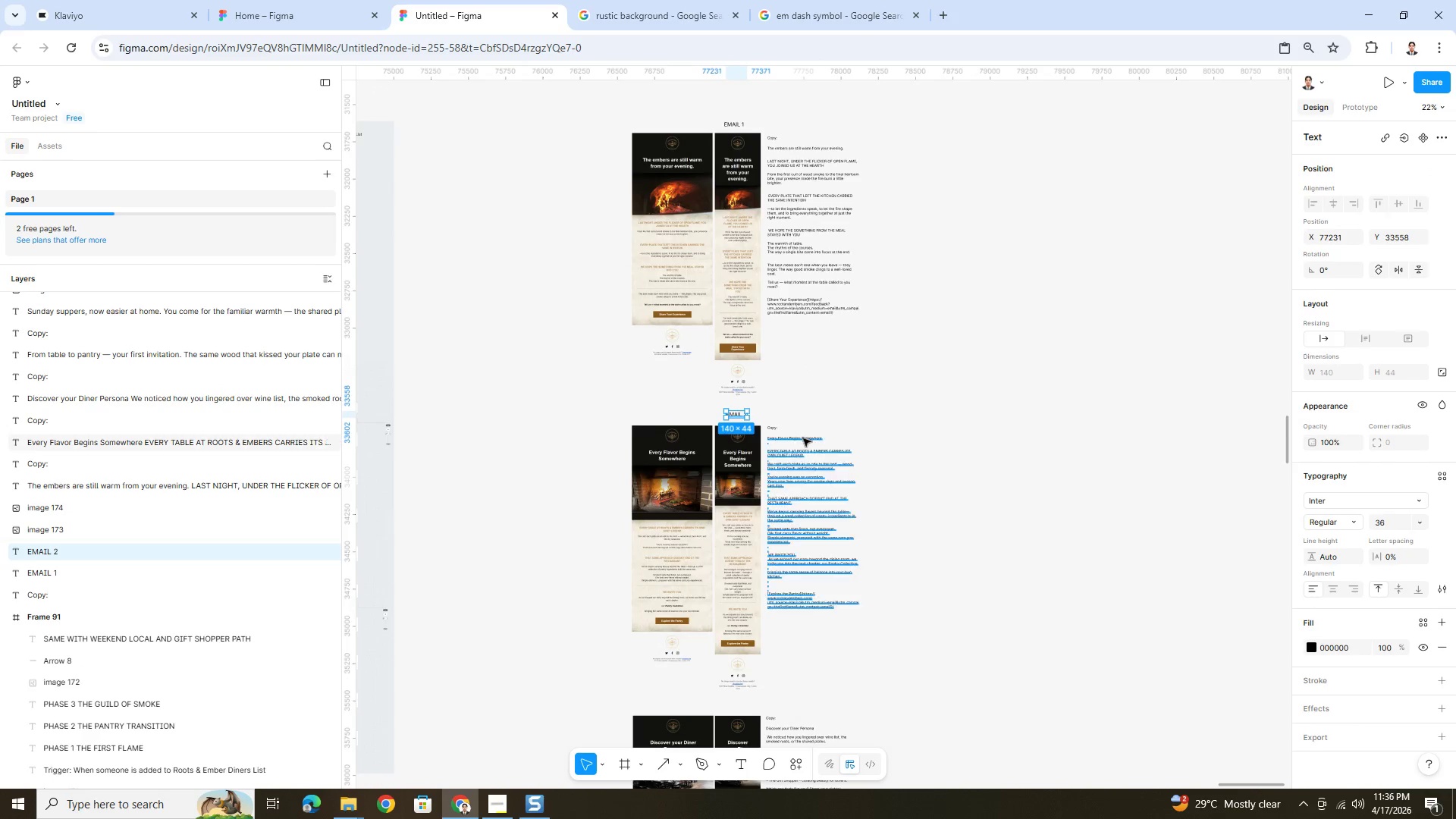 
scroll: coordinate [803, 438], scroll_direction: down, amount: 5.0
 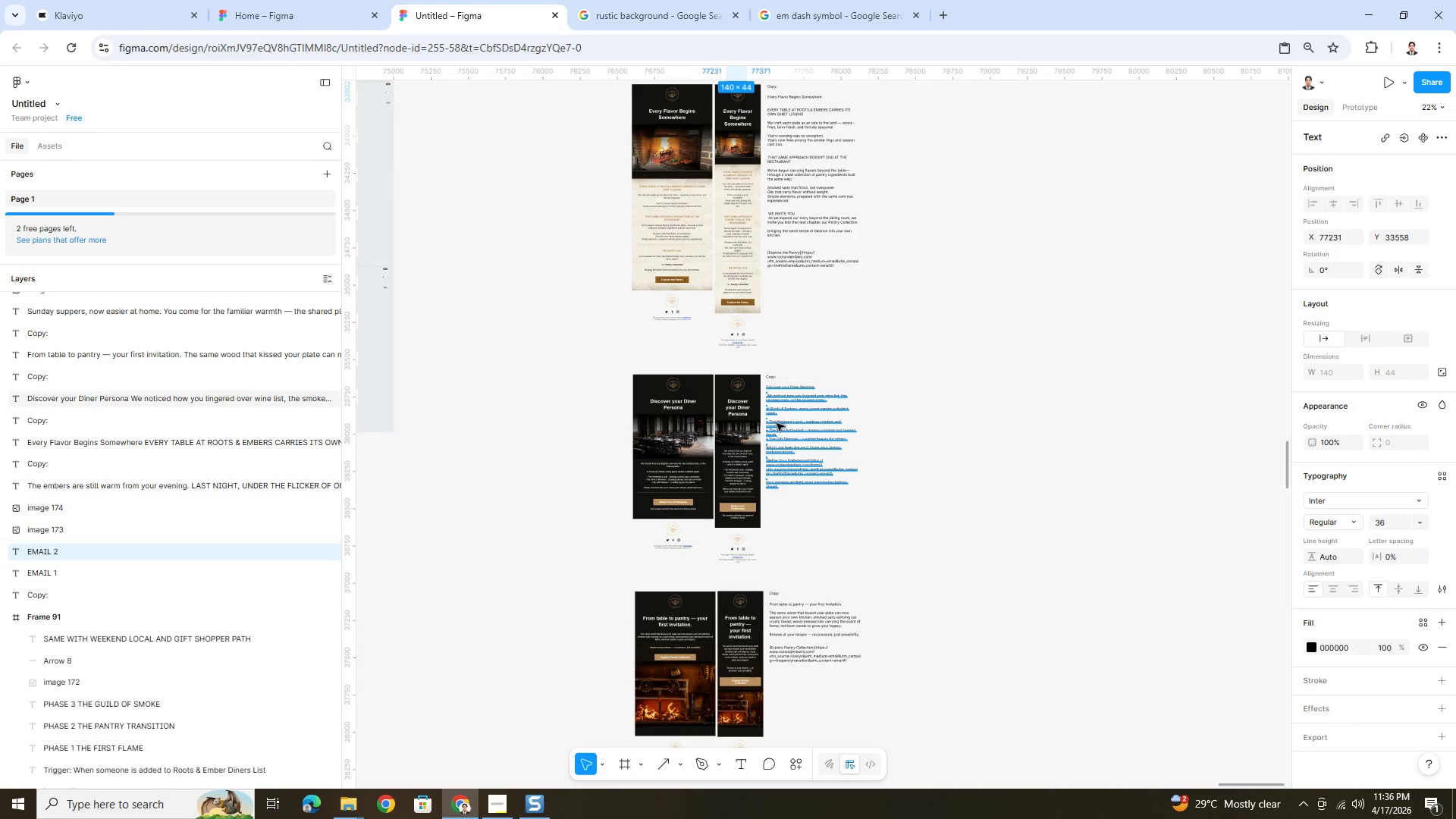 
hold_key(key=ControlLeft, duration=0.34)
scroll: coordinate [749, 393], scroll_direction: up, amount: 4.0
 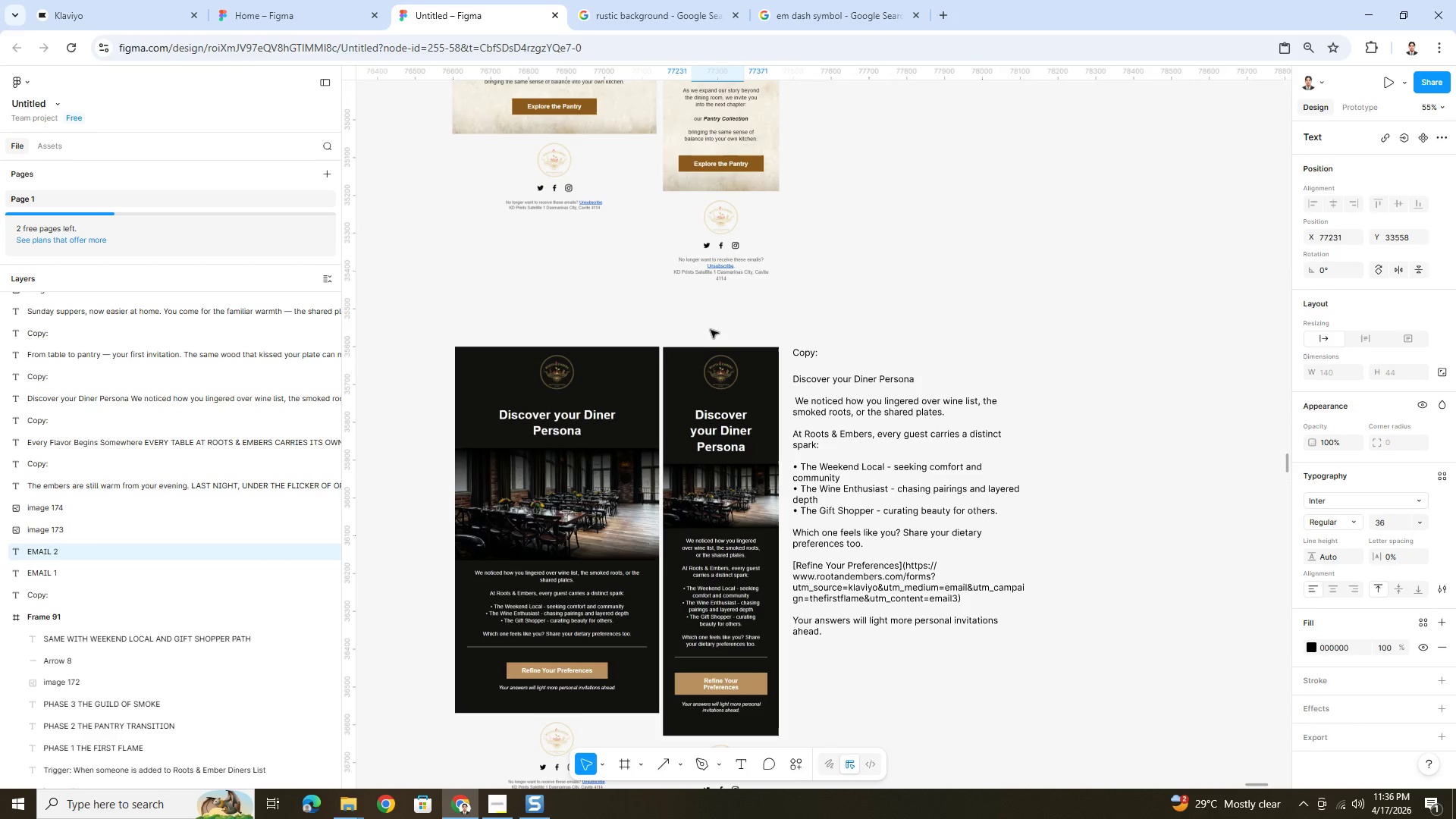 
left_click([710, 328])
 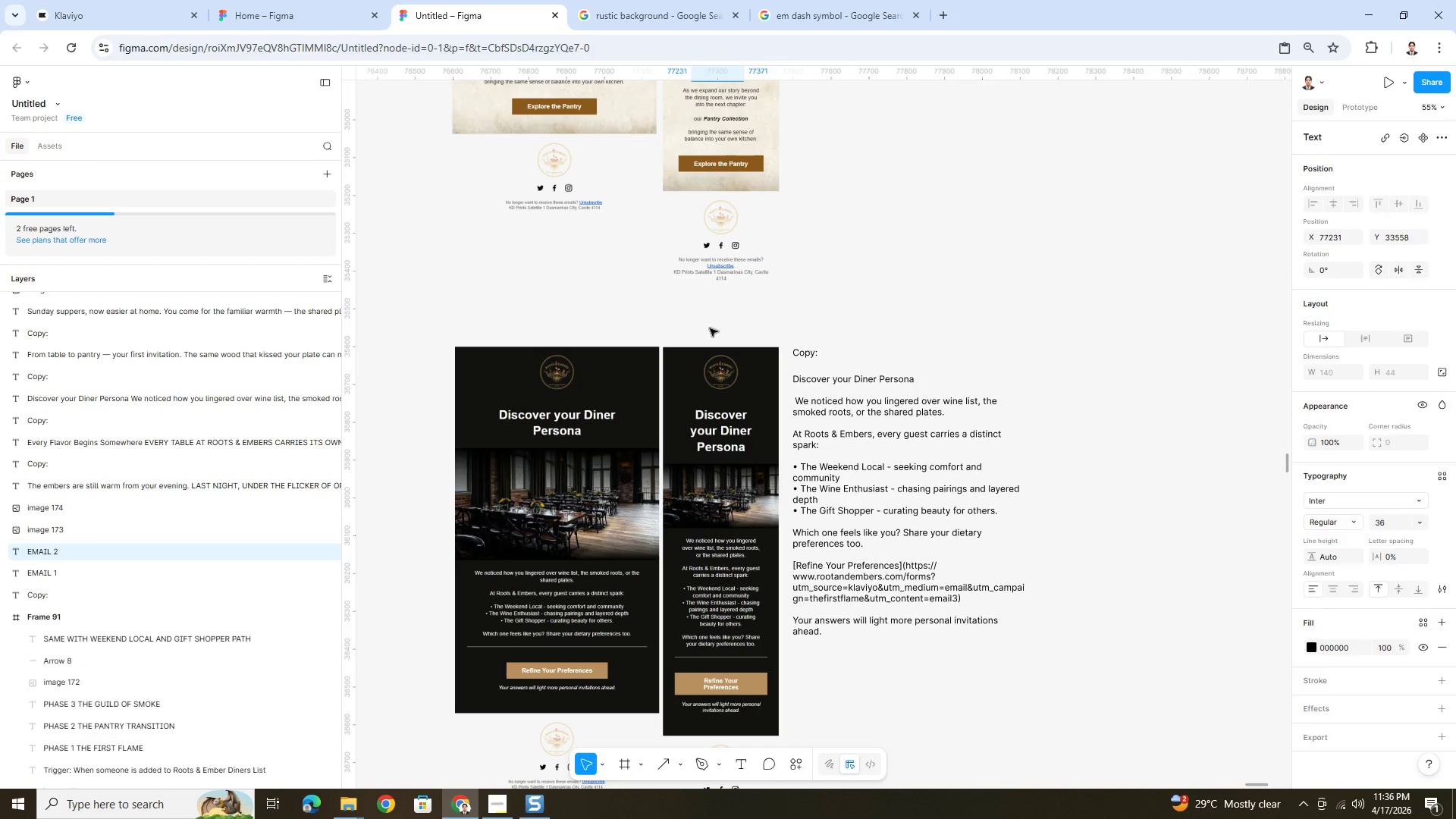 
key(Control+ControlLeft)
 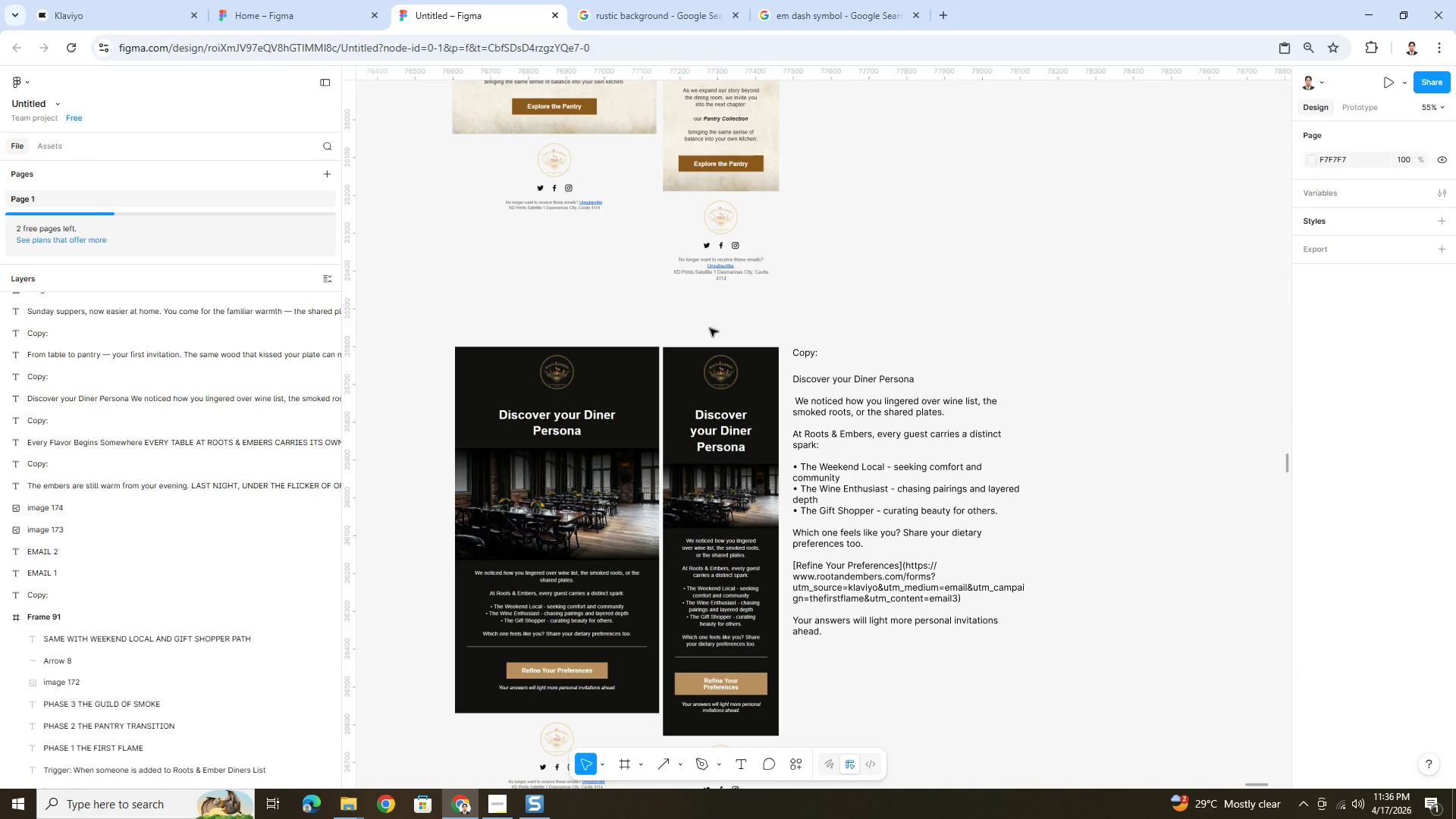 
key(Control+V)
 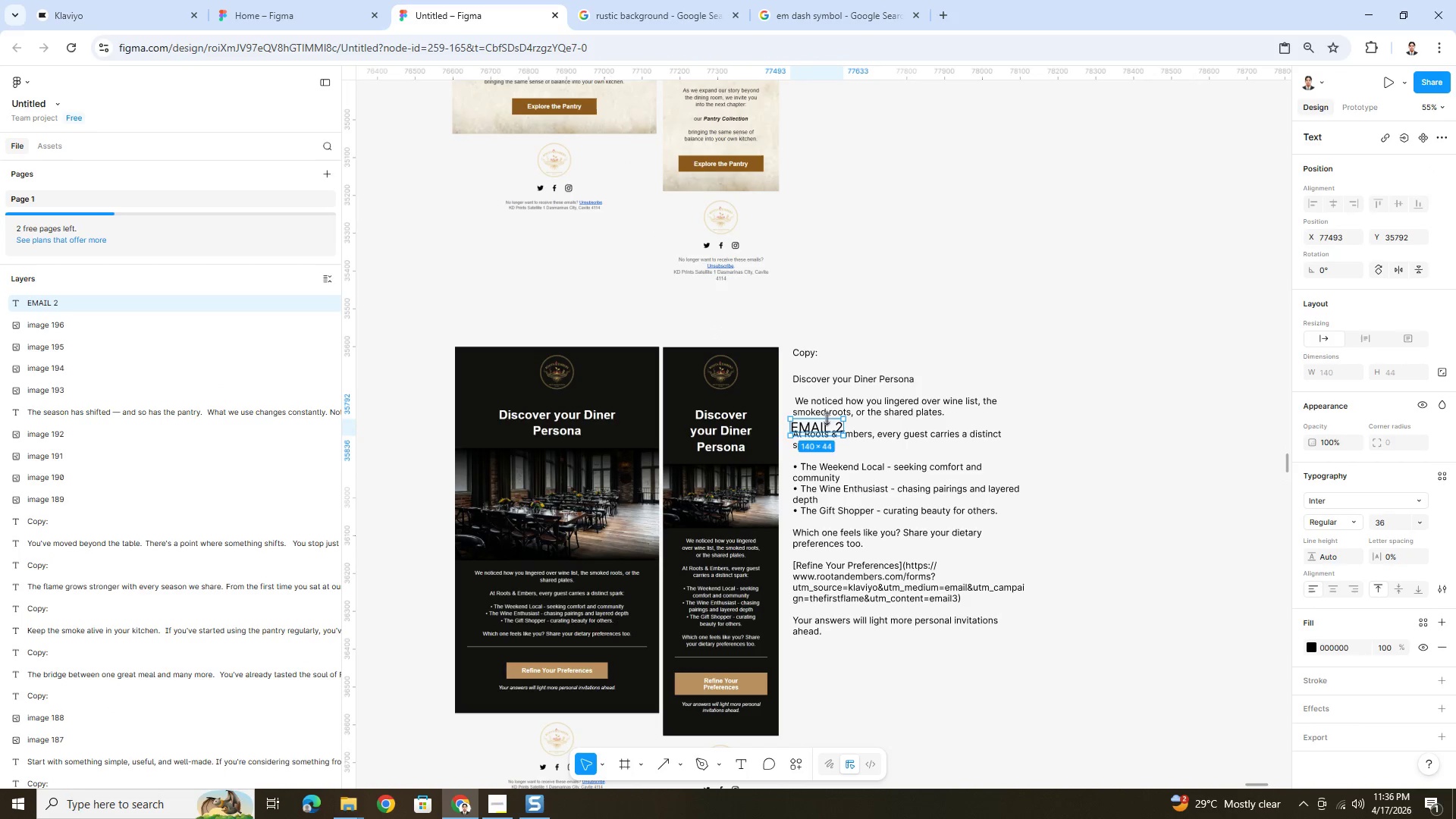 
left_click_drag(start_coordinate=[821, 425], to_coordinate=[668, 320])
 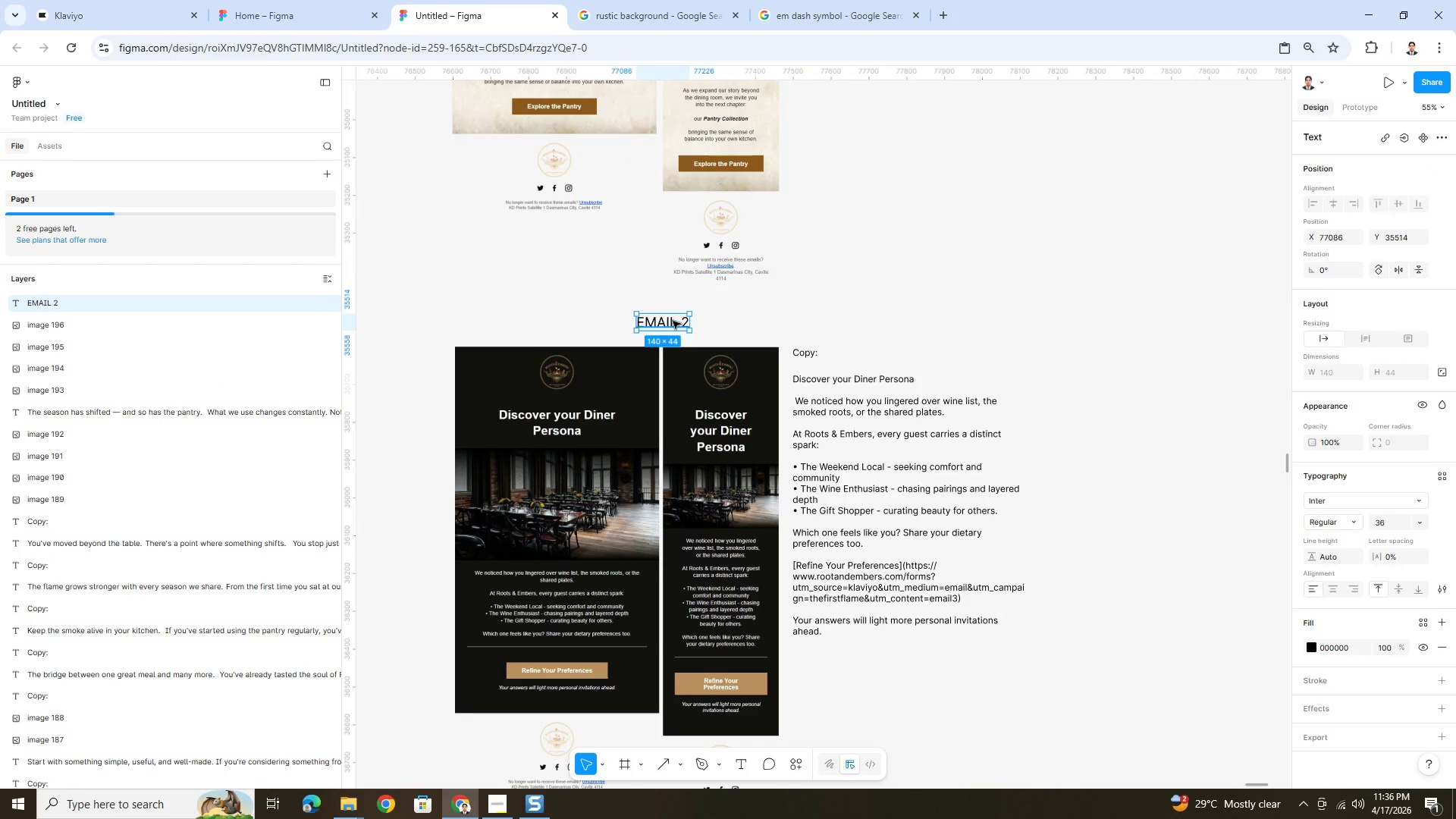 
double_click([673, 321])
 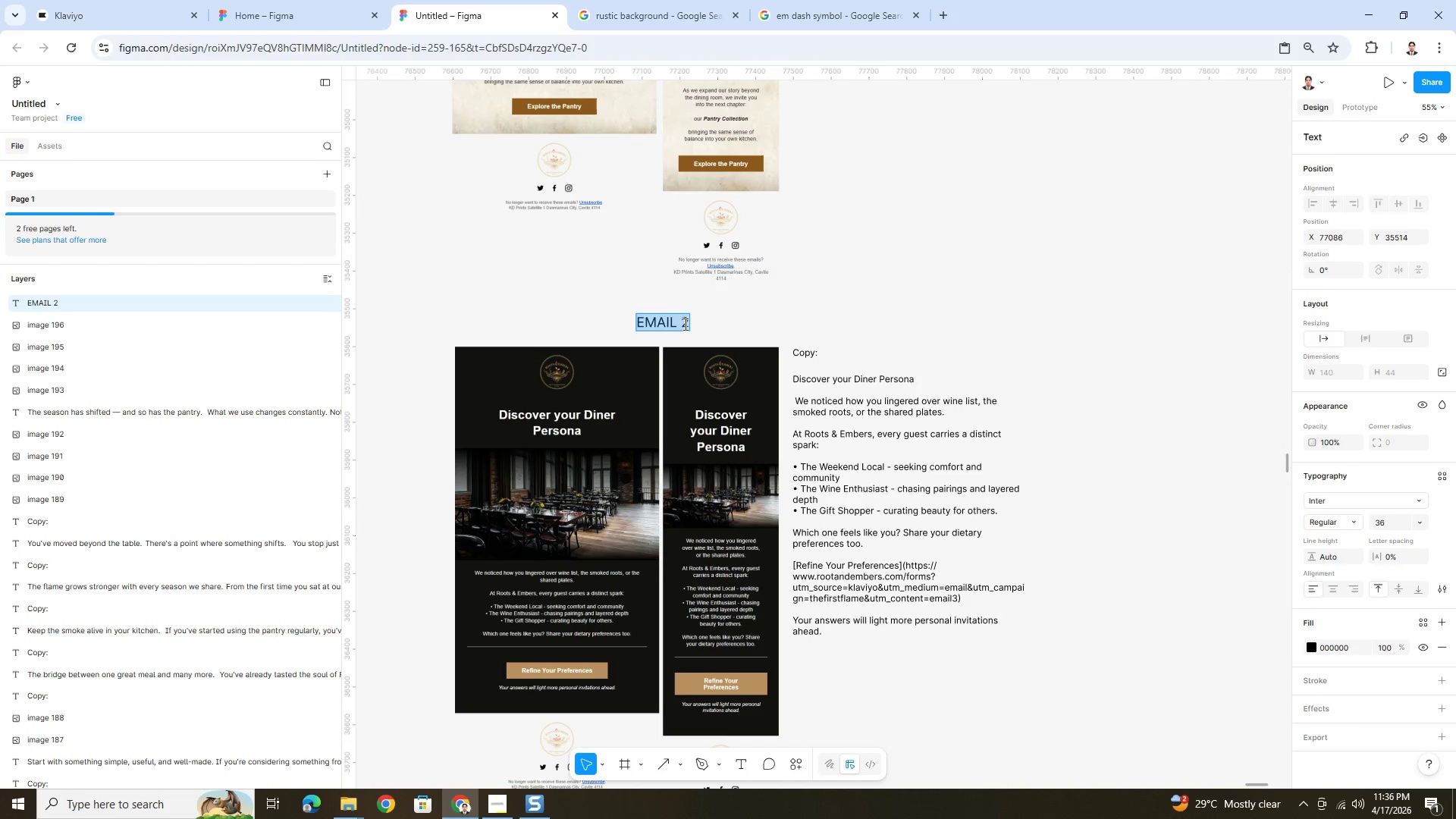 
left_click([684, 324])
 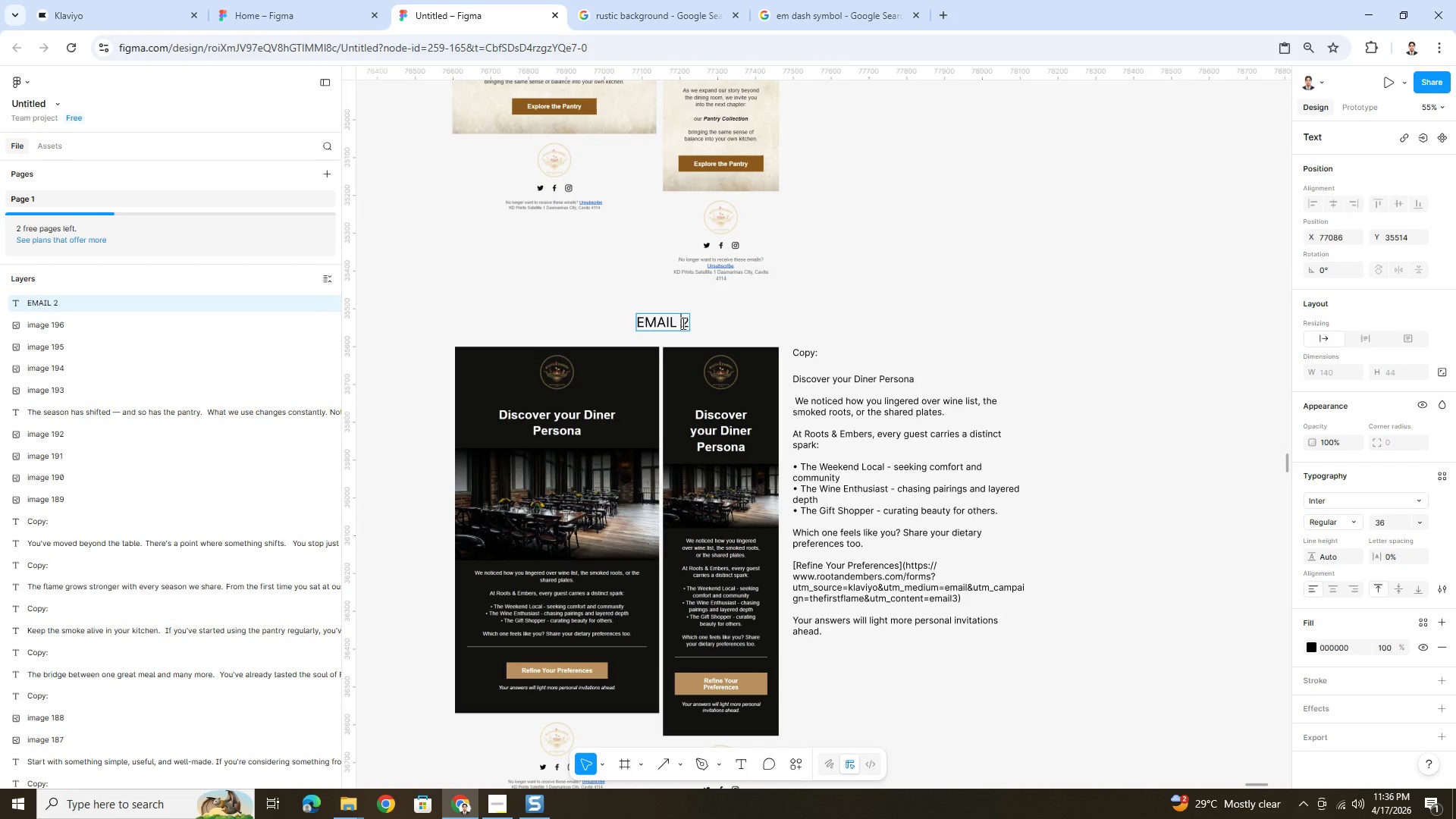 
left_click_drag(start_coordinate=[682, 322], to_coordinate=[699, 325])
 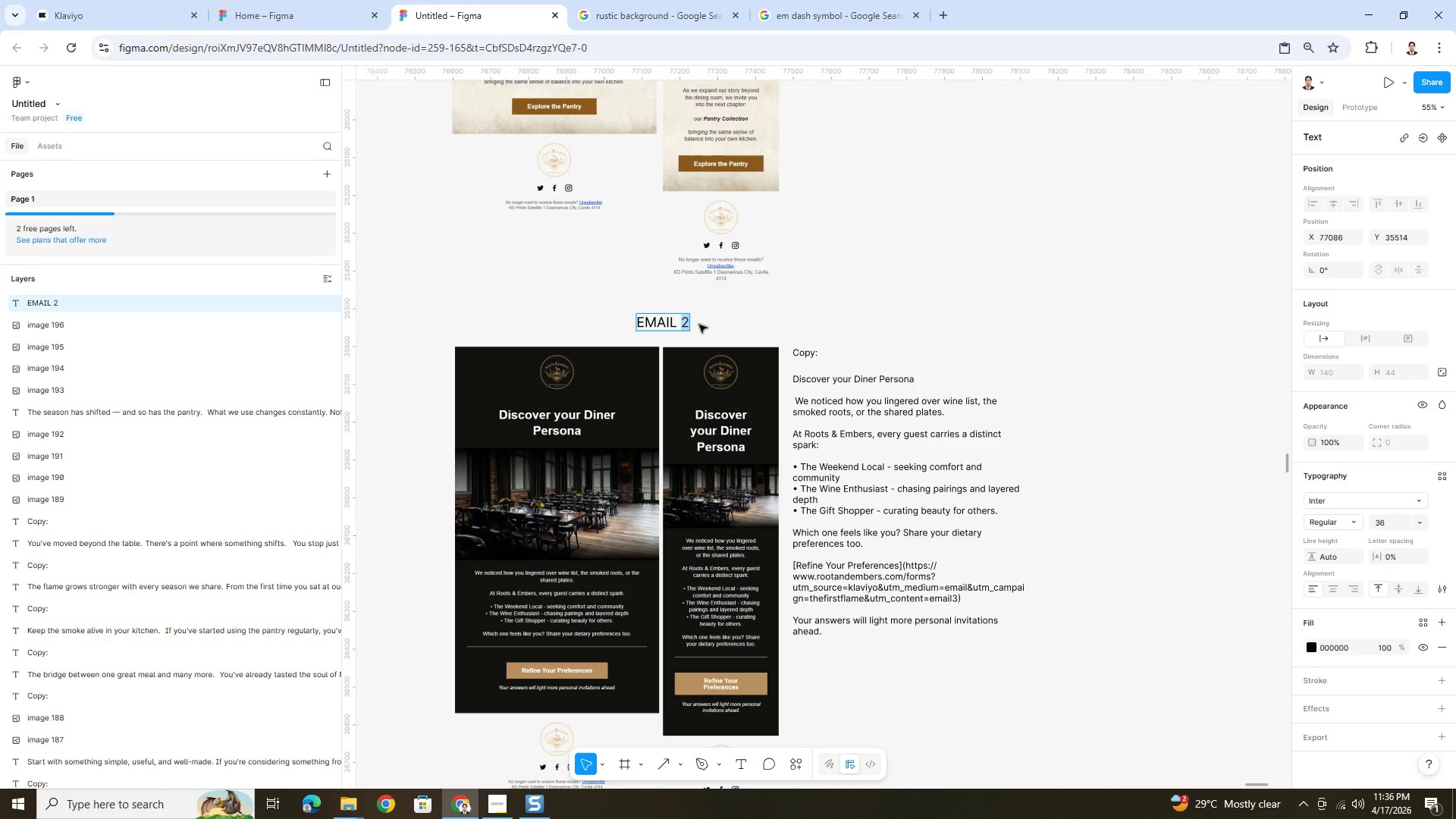 
key(3)
 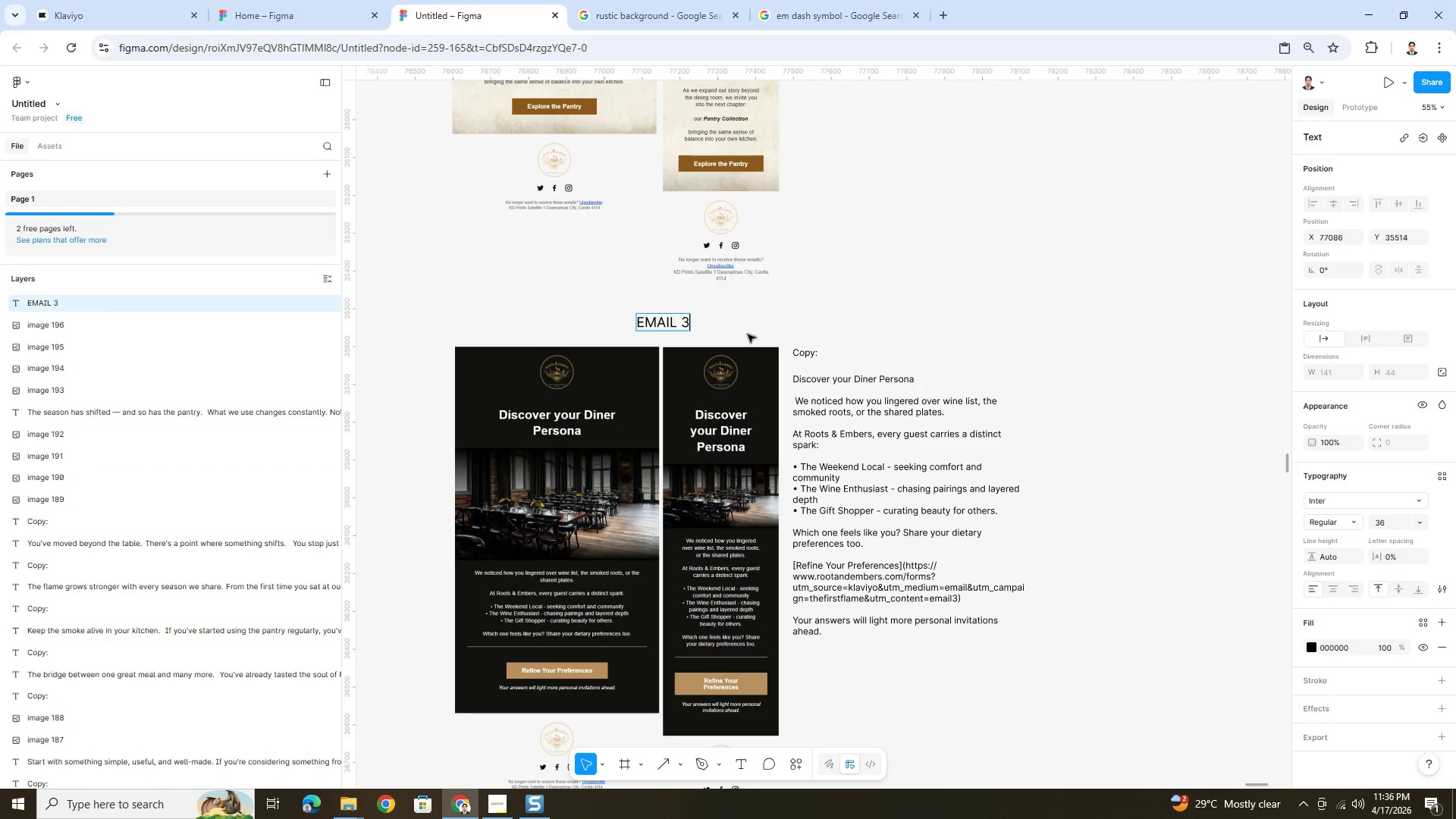 
left_click([748, 334])
 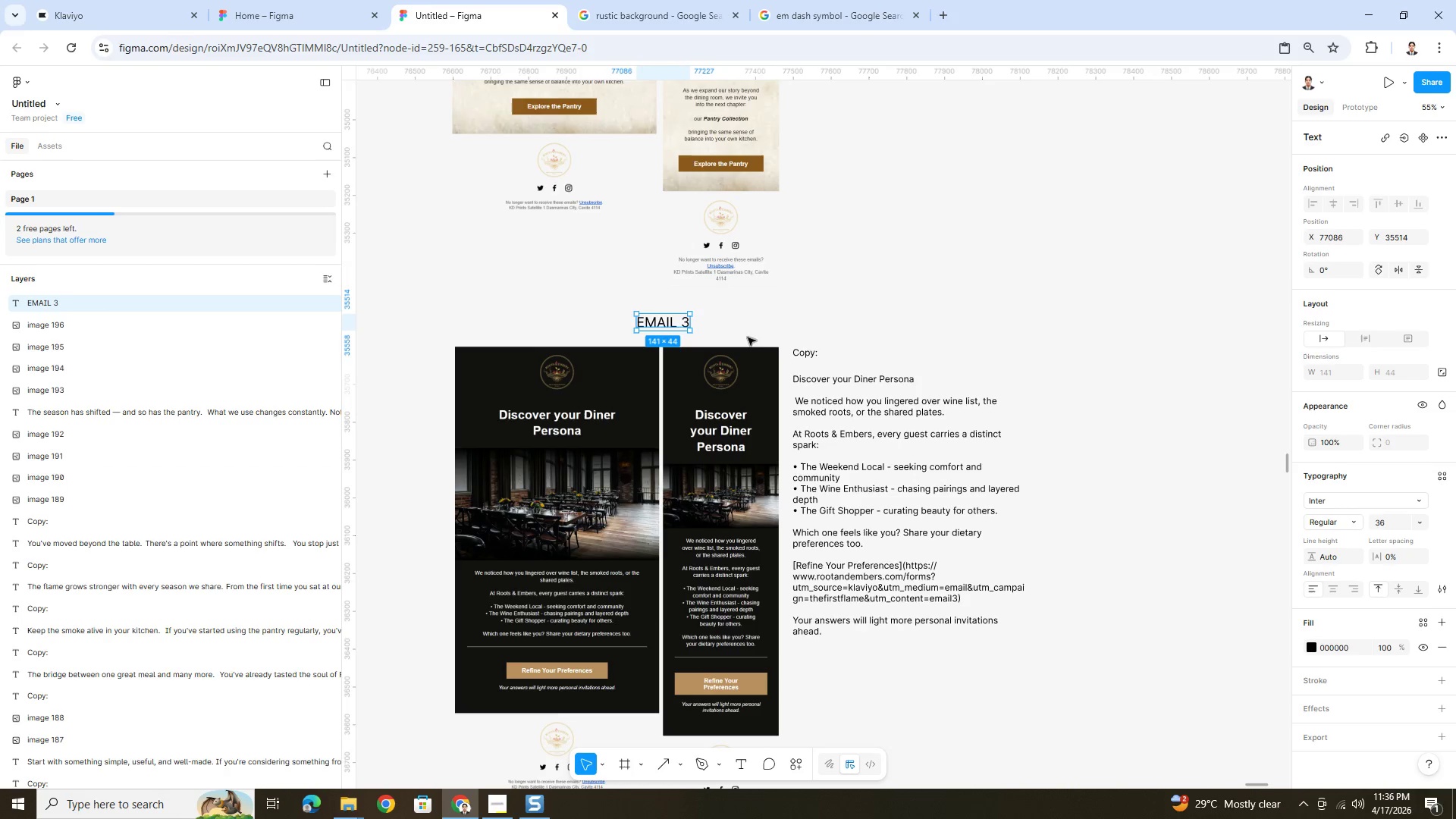 
scroll: coordinate [745, 343], scroll_direction: down, amount: 11.0
 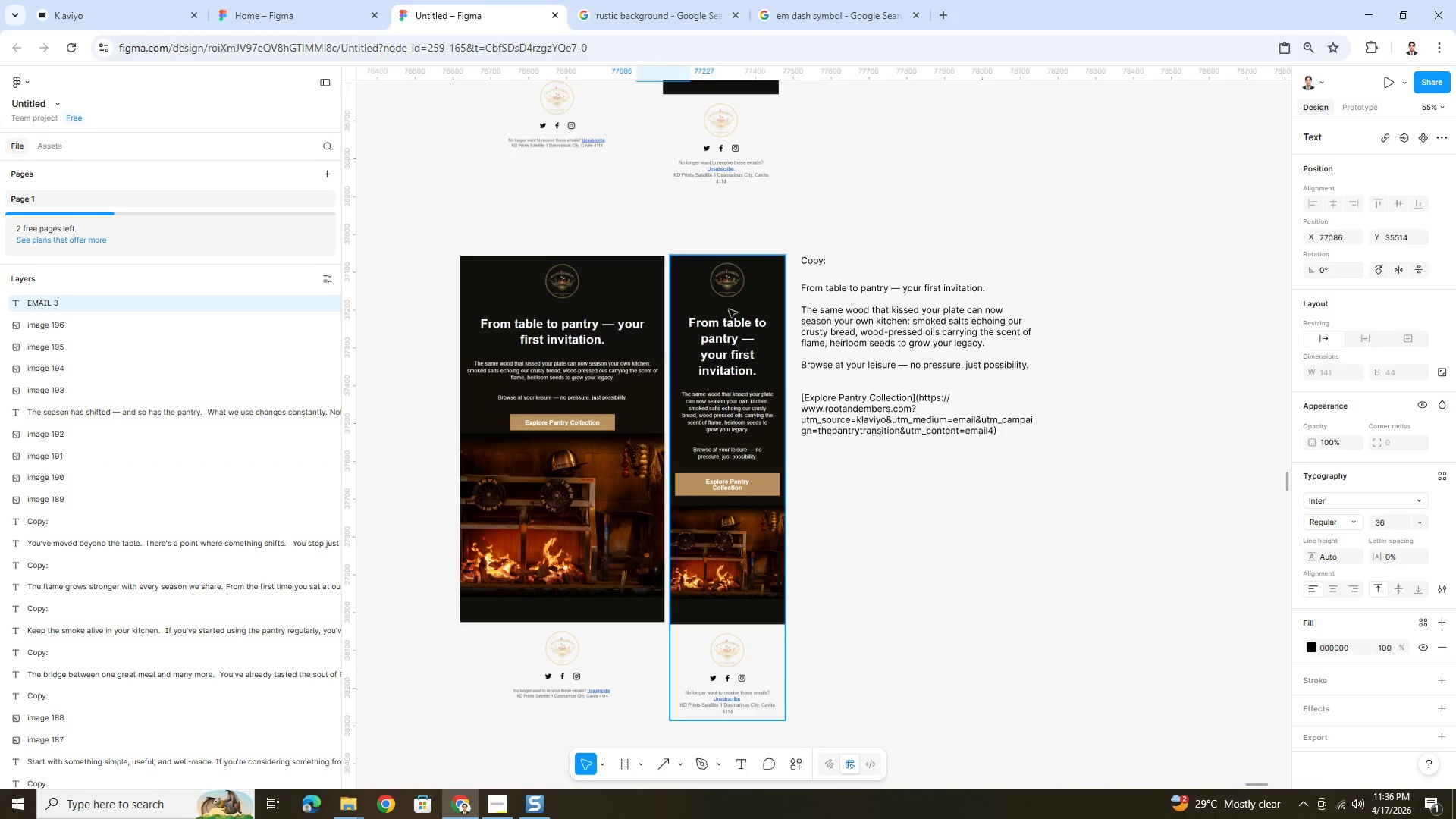 
key(Control+V)
 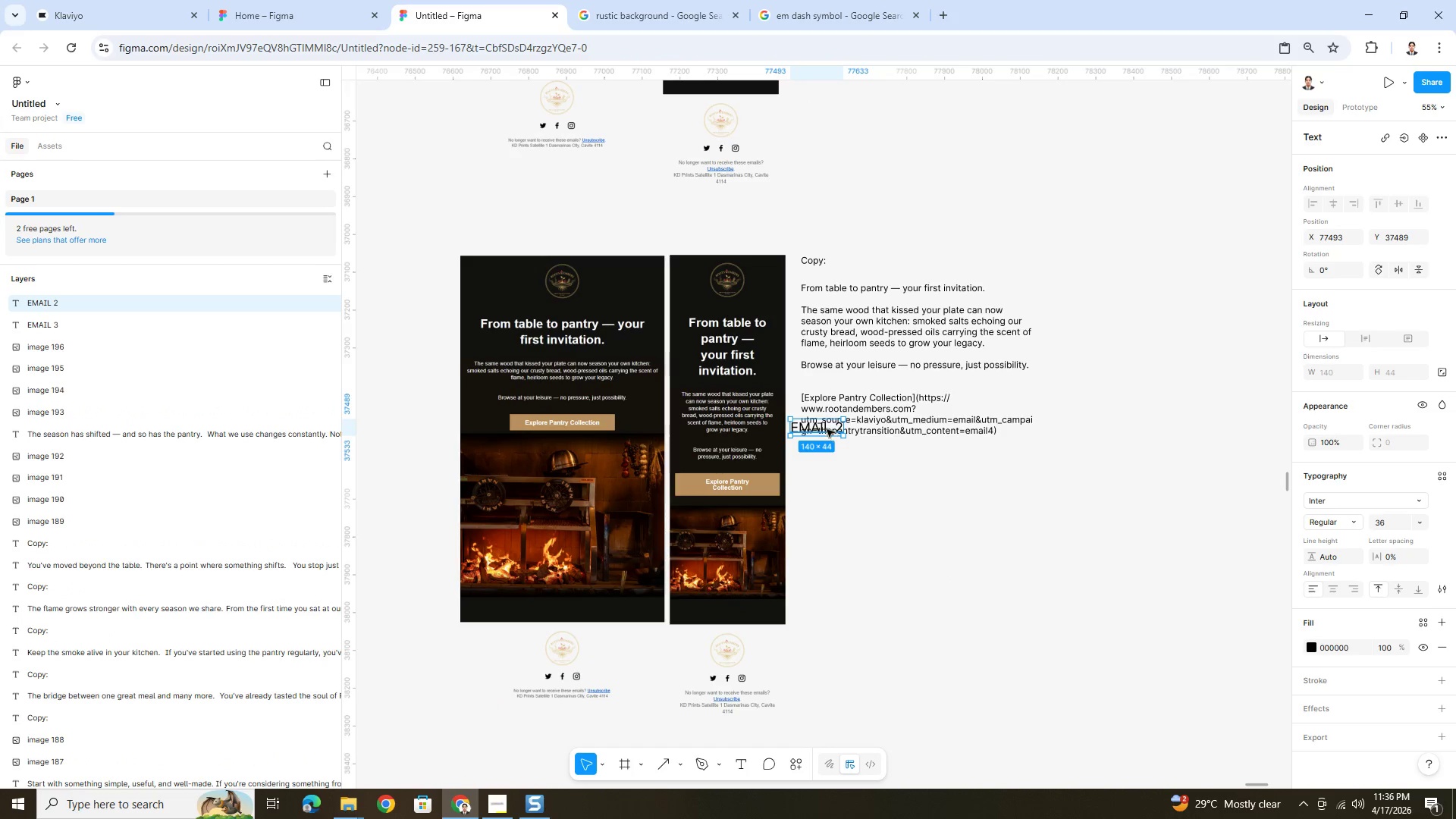 
left_click_drag(start_coordinate=[824, 427], to_coordinate=[673, 237])
 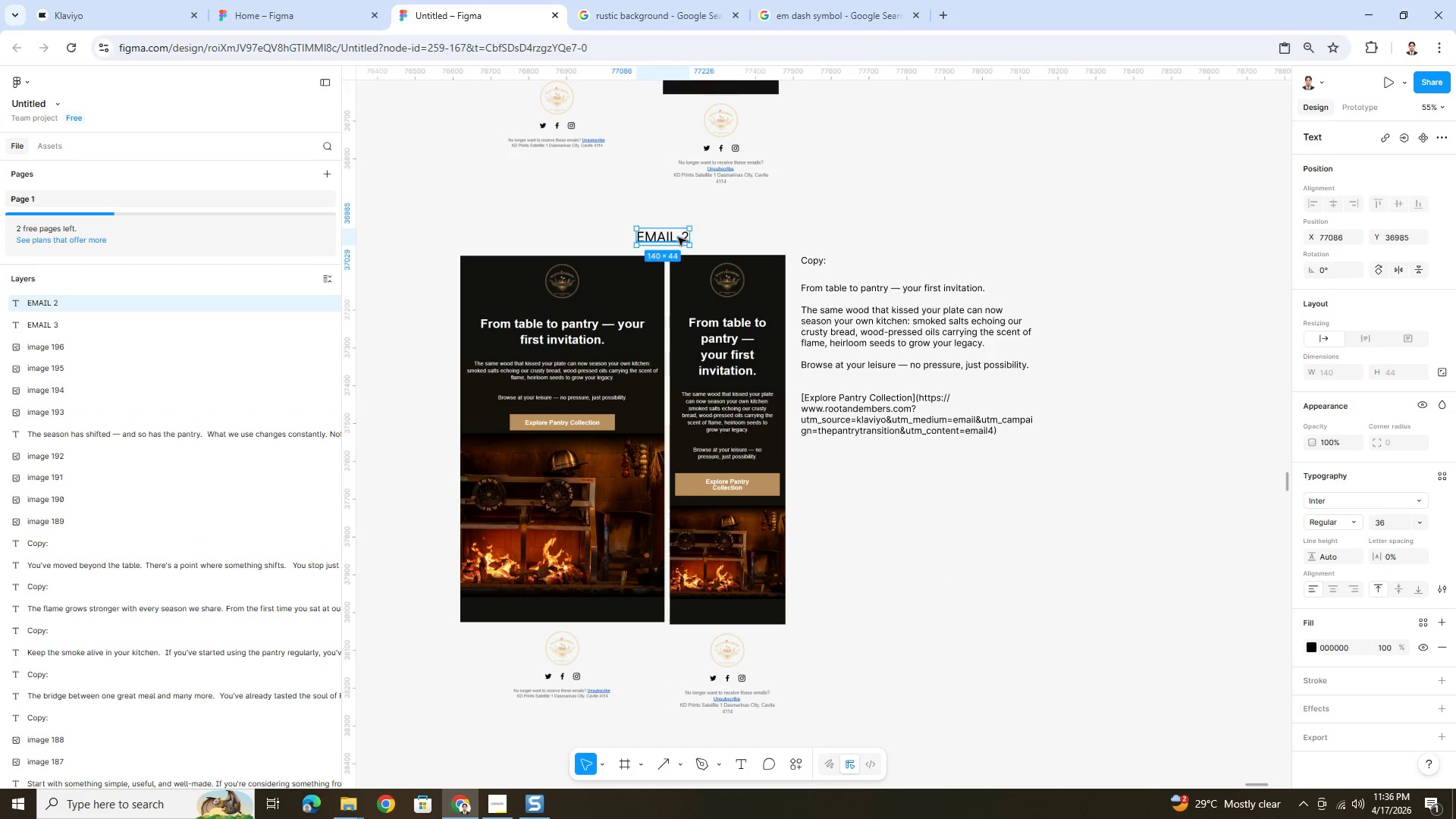 
double_click([678, 237])
 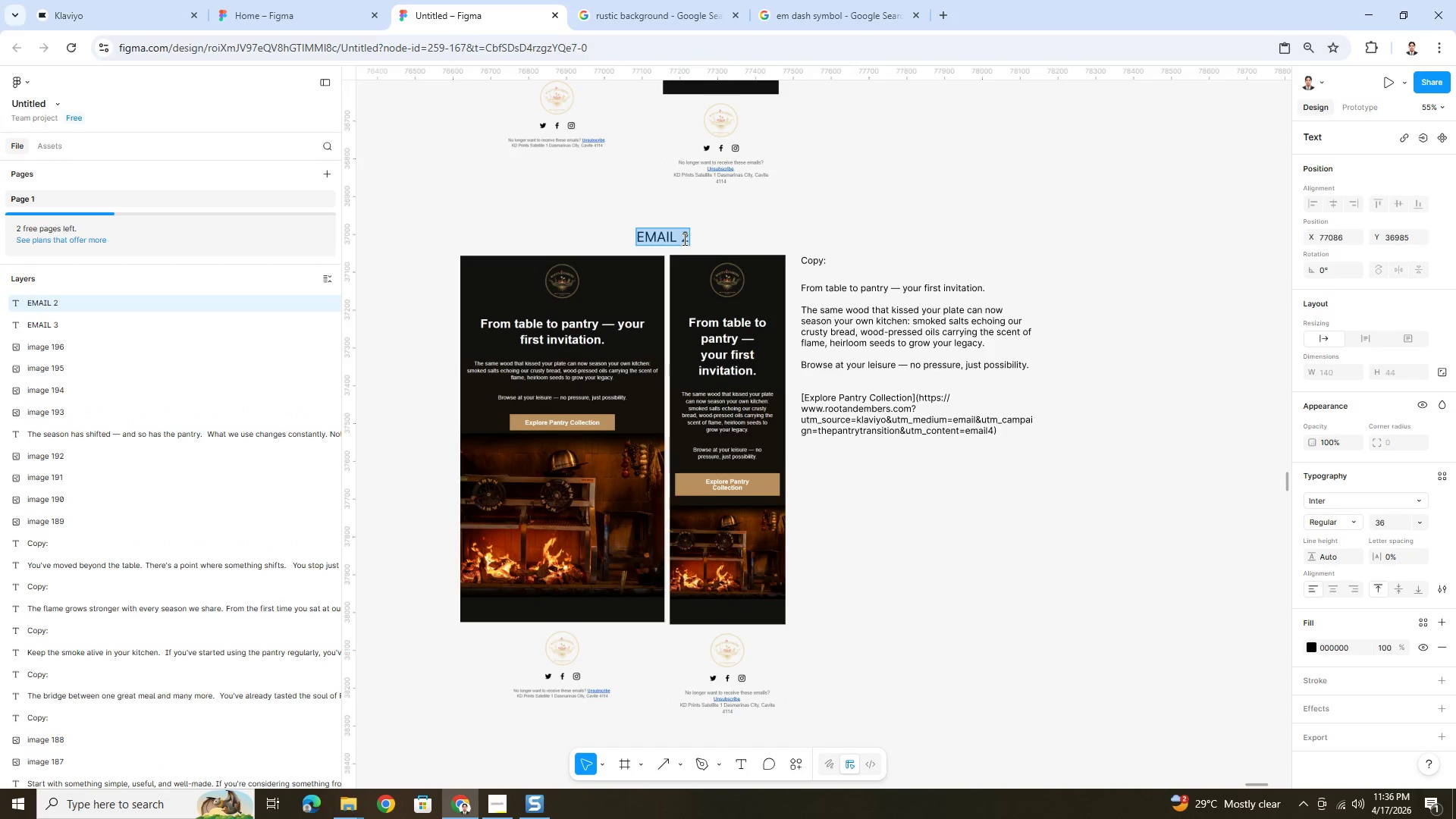 
triple_click([683, 239])
 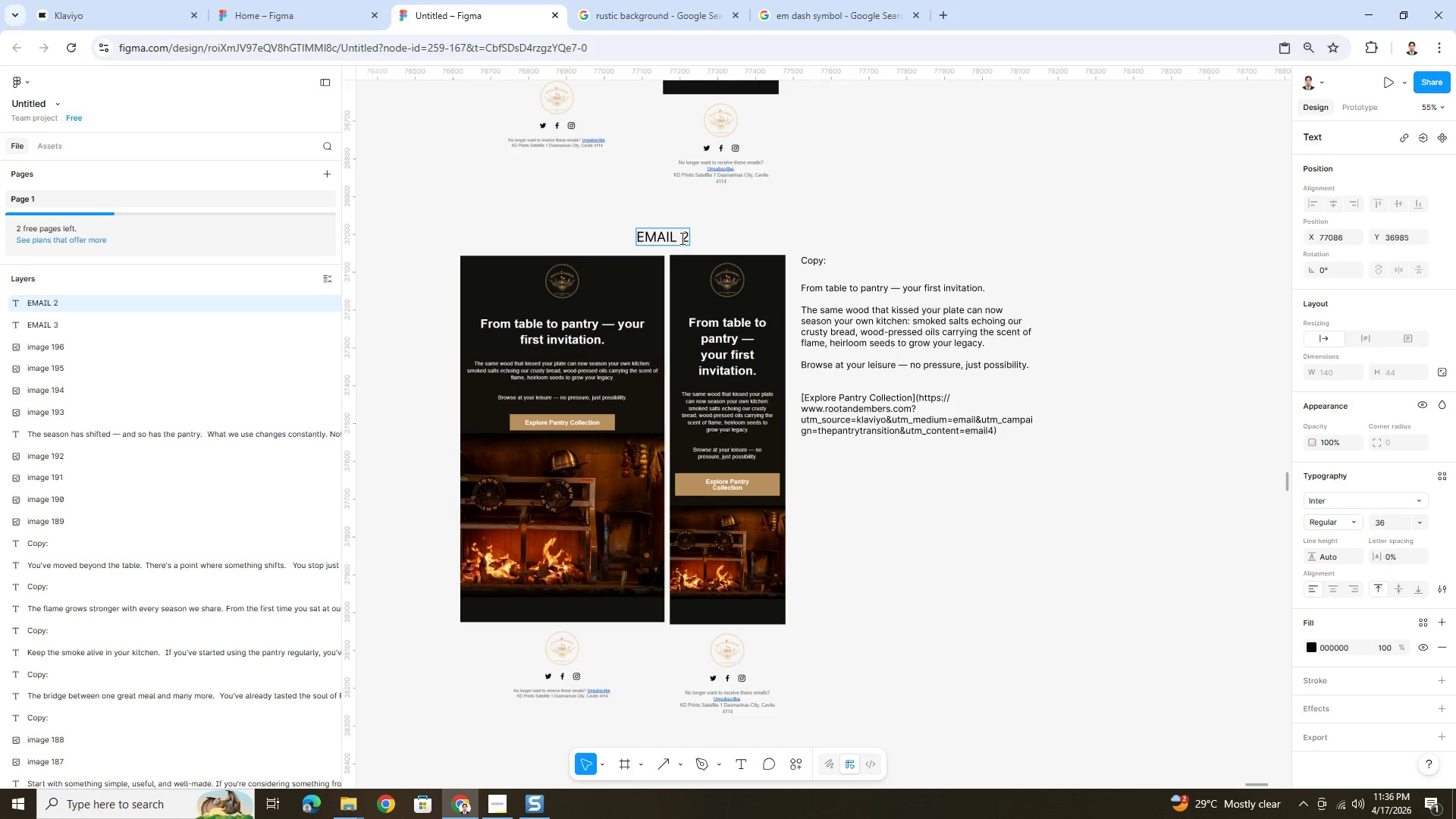 
left_click_drag(start_coordinate=[681, 238], to_coordinate=[698, 241])
 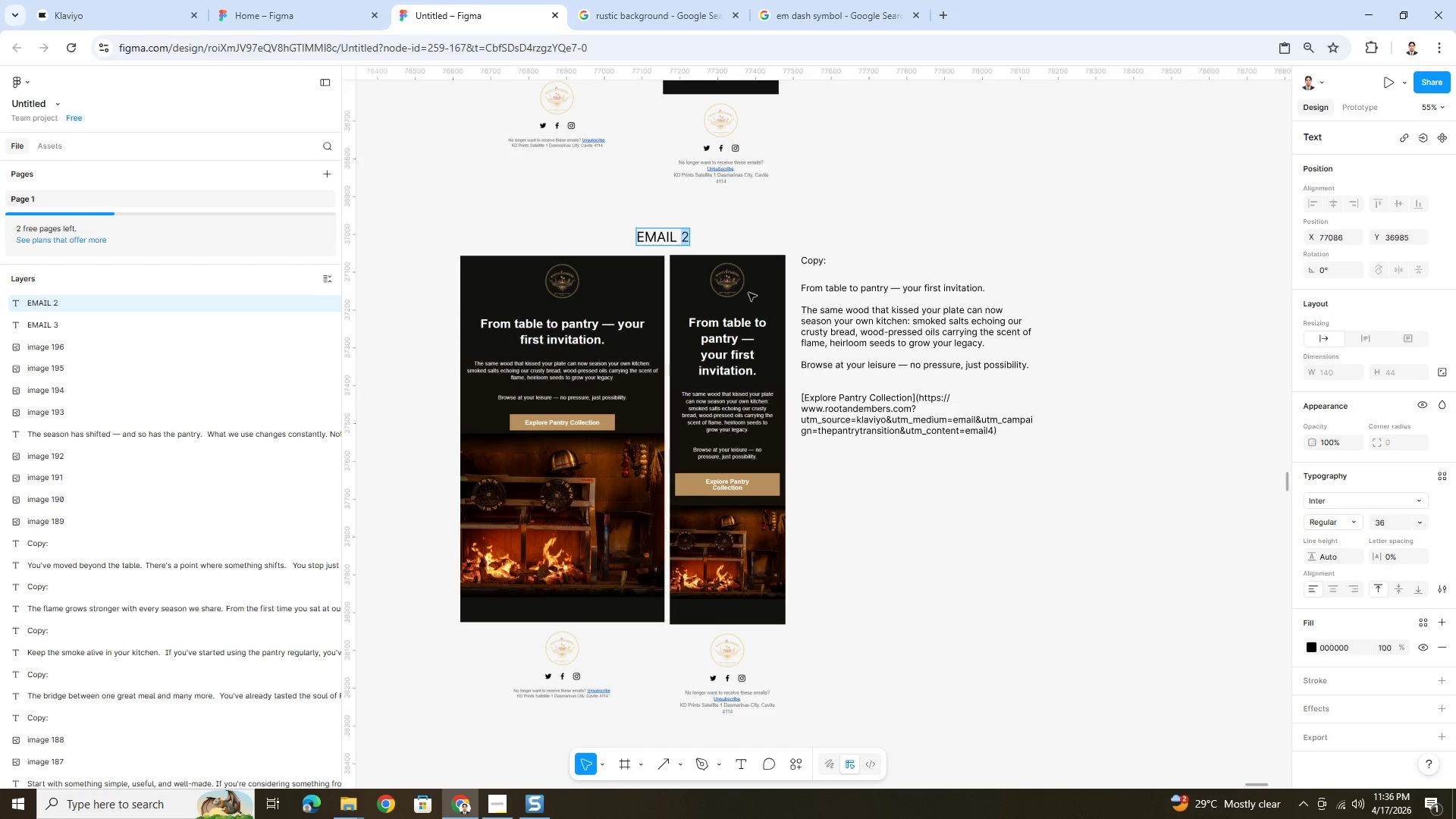 
key(4)
 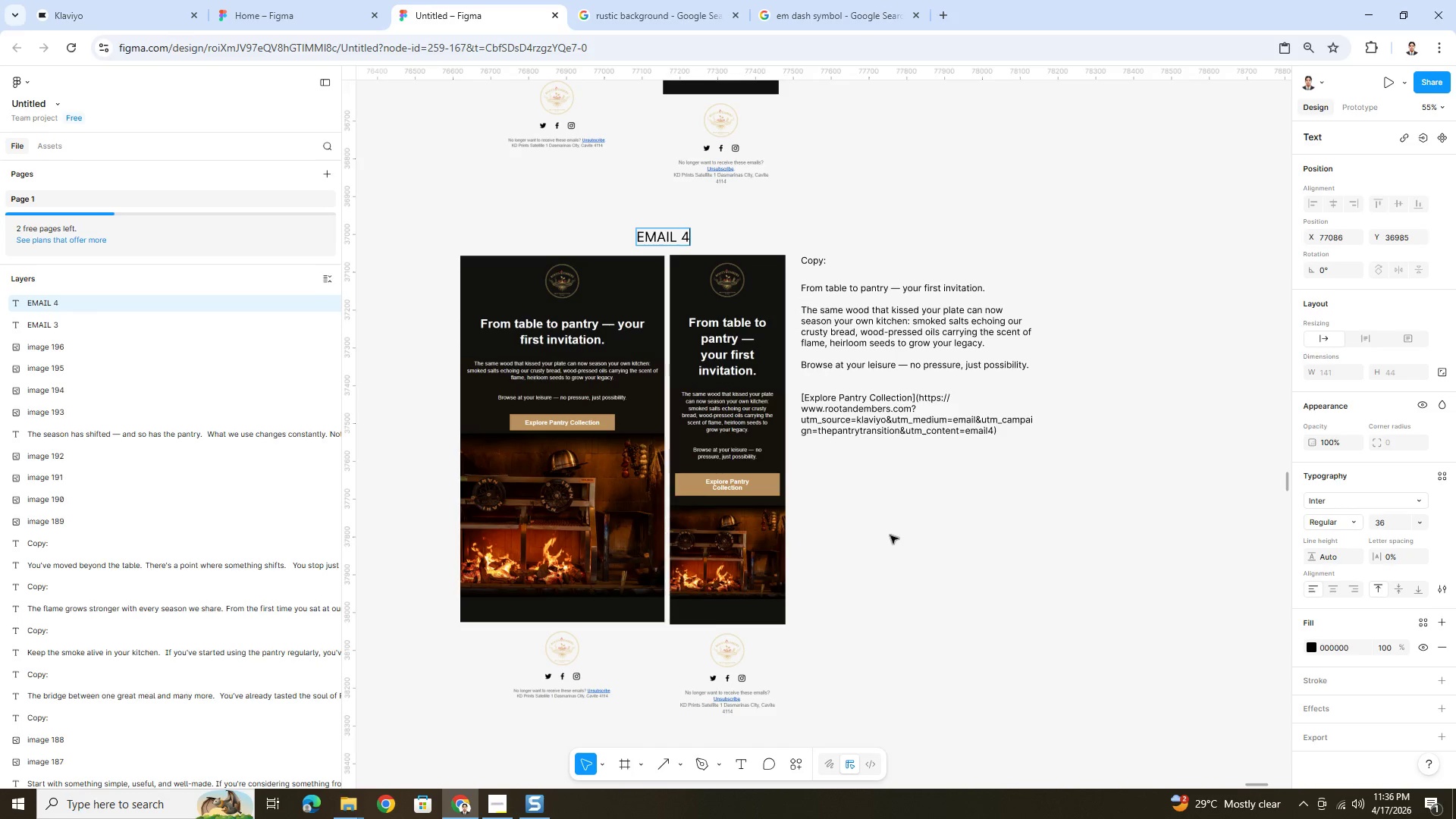 
double_click([890, 535])
 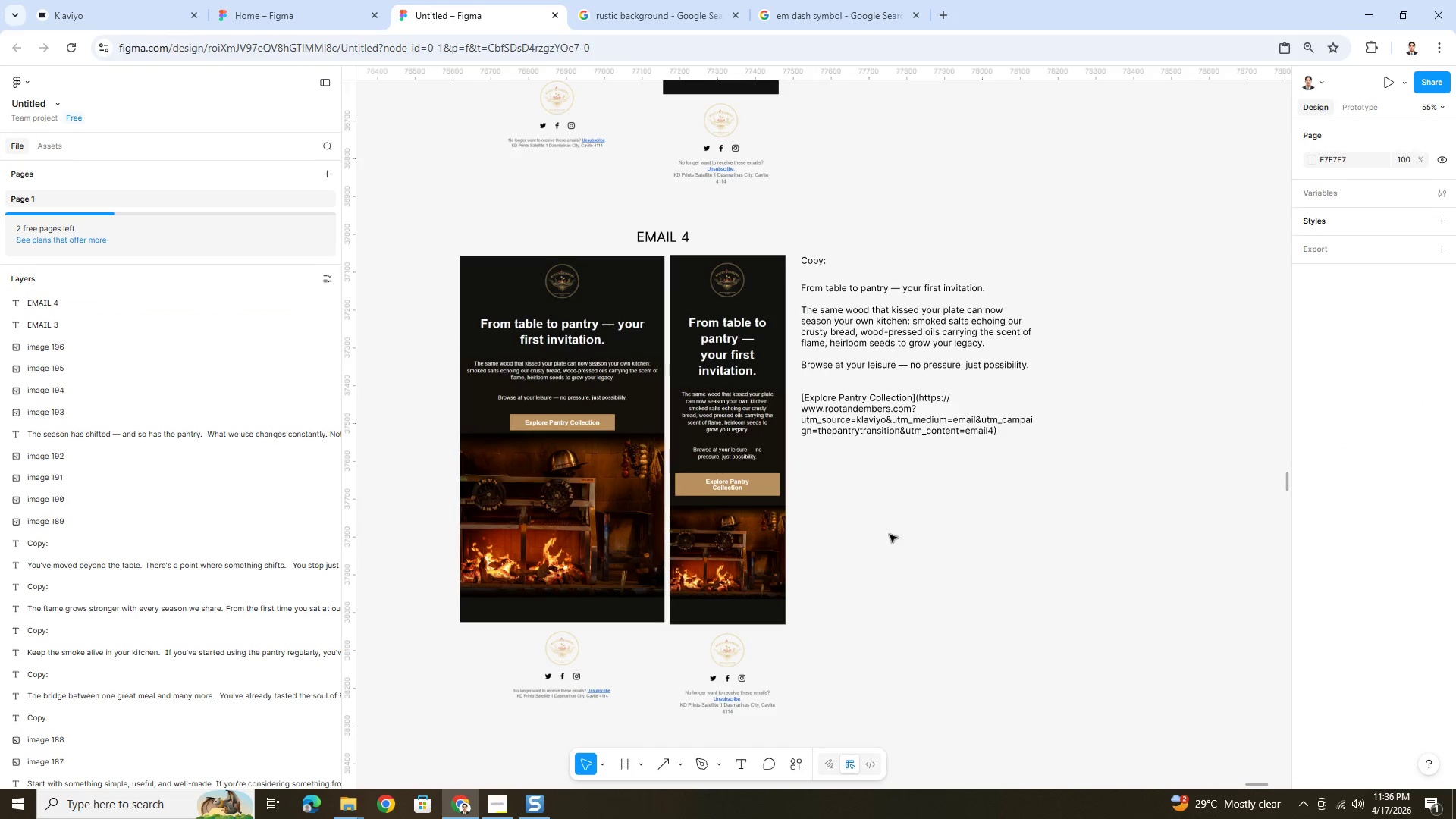 
scroll: coordinate [889, 532], scroll_direction: down, amount: 7.0
 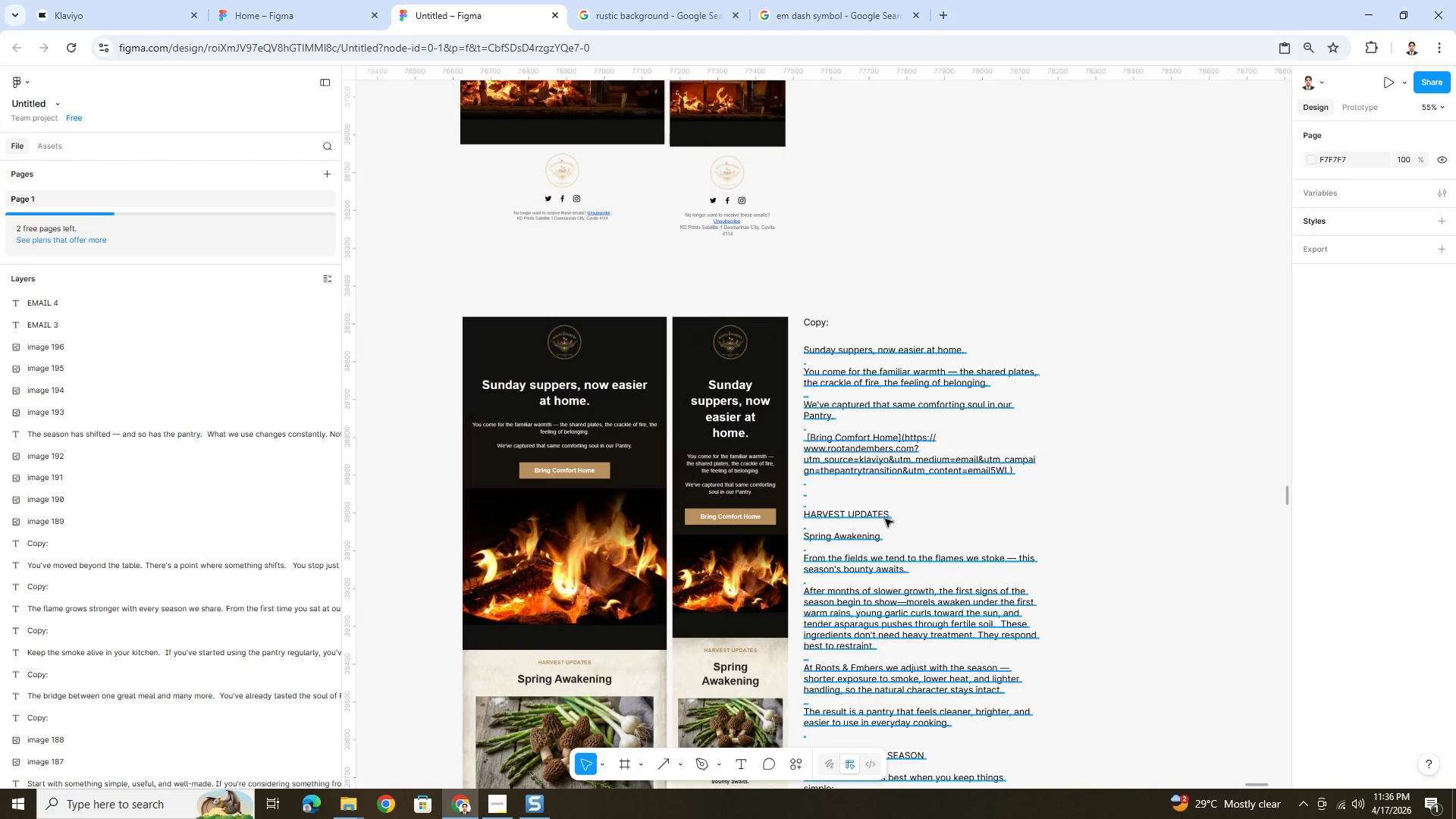 
key(Control+V)
 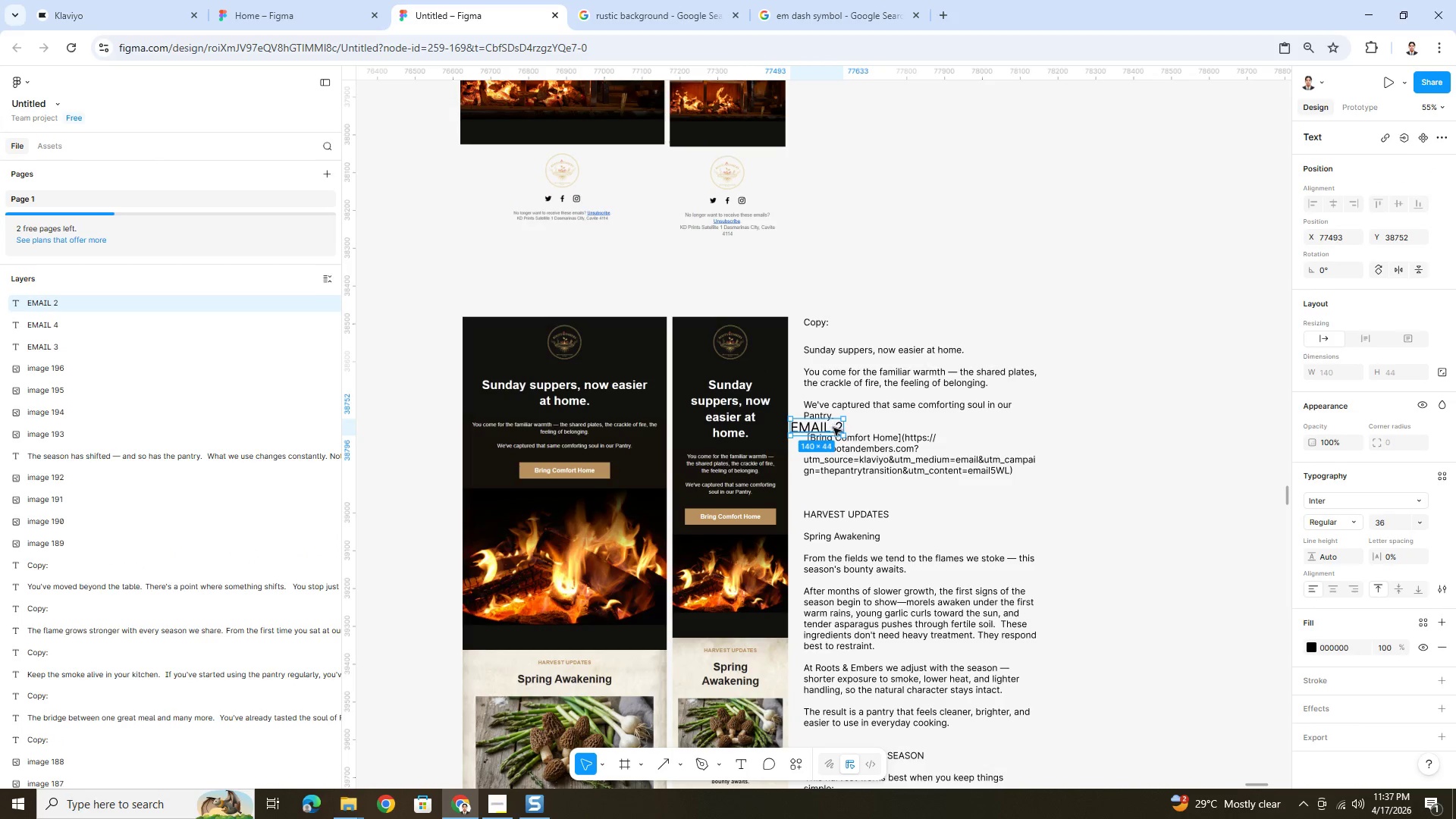 
left_click_drag(start_coordinate=[830, 427], to_coordinate=[685, 297])
 